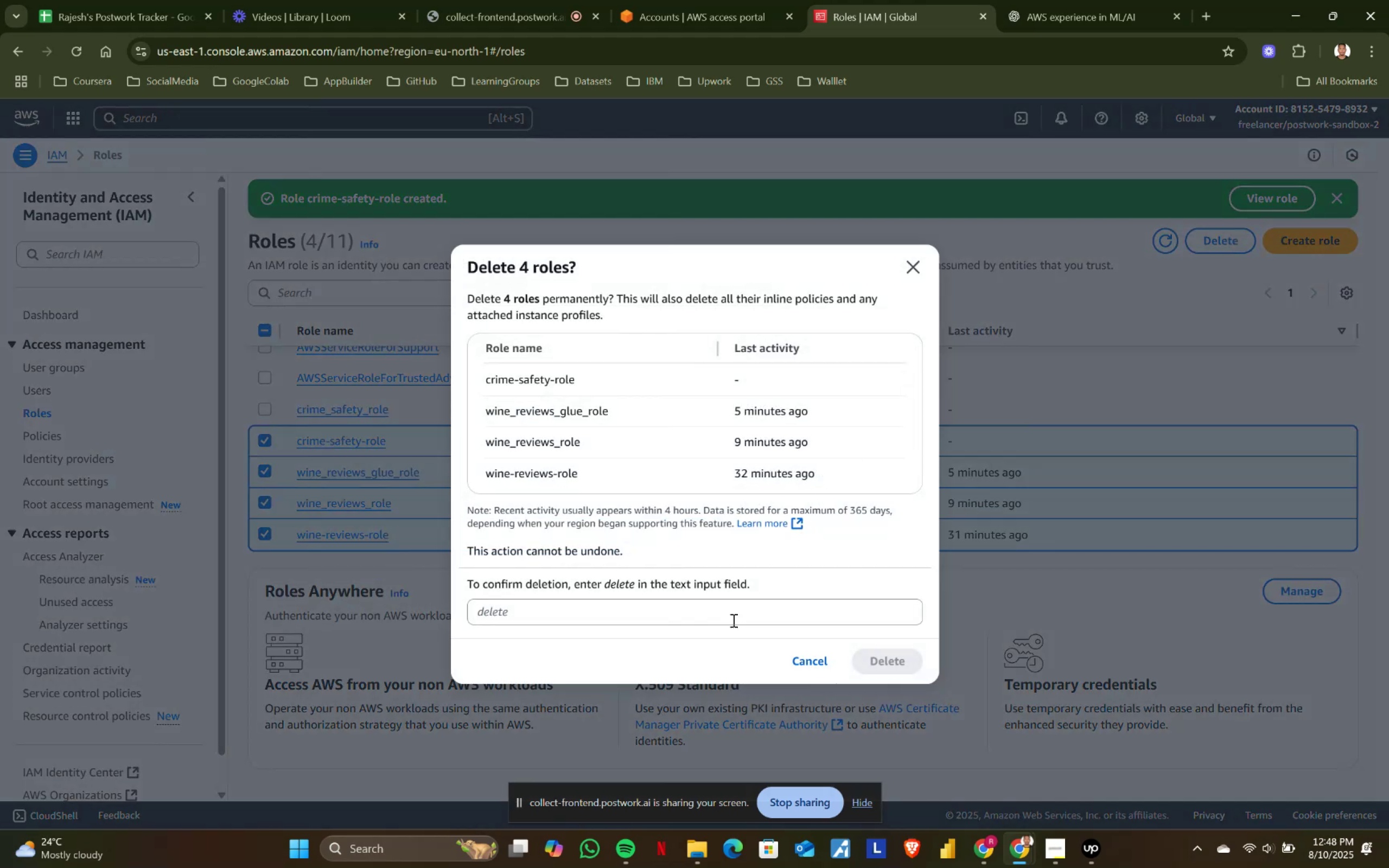 
left_click([563, 615])
 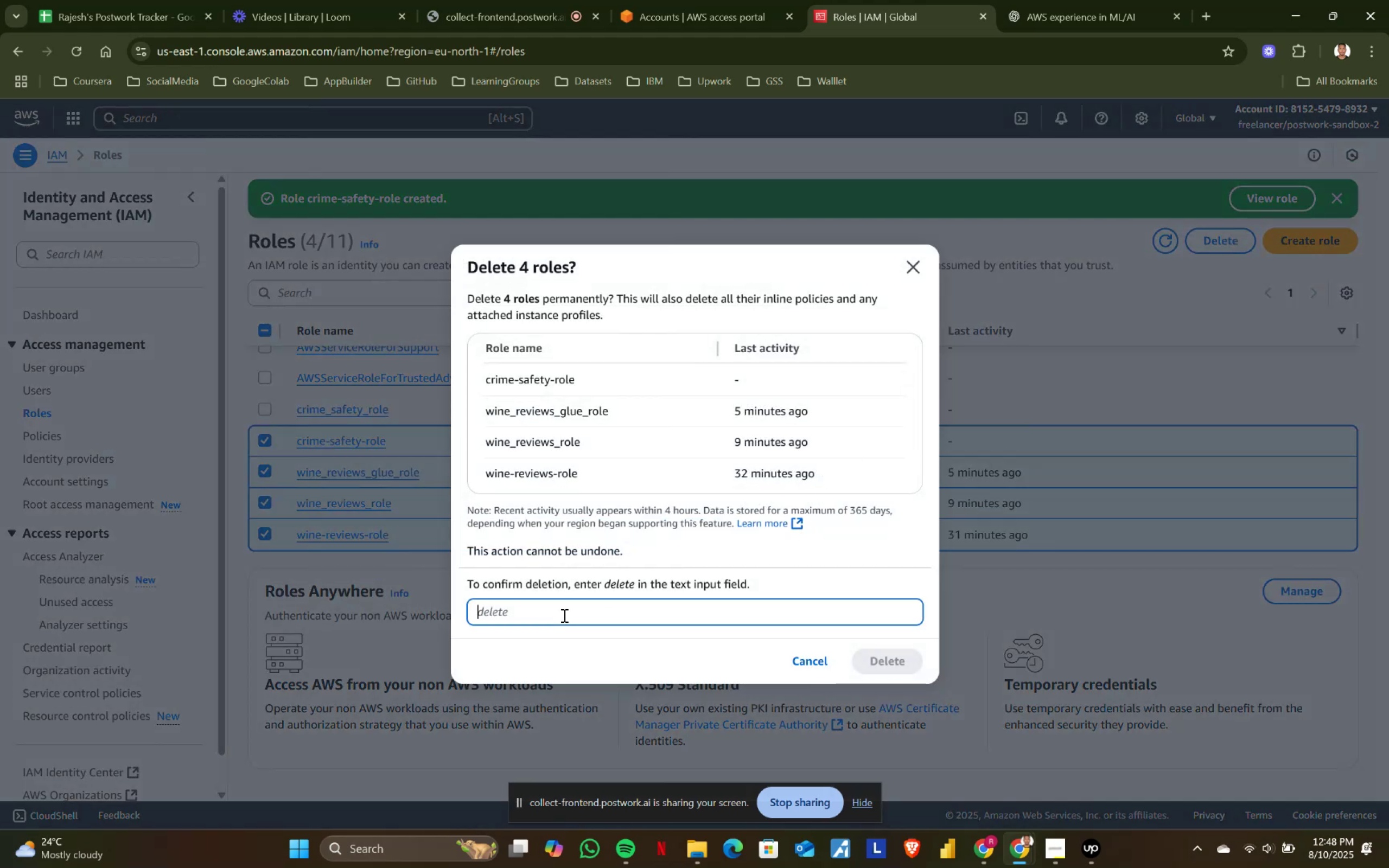 
type(delete)
 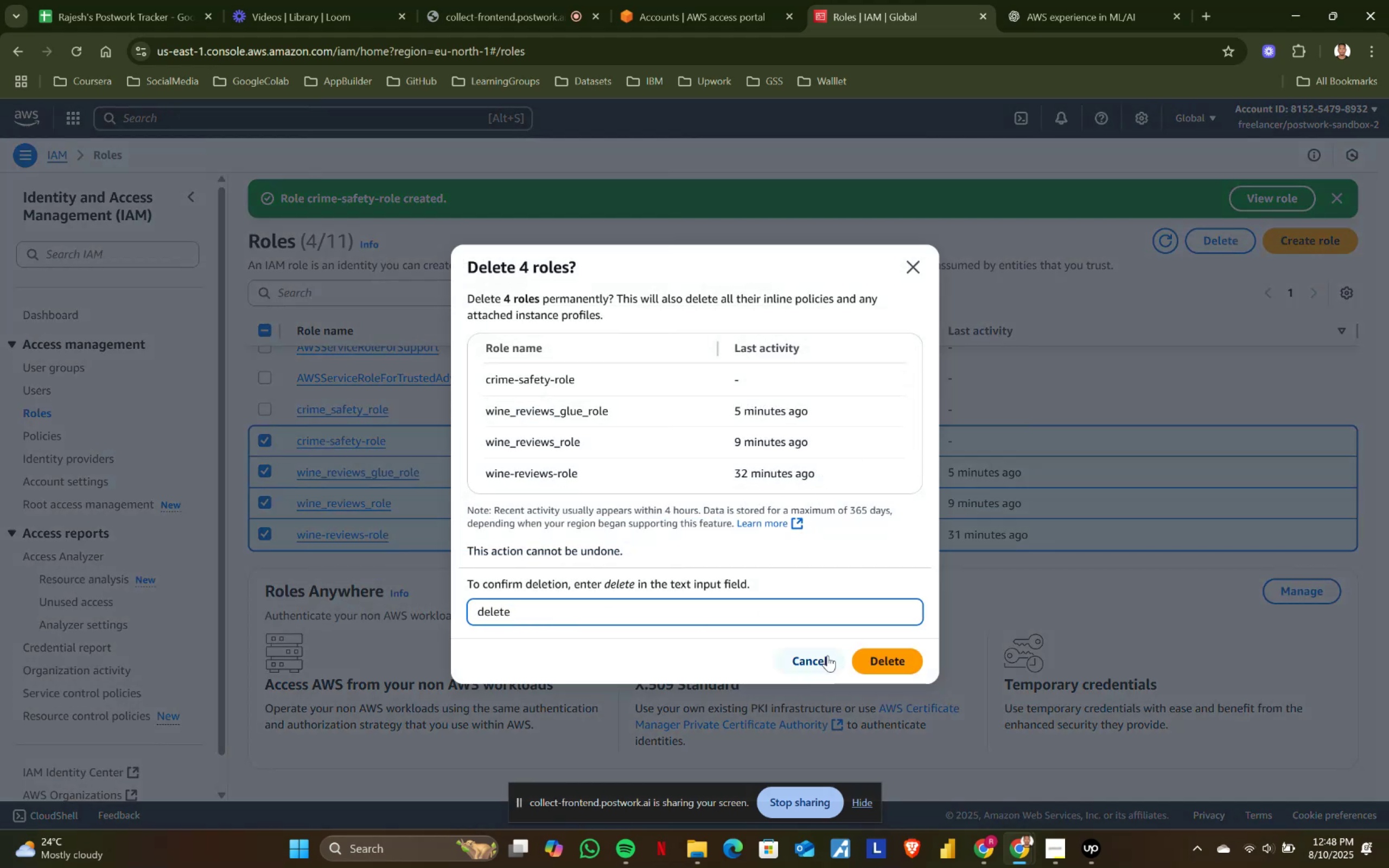 
left_click([885, 669])
 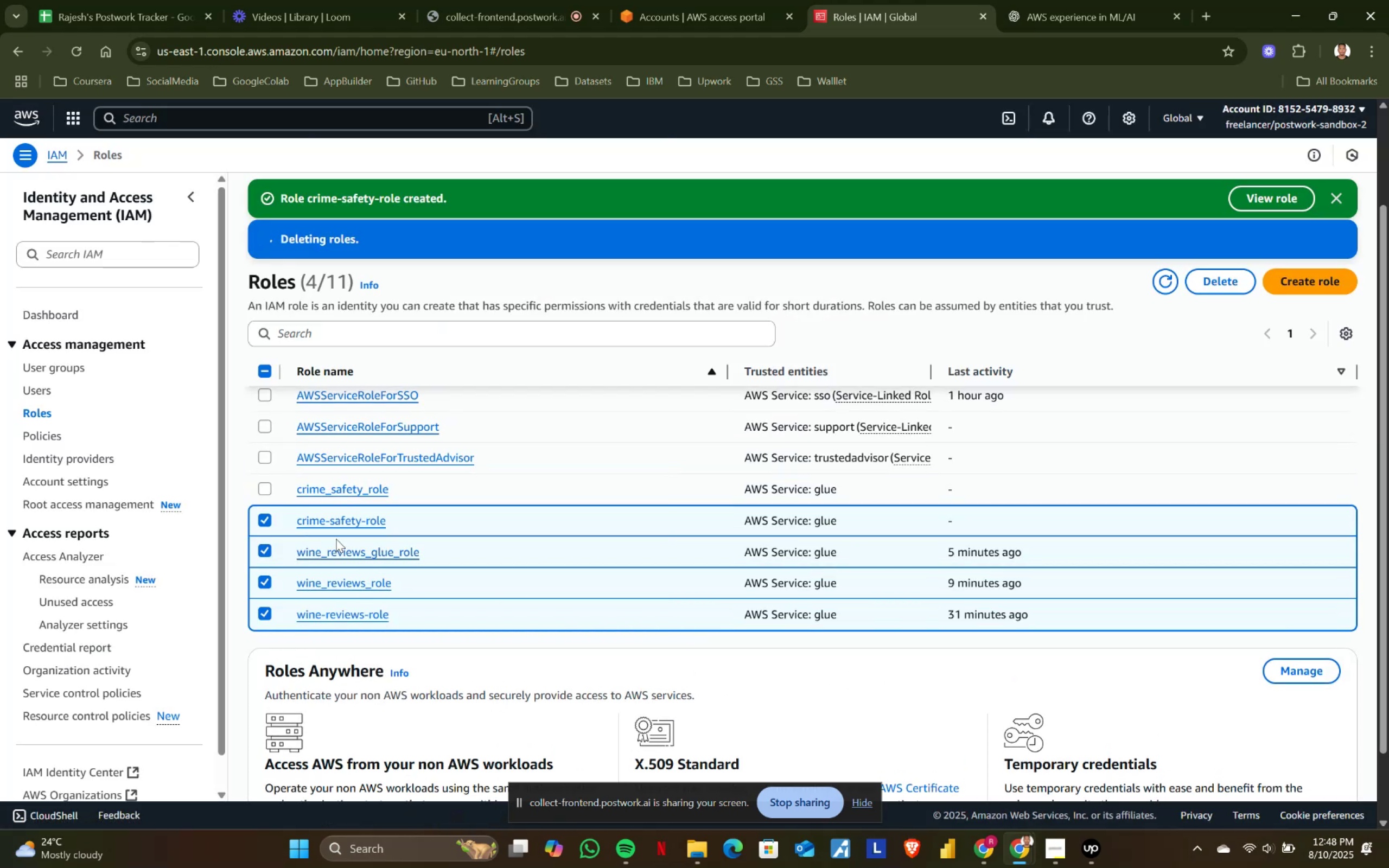 
wait(8.93)
 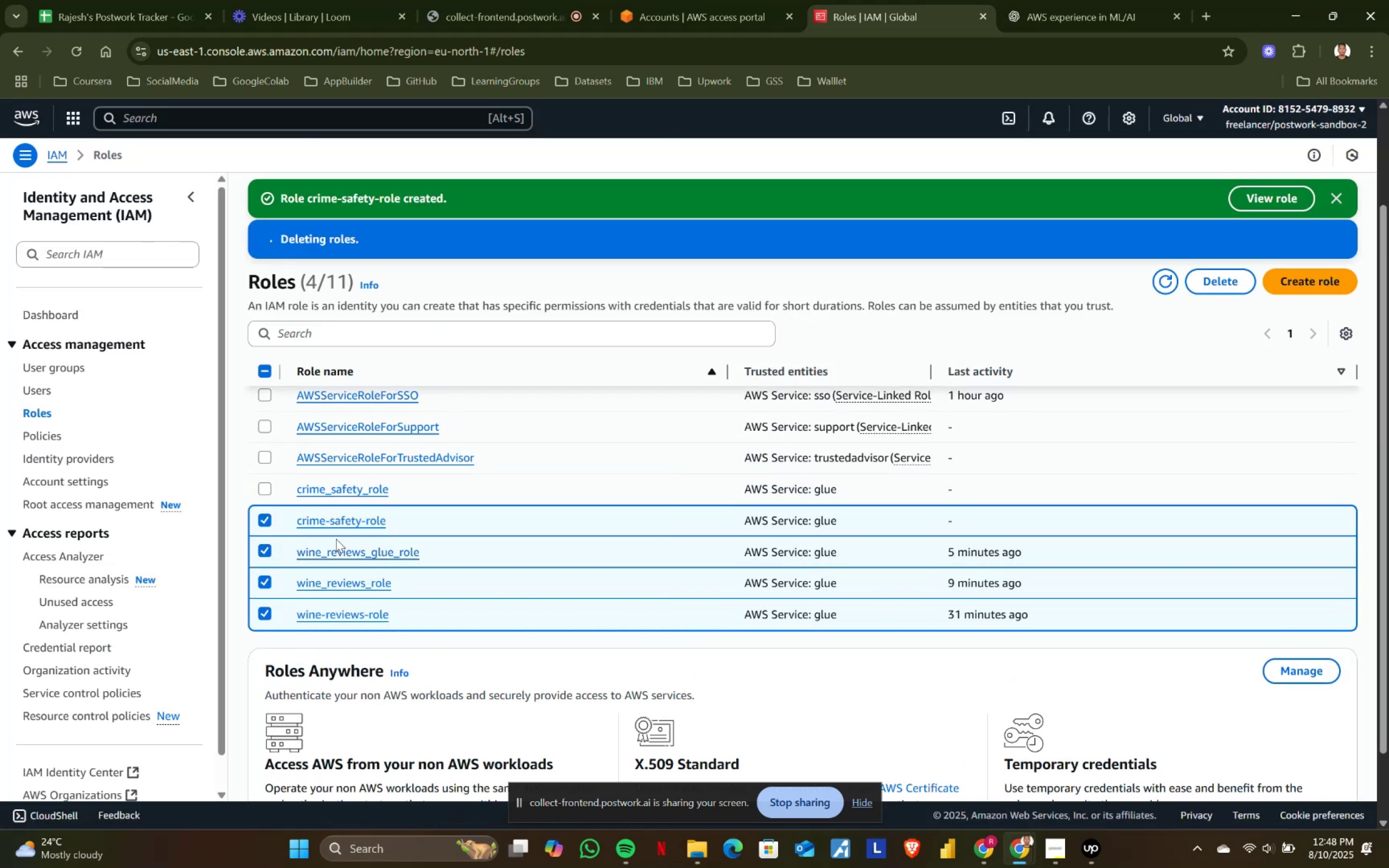 
left_click([339, 570])
 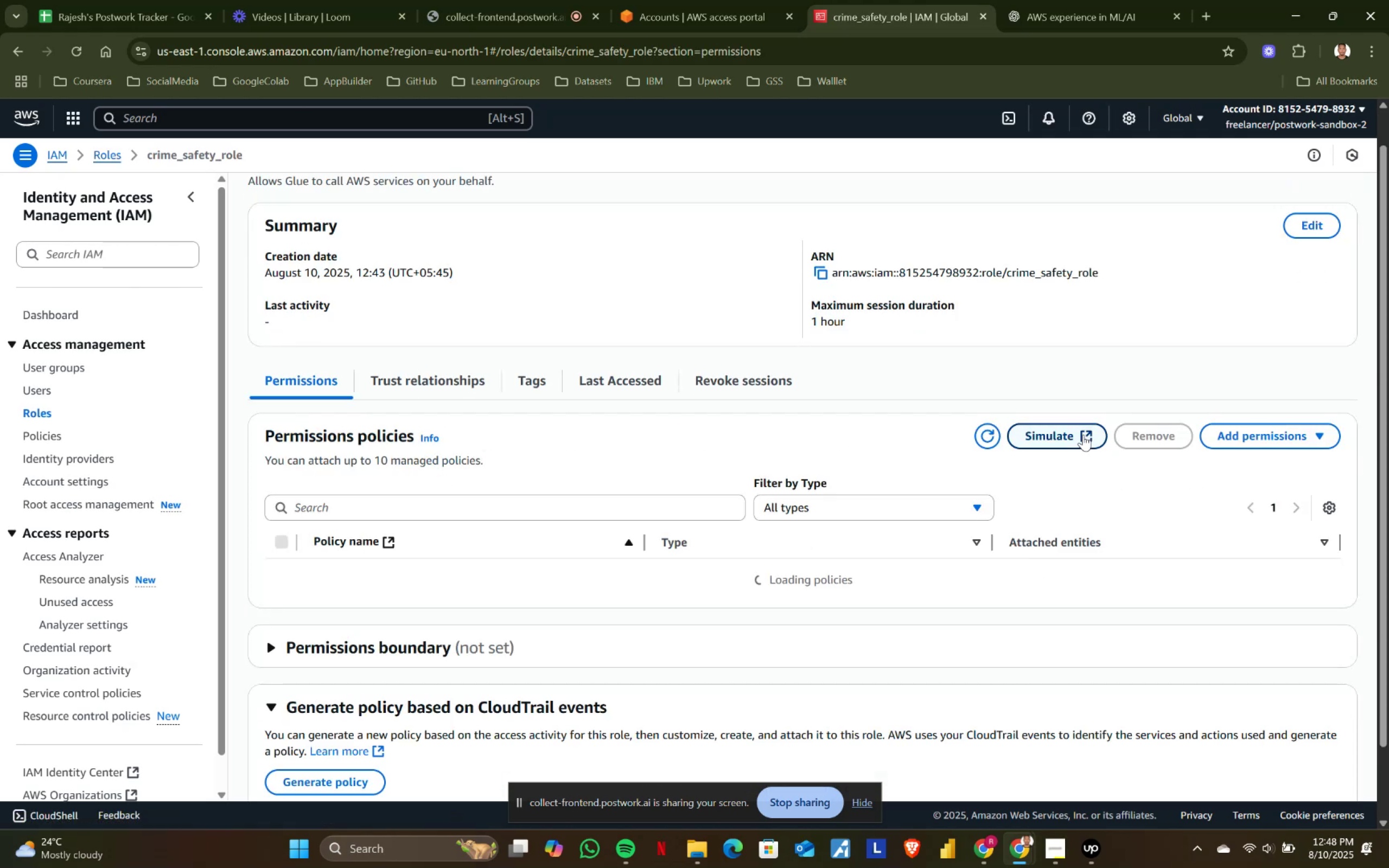 
left_click([1242, 427])
 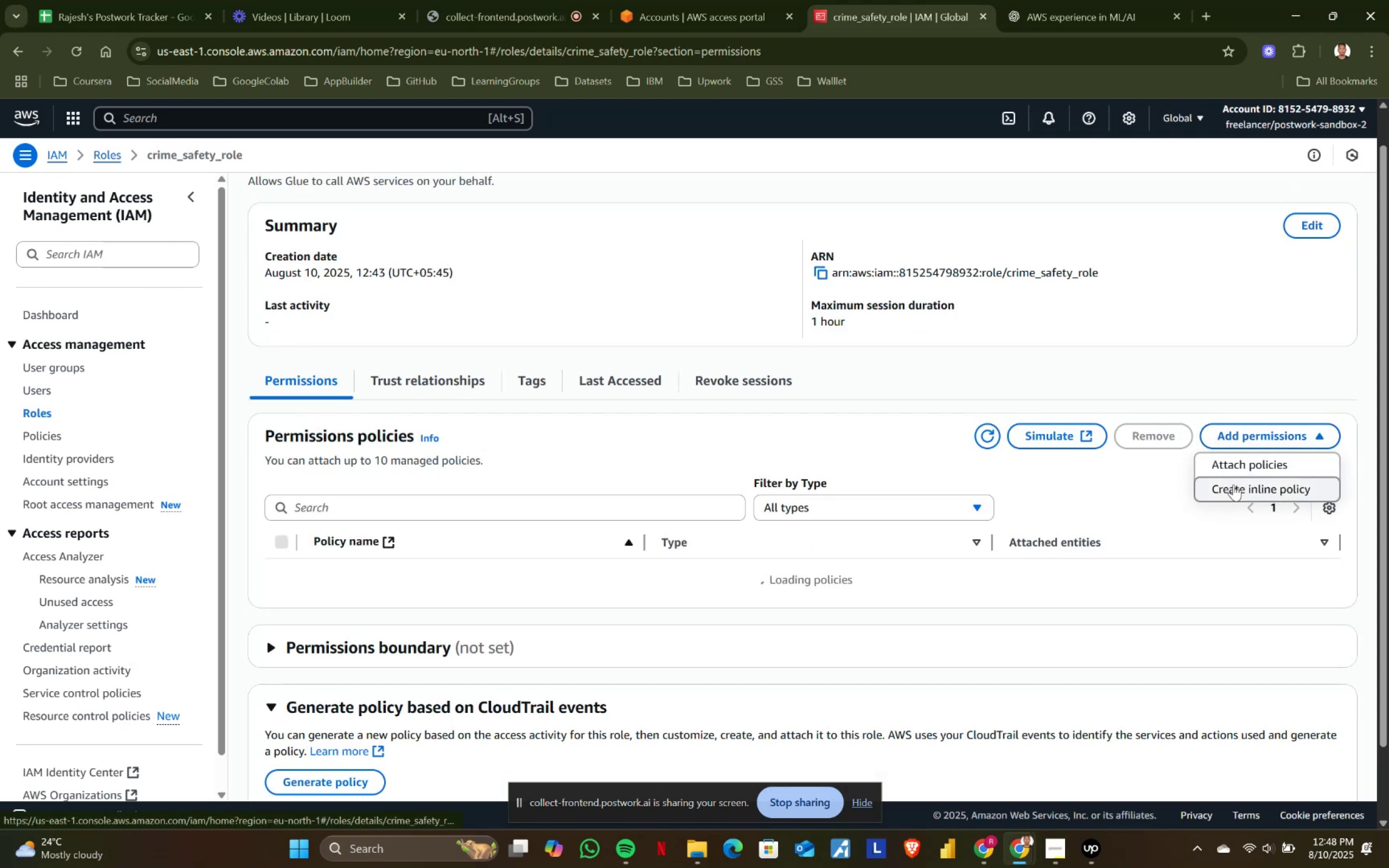 
left_click([1235, 488])
 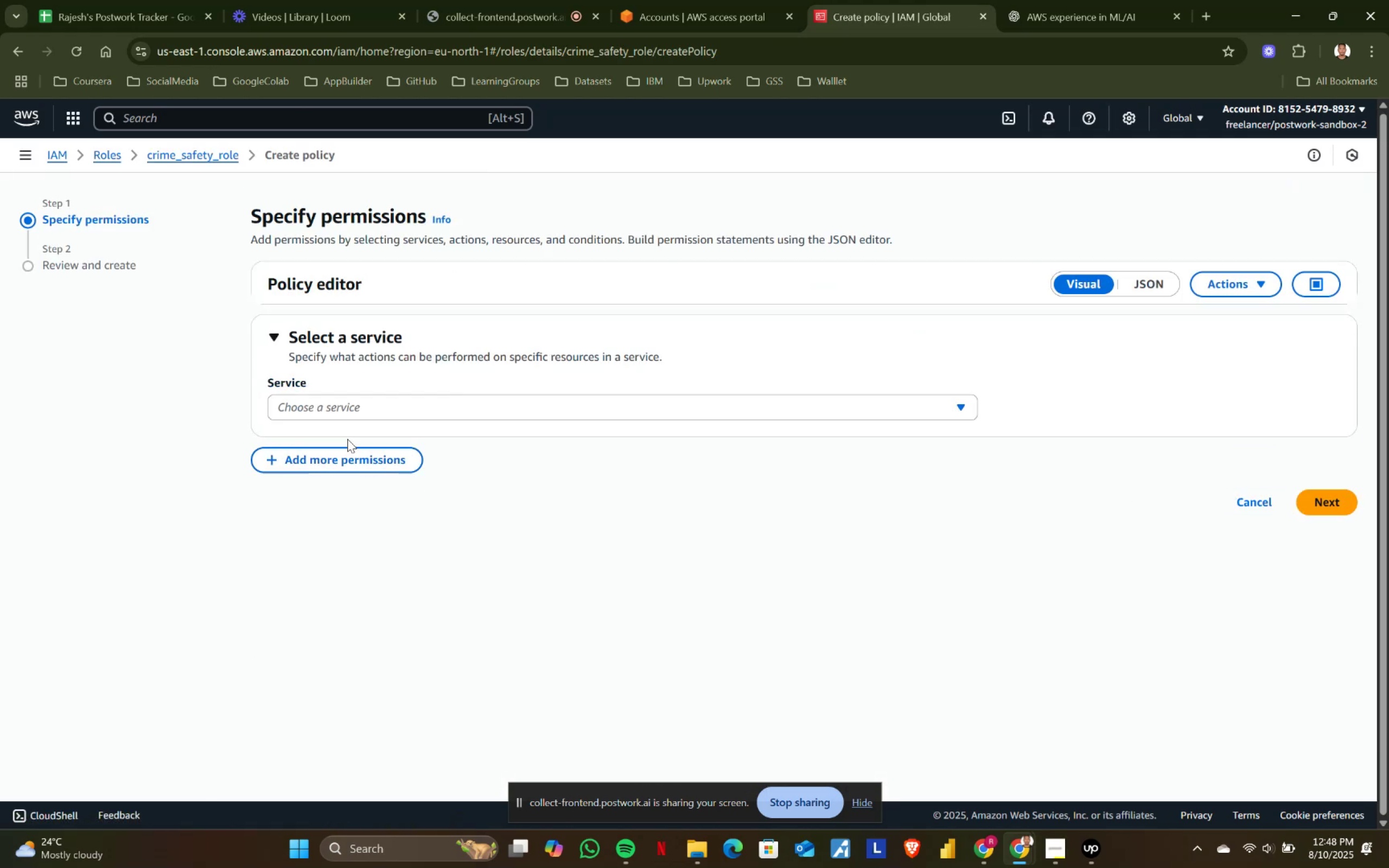 
left_click([343, 410])
 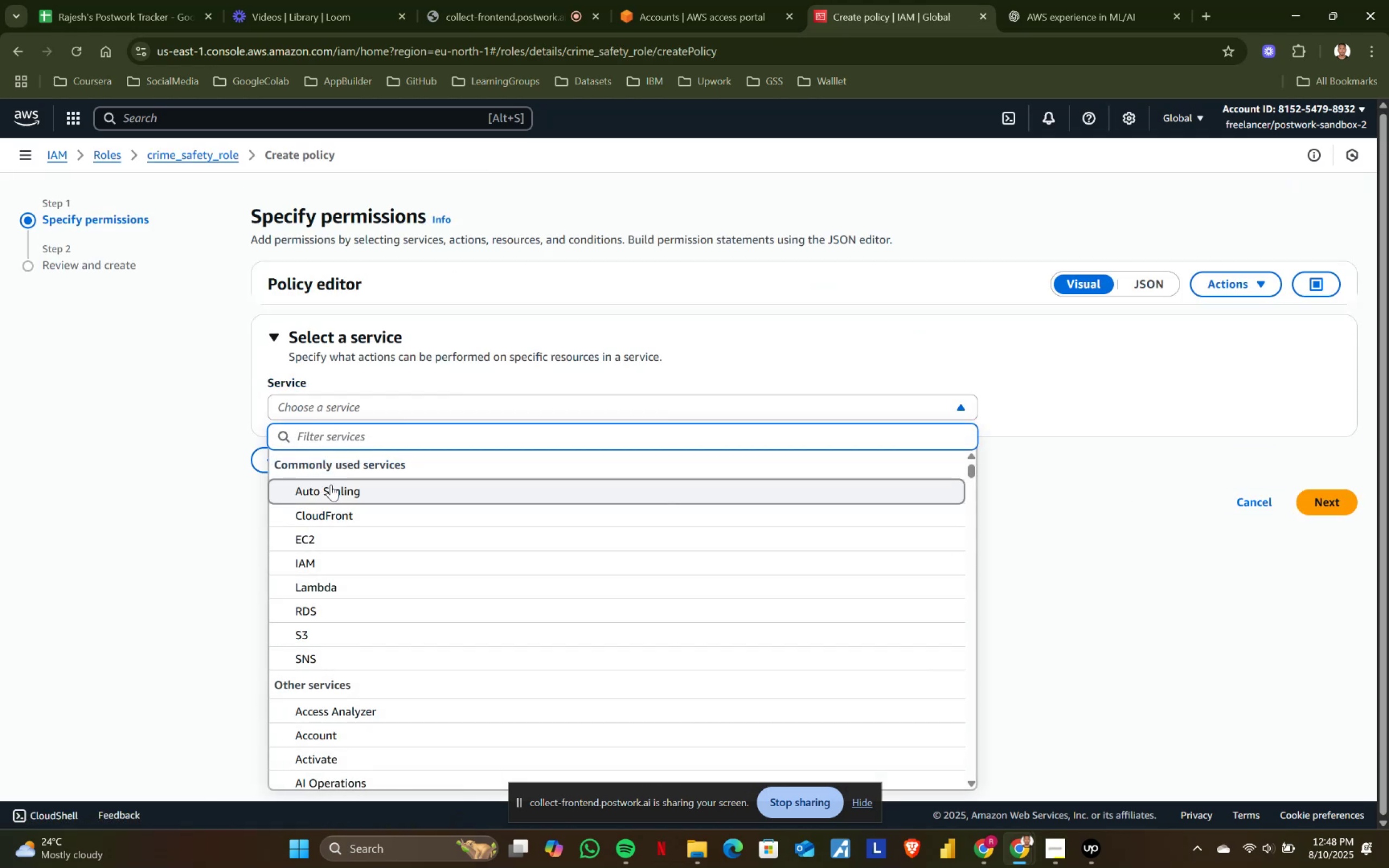 
type(glue)
 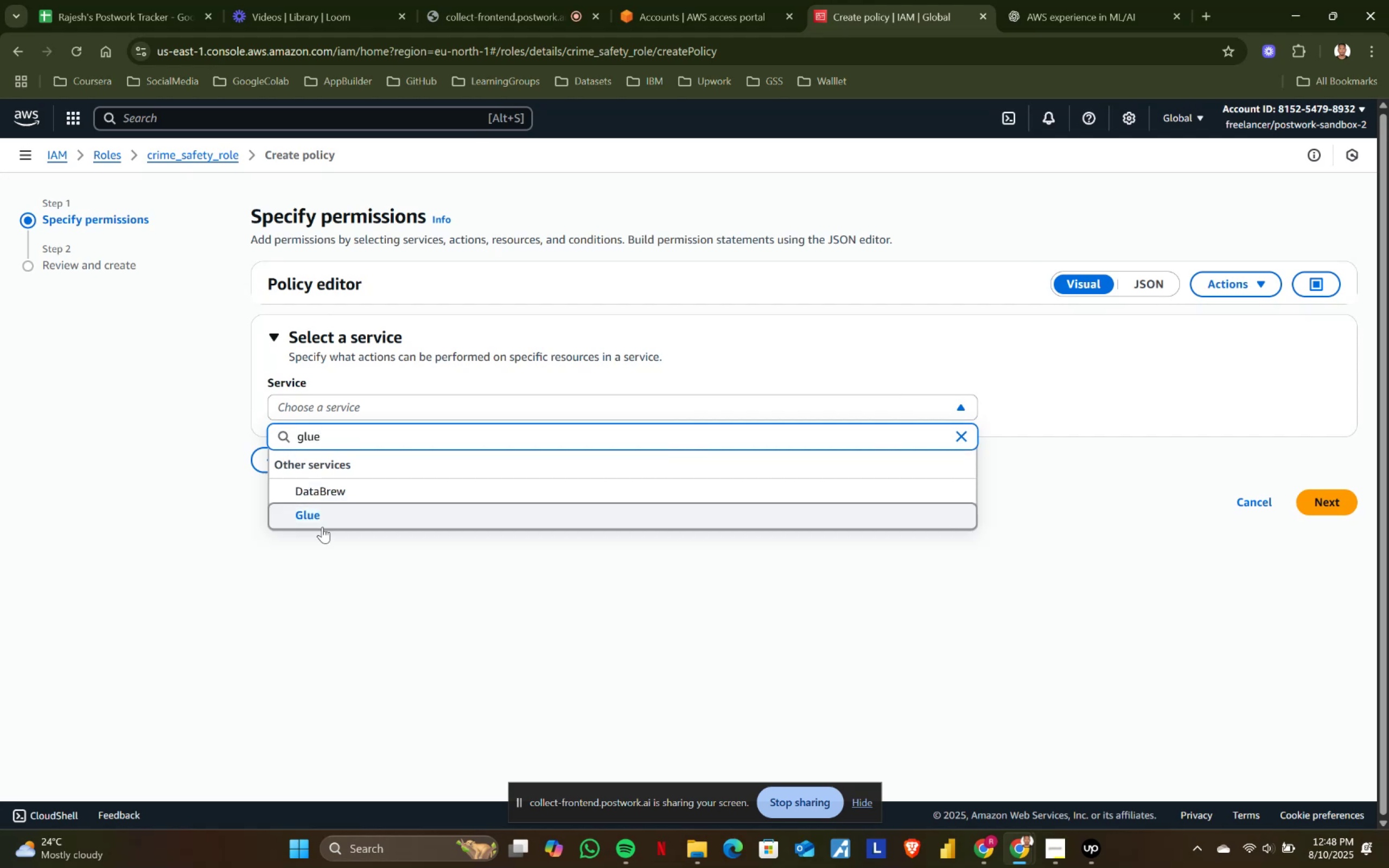 
left_click([324, 515])
 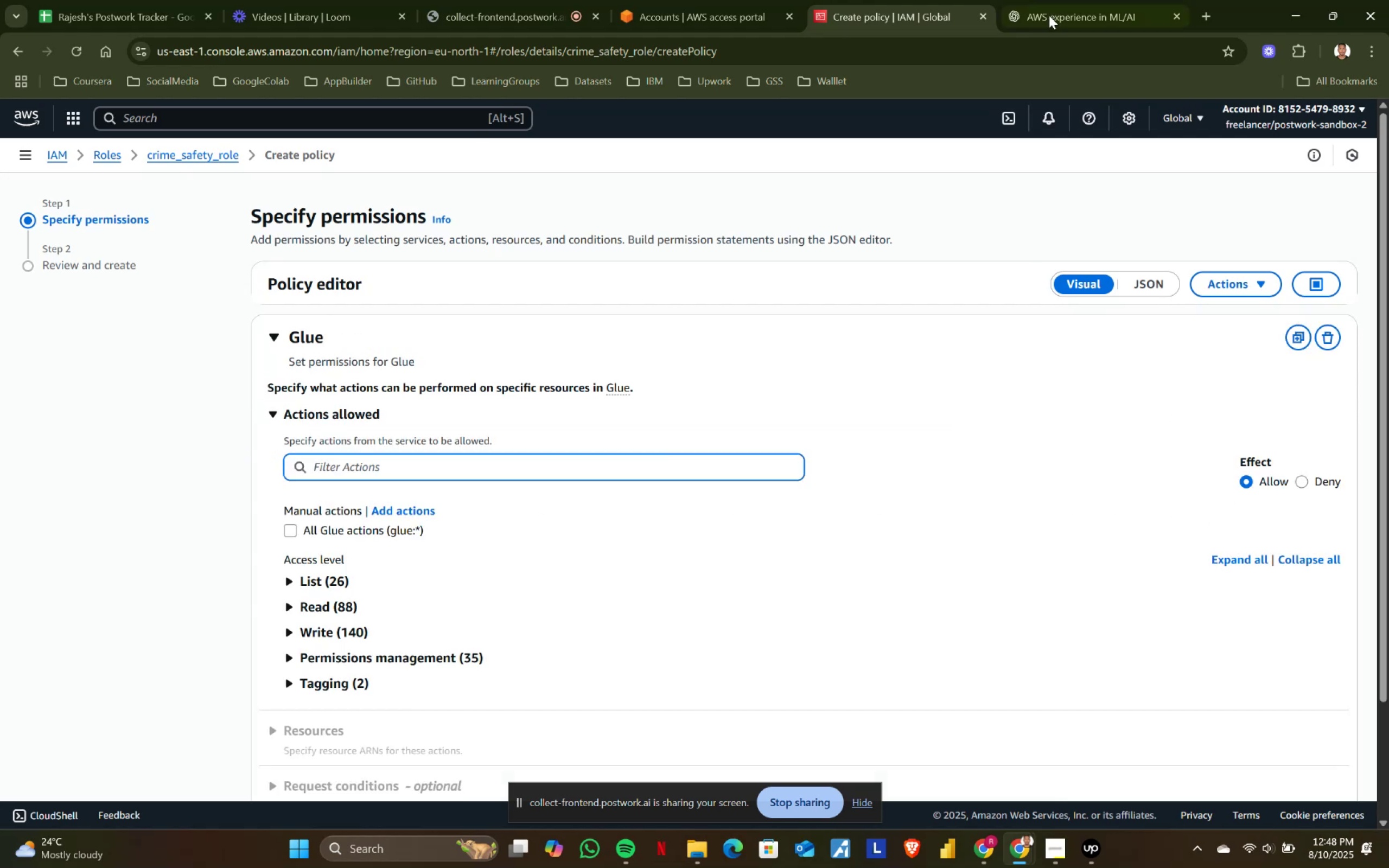 
left_click([1035, 0])
 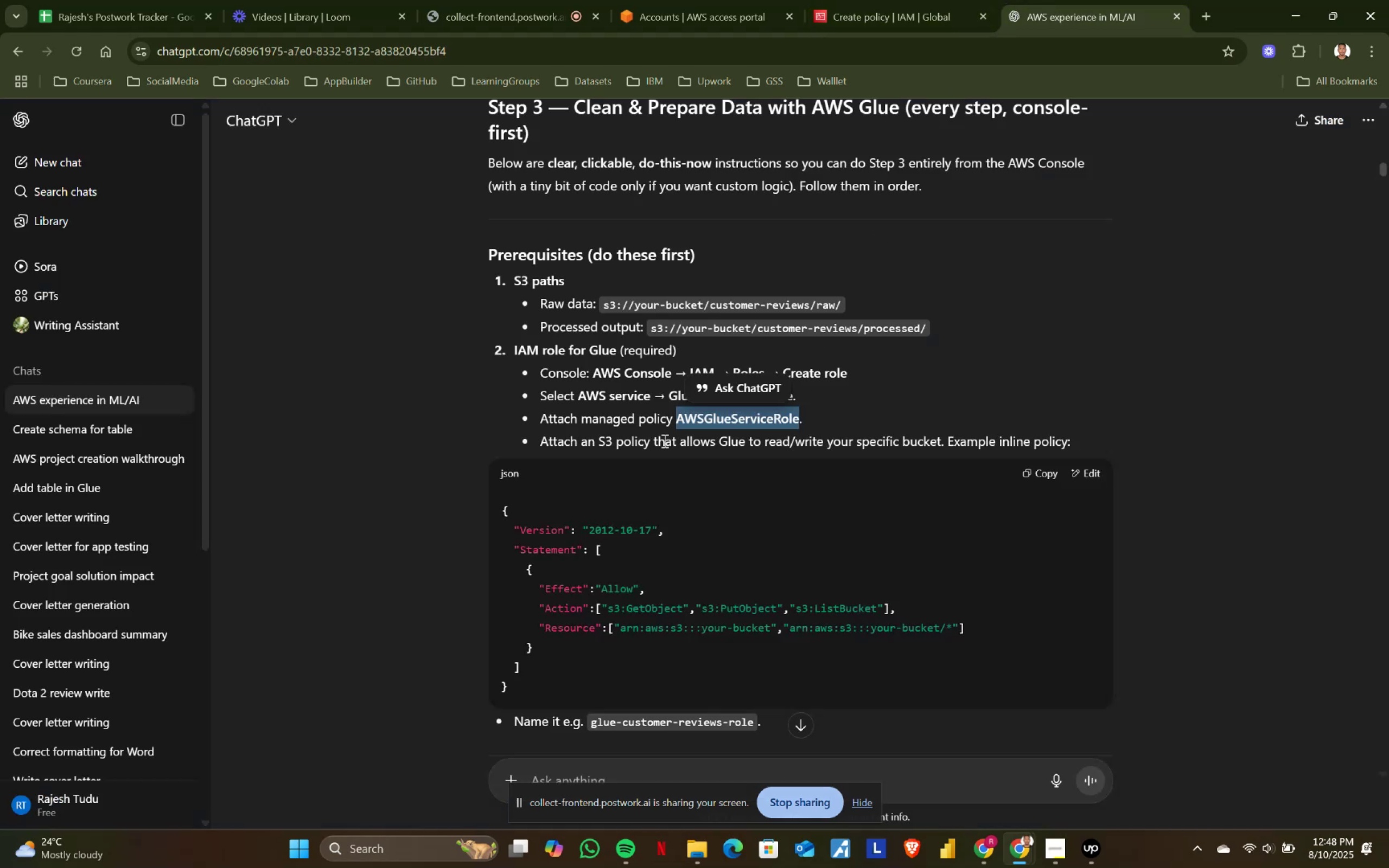 
left_click_drag(start_coordinate=[532, 443], to_coordinate=[774, 445])
 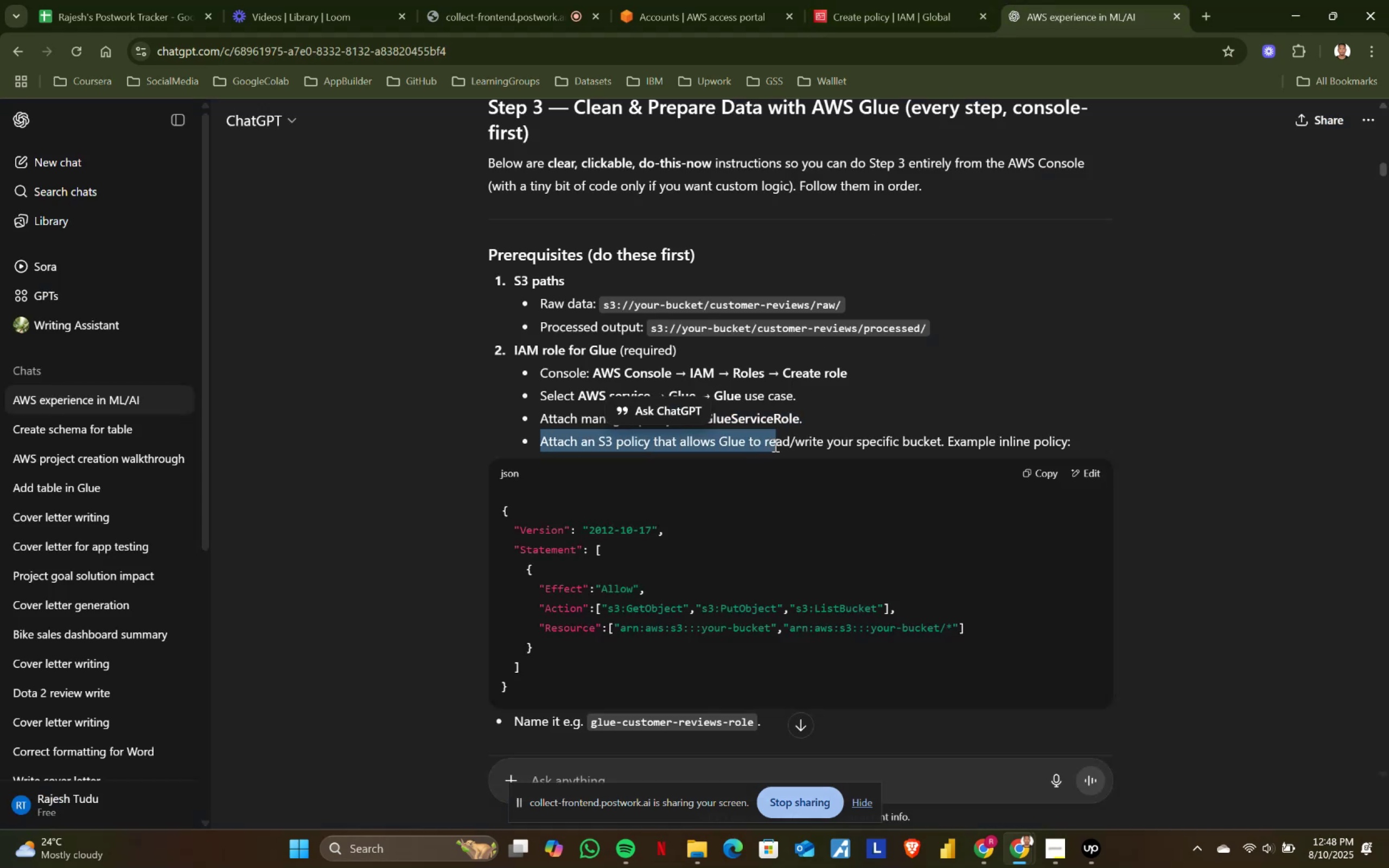 
left_click([774, 445])
 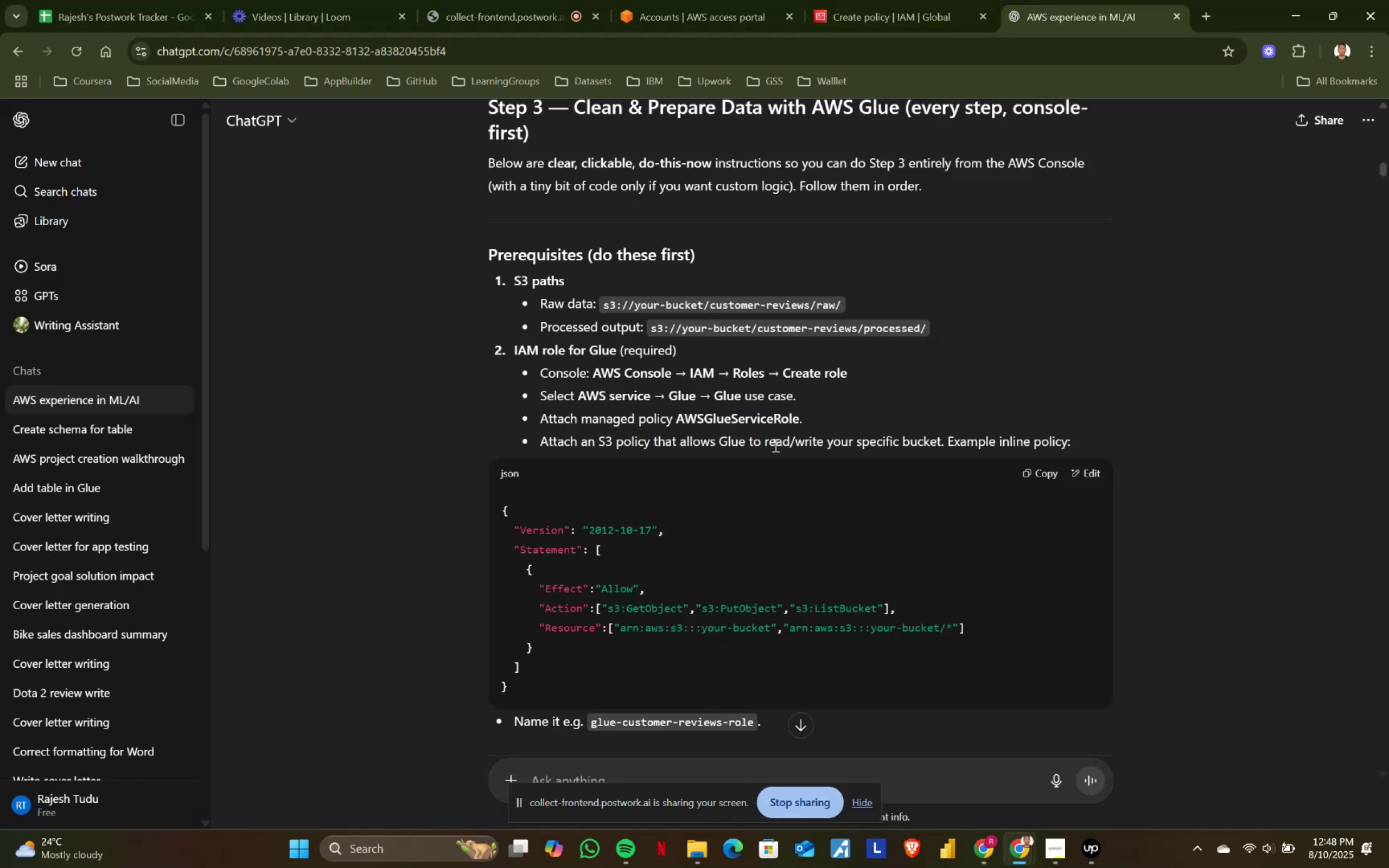 
left_click_drag(start_coordinate=[853, 444], to_coordinate=[1057, 441])
 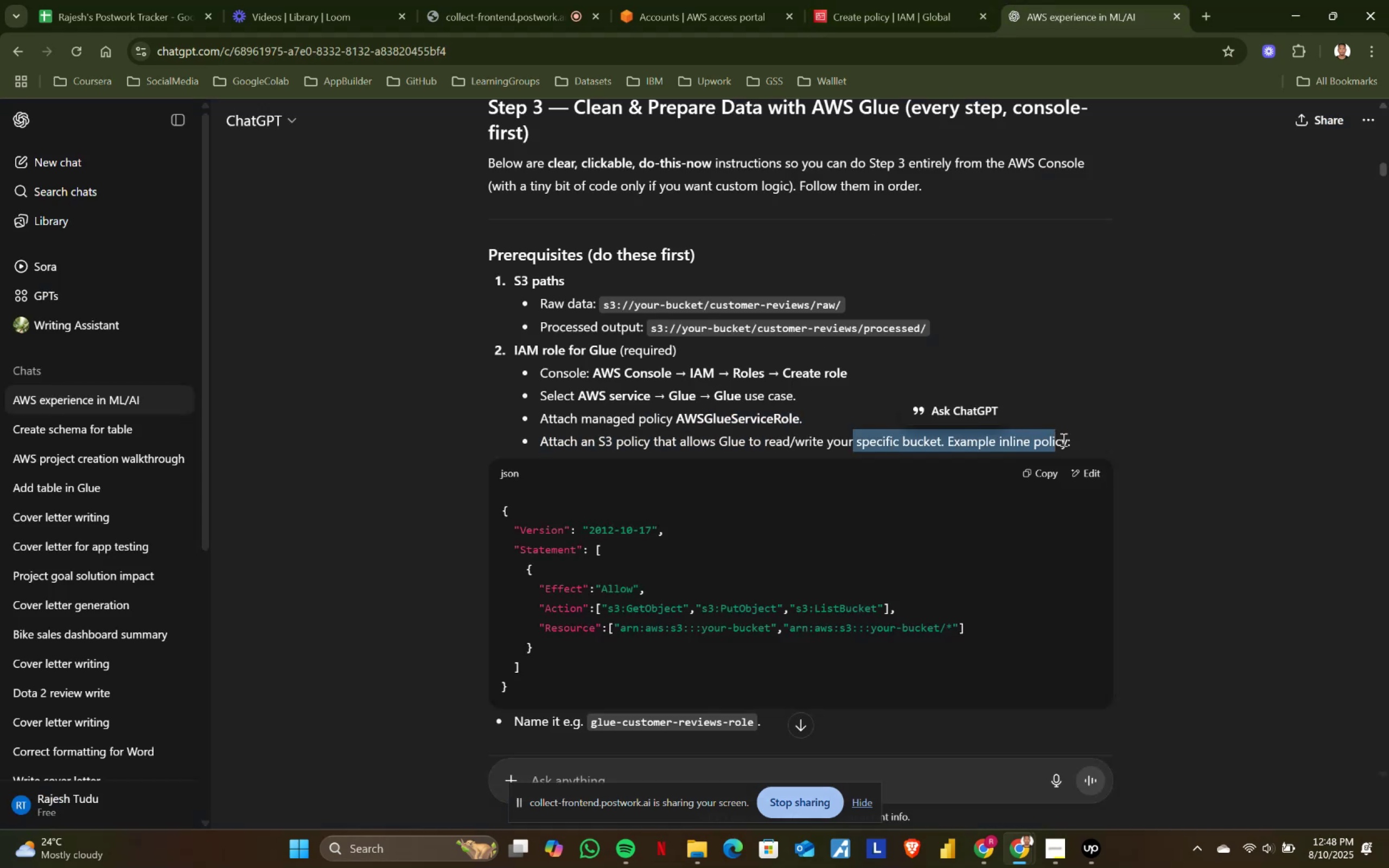 
triple_click([1063, 439])
 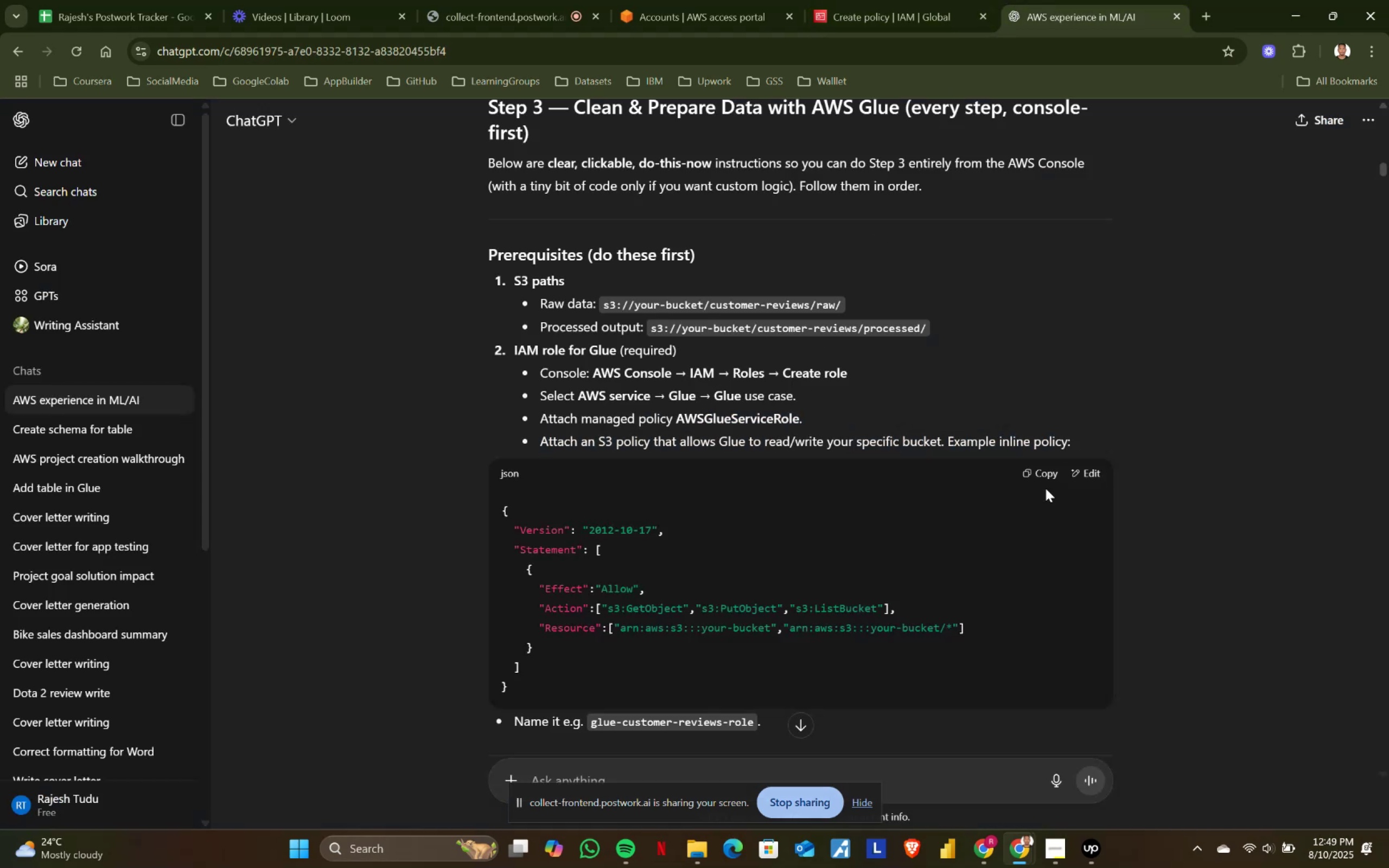 
left_click([1030, 469])
 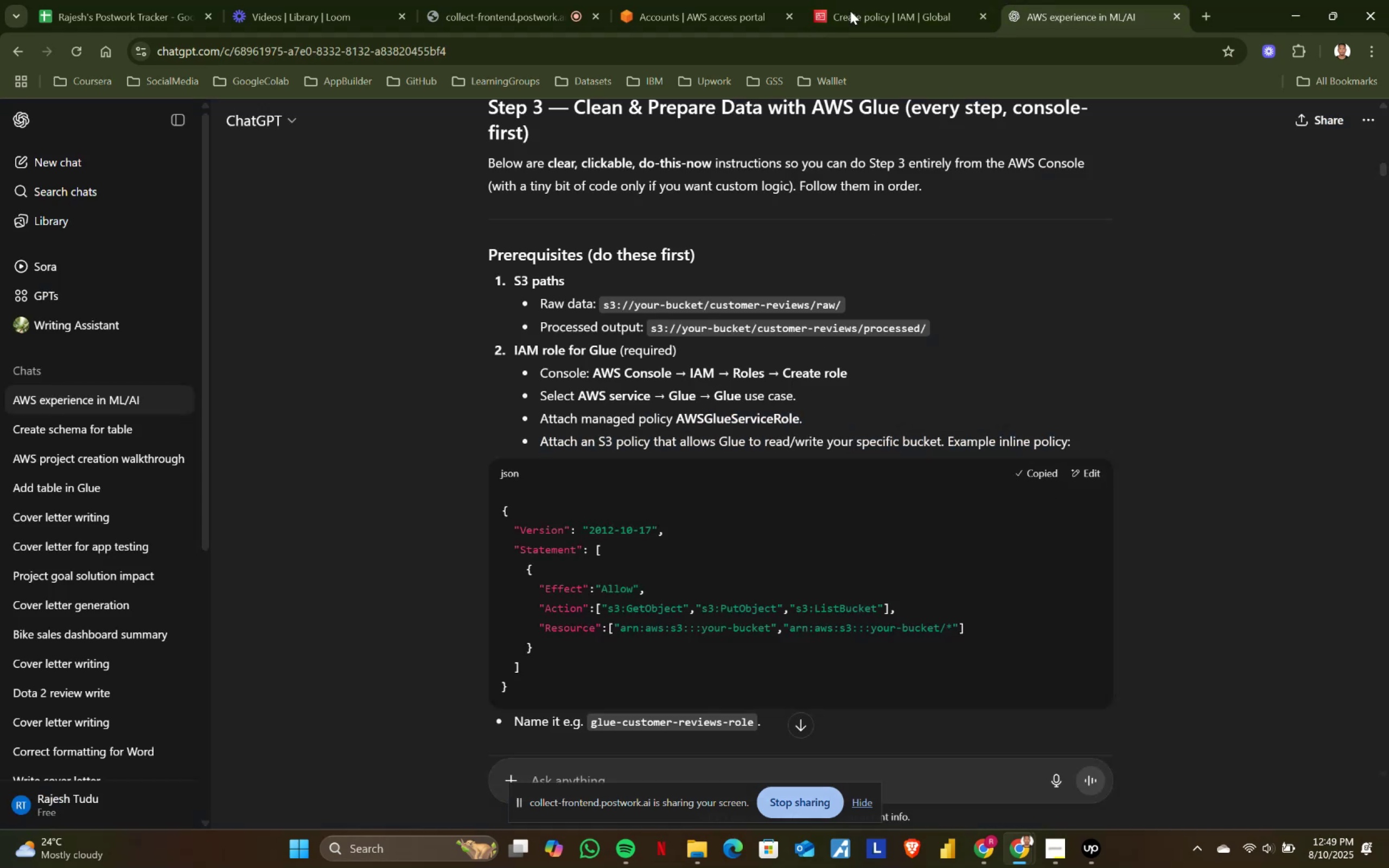 
left_click([852, 0])
 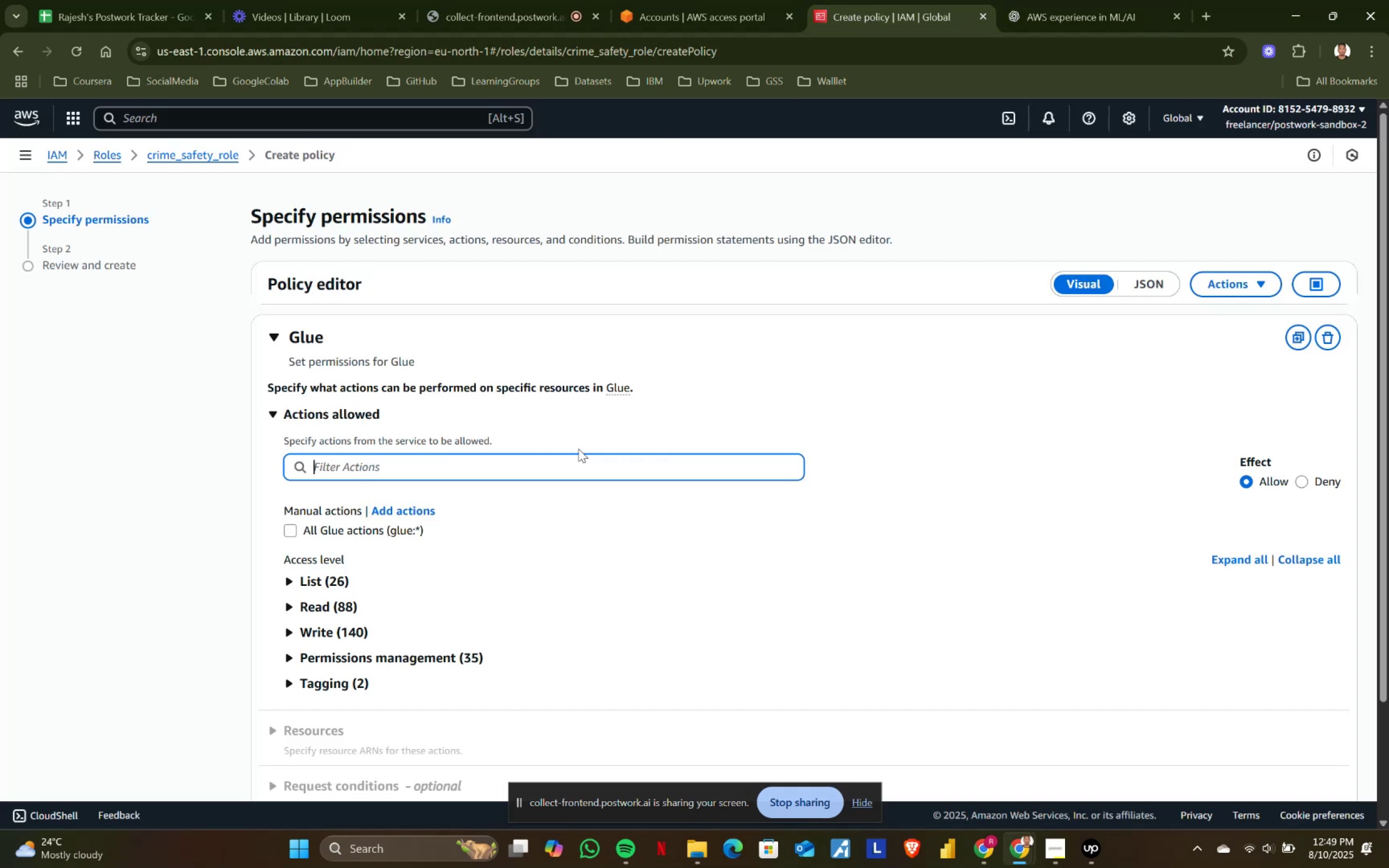 
left_click([1137, 278])
 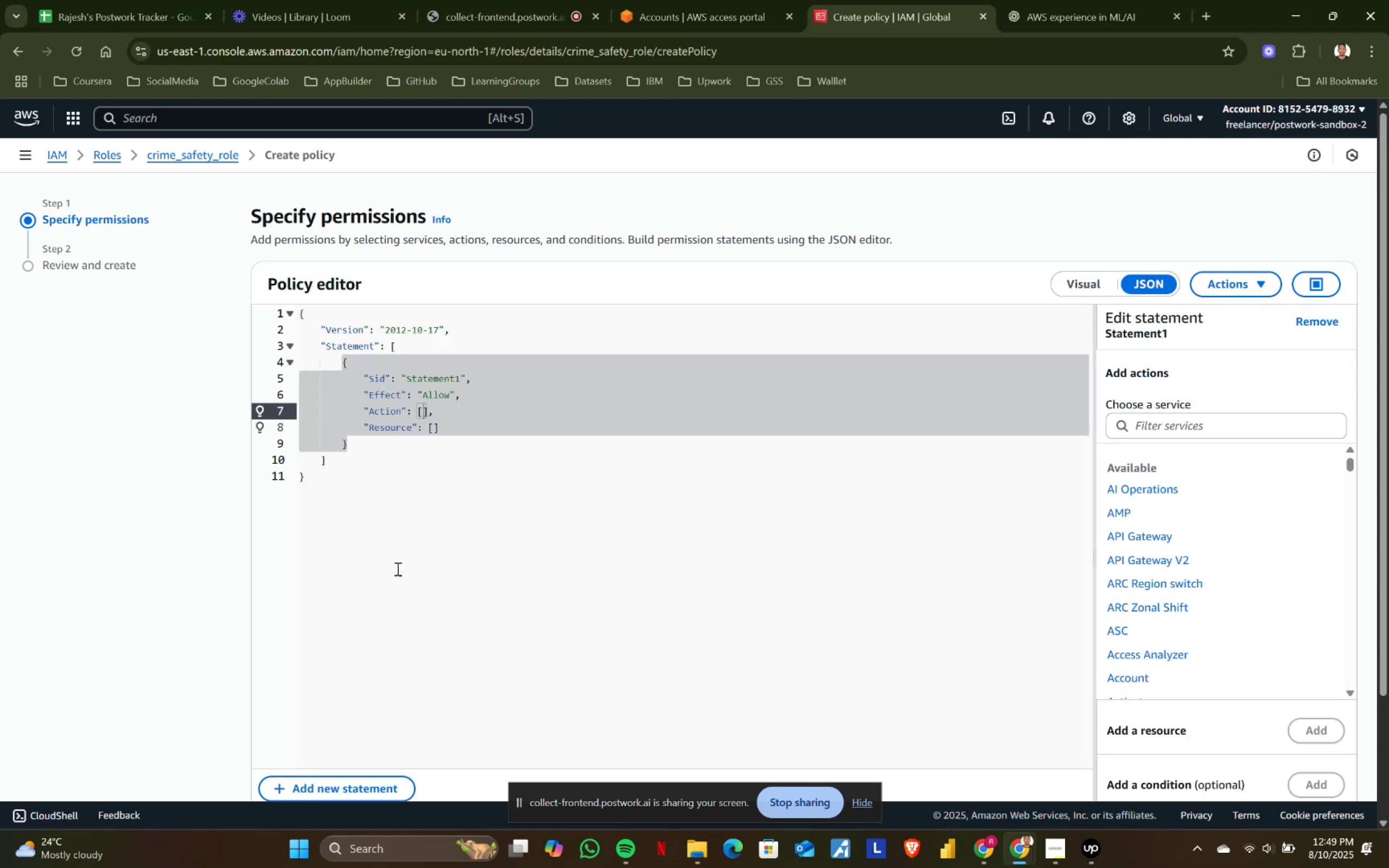 
left_click([395, 514])
 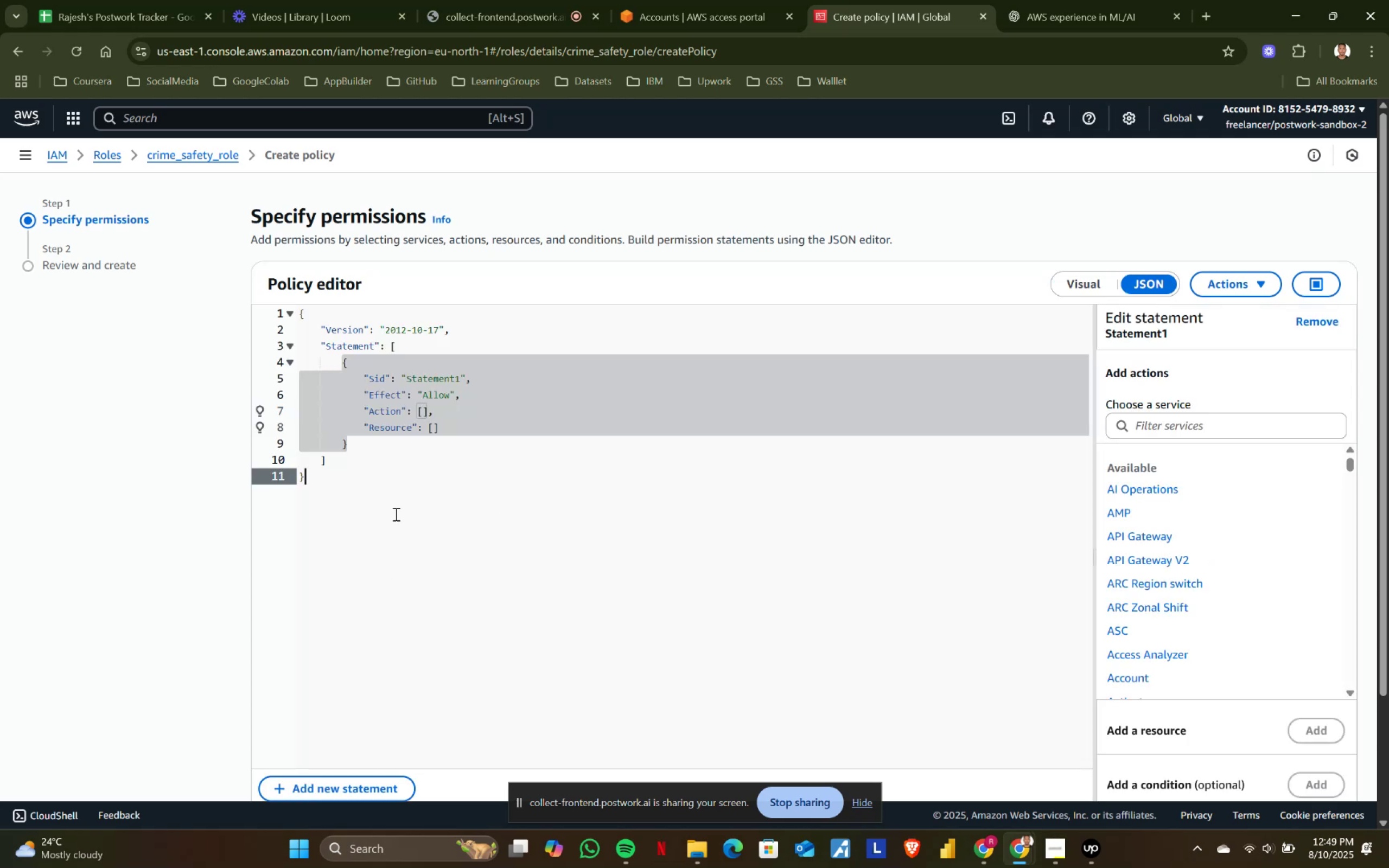 
key(Control+ControlLeft)
 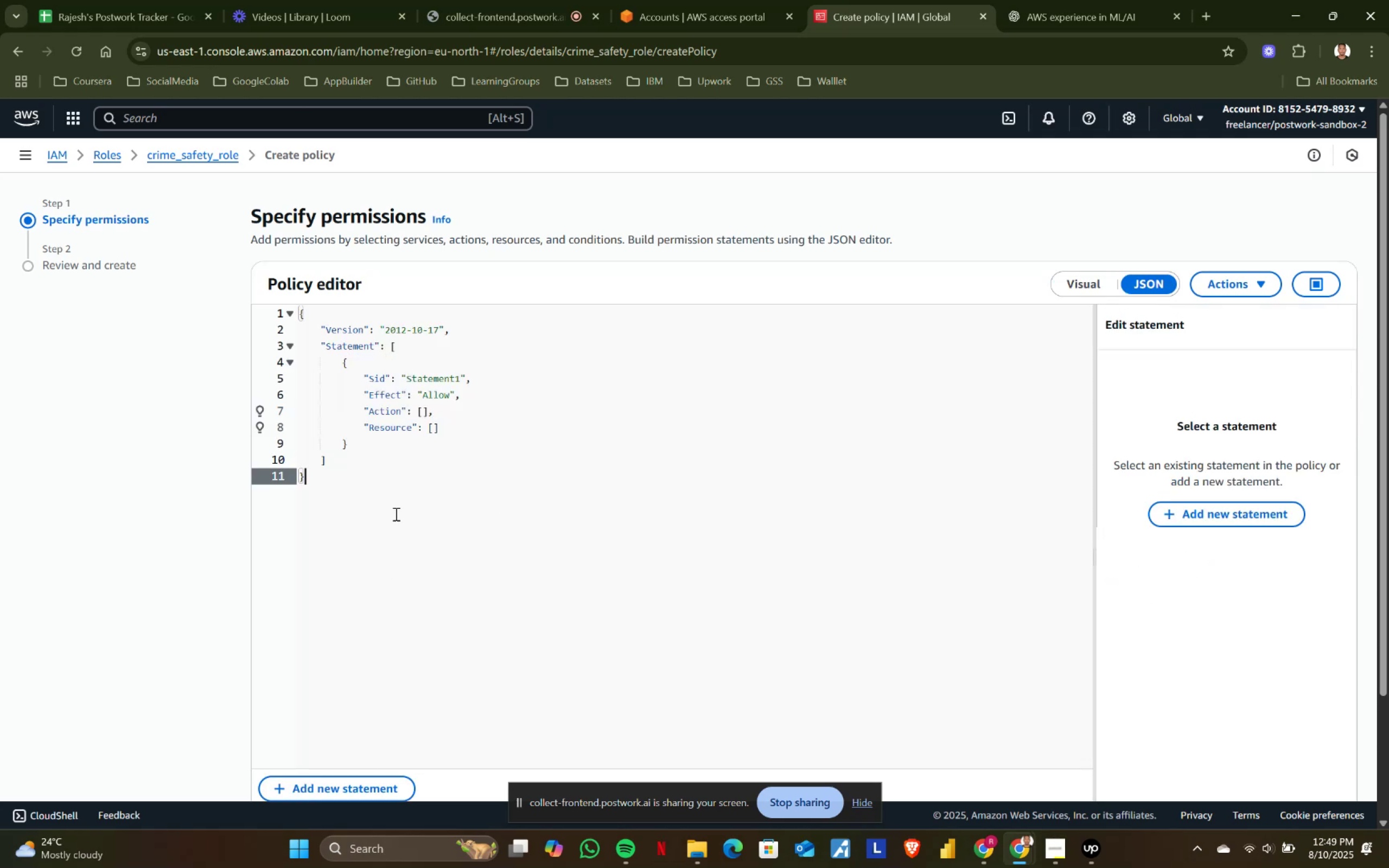 
key(Control+A)
 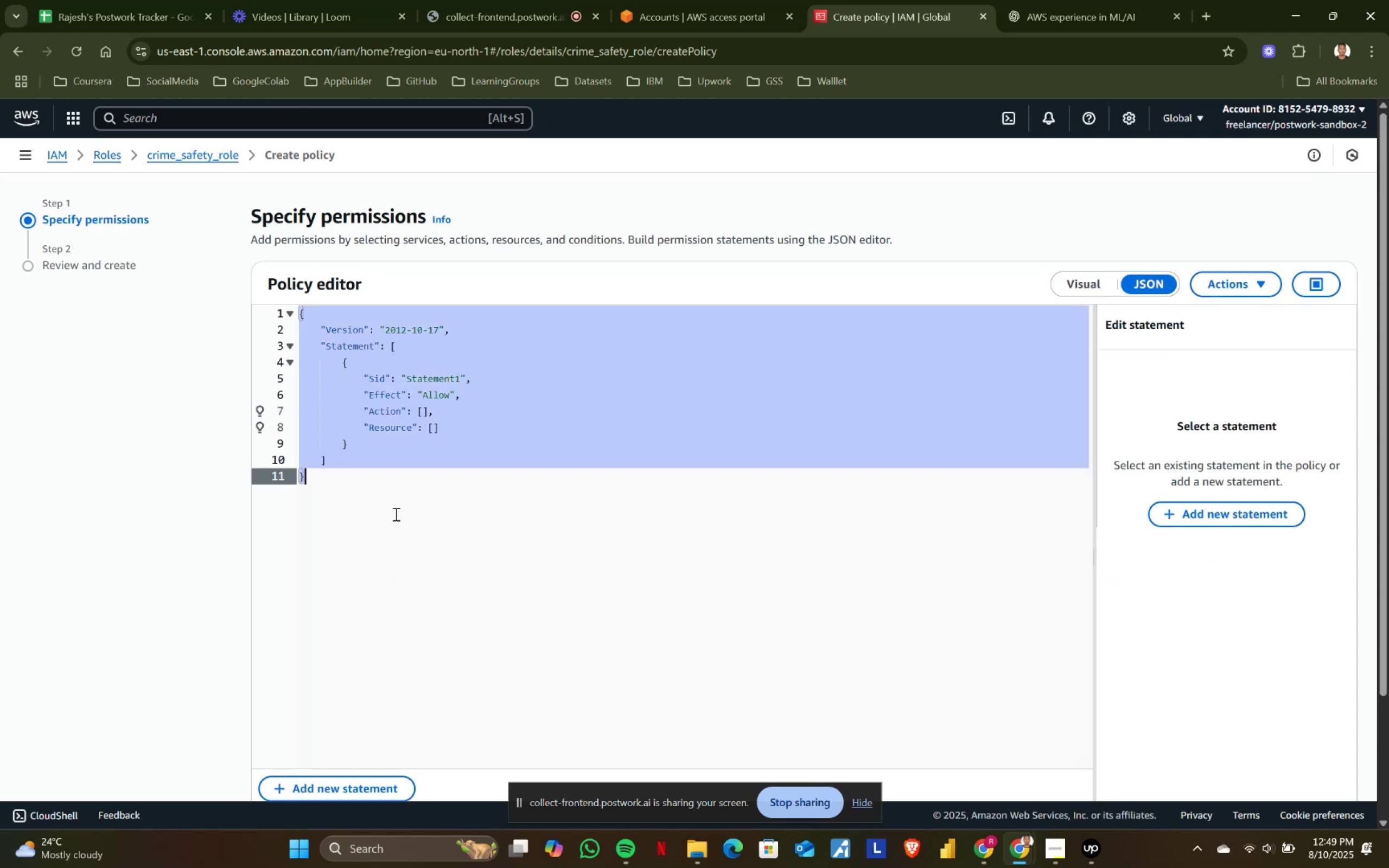 
key(Control+ControlLeft)
 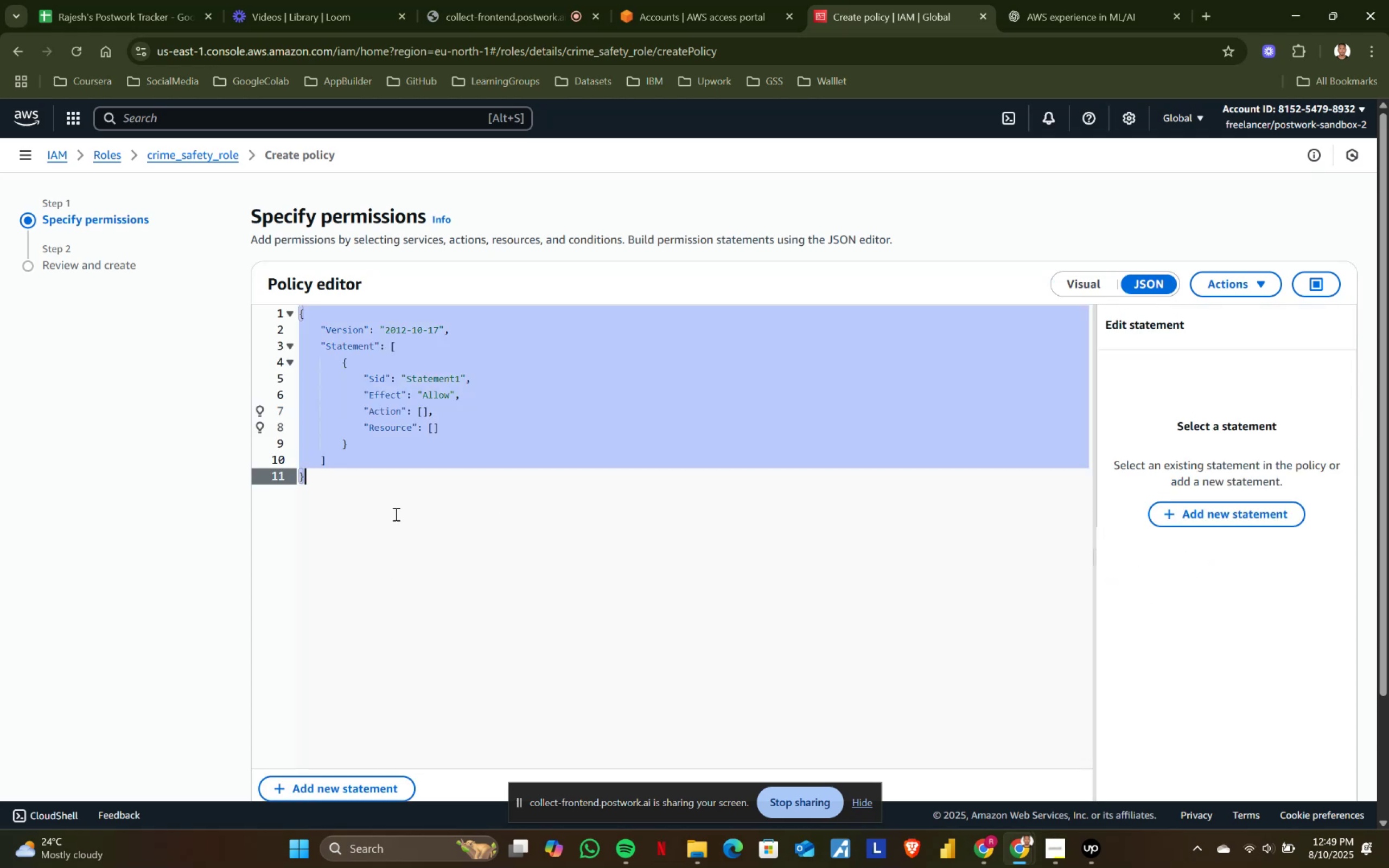 
key(Control+V)
 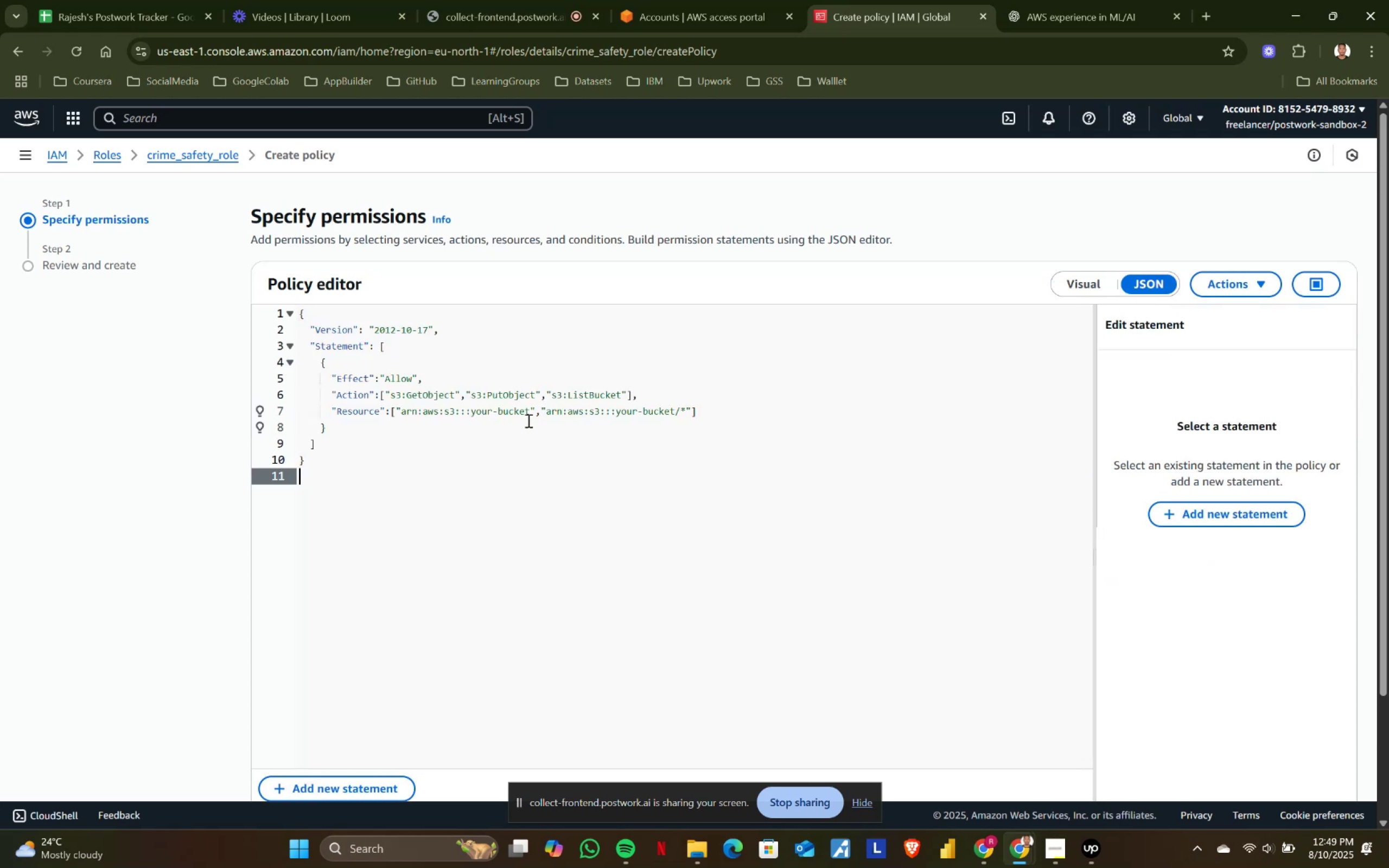 
left_click([526, 411])
 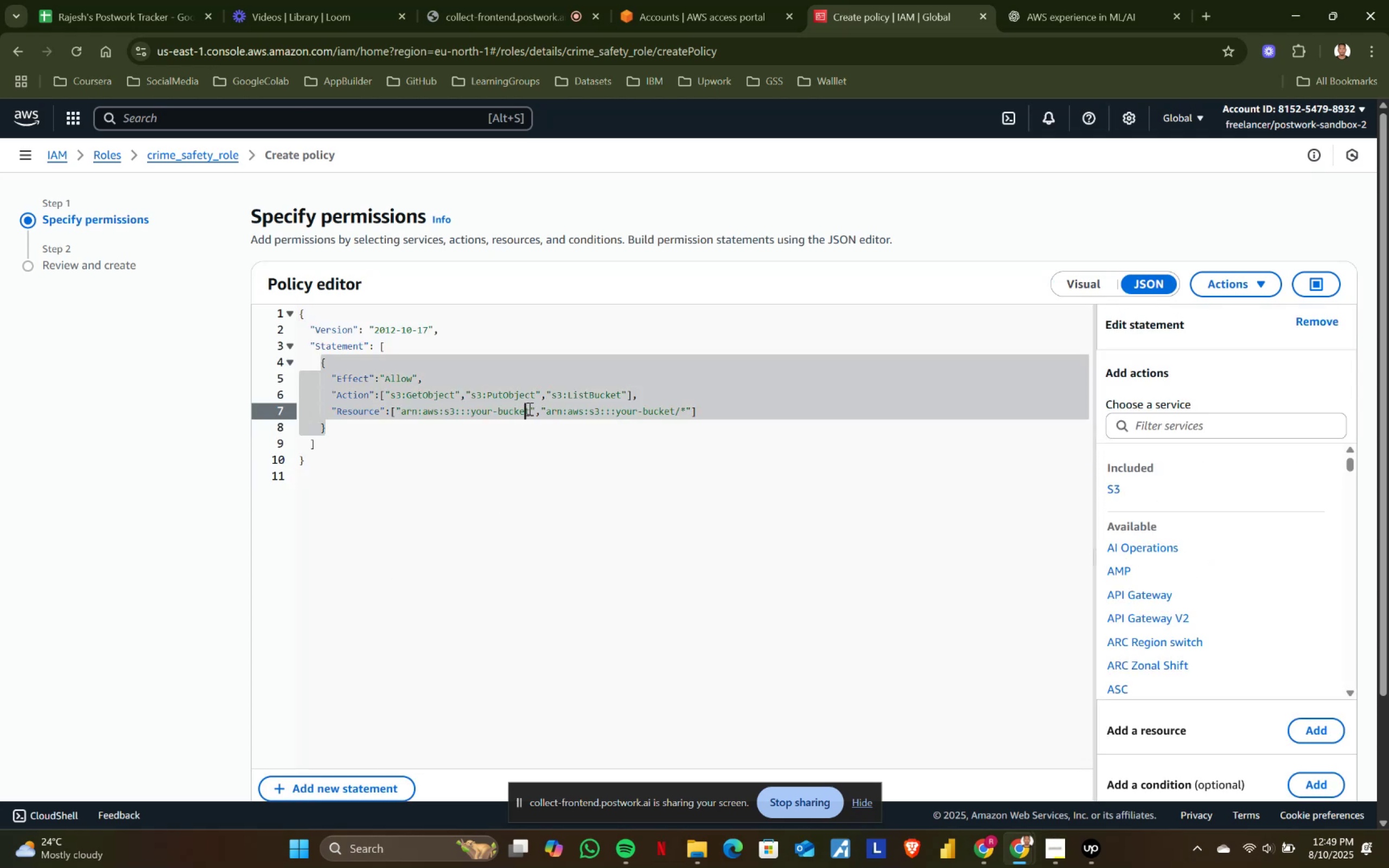 
double_click([528, 408])
 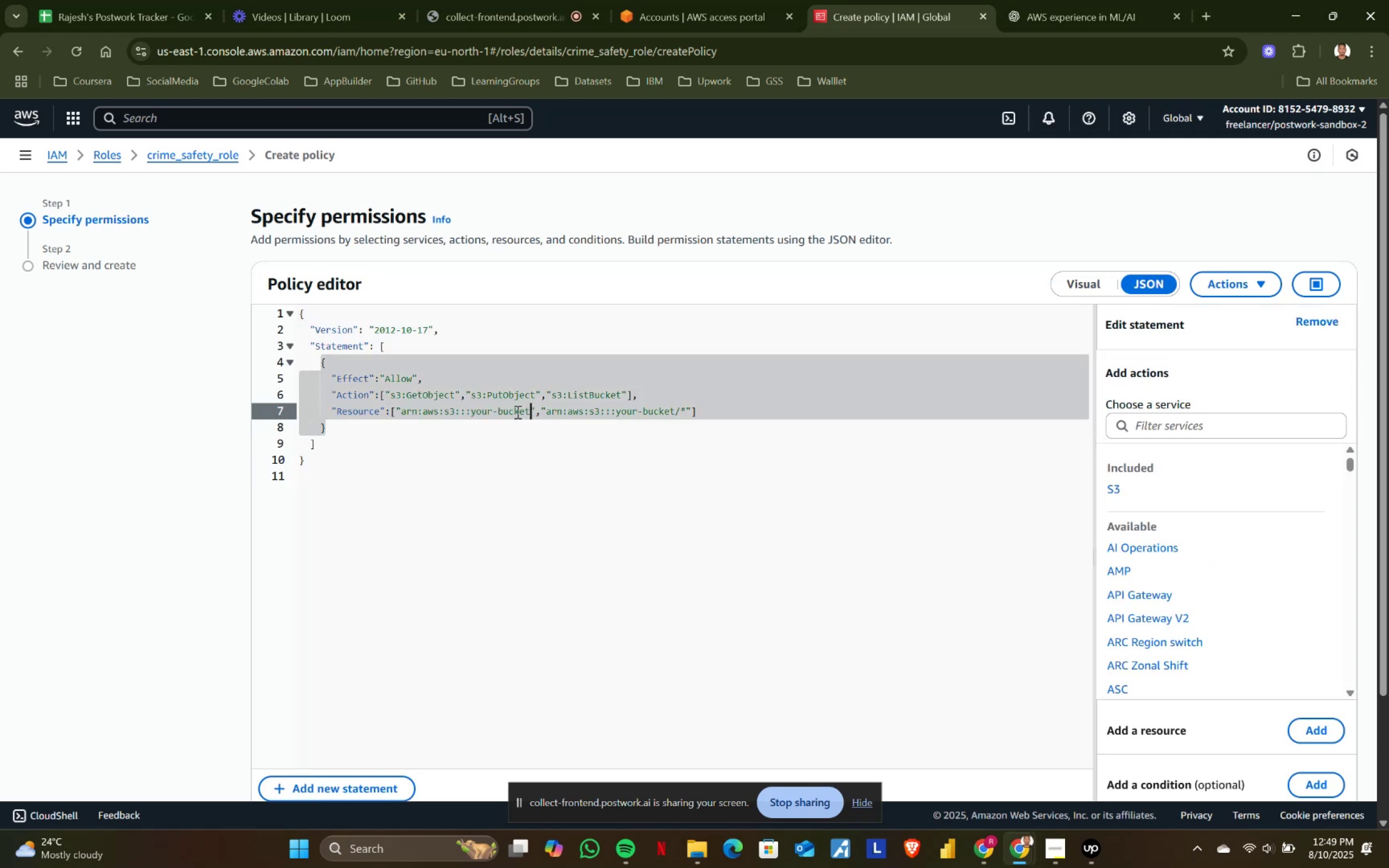 
hold_key(key=ShiftLeft, duration=0.59)
left_click([472, 412])
 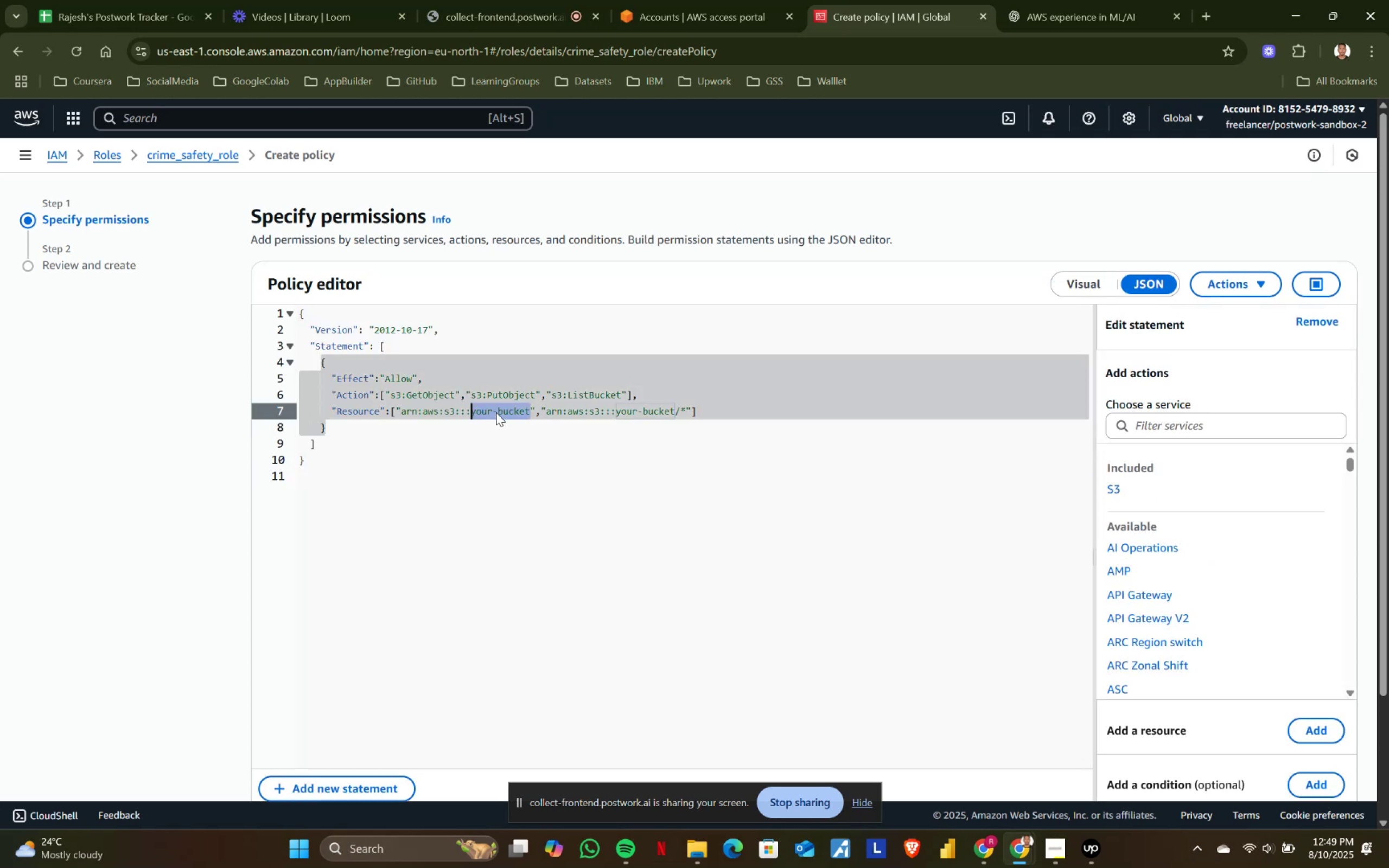 
type(crime-safety)
 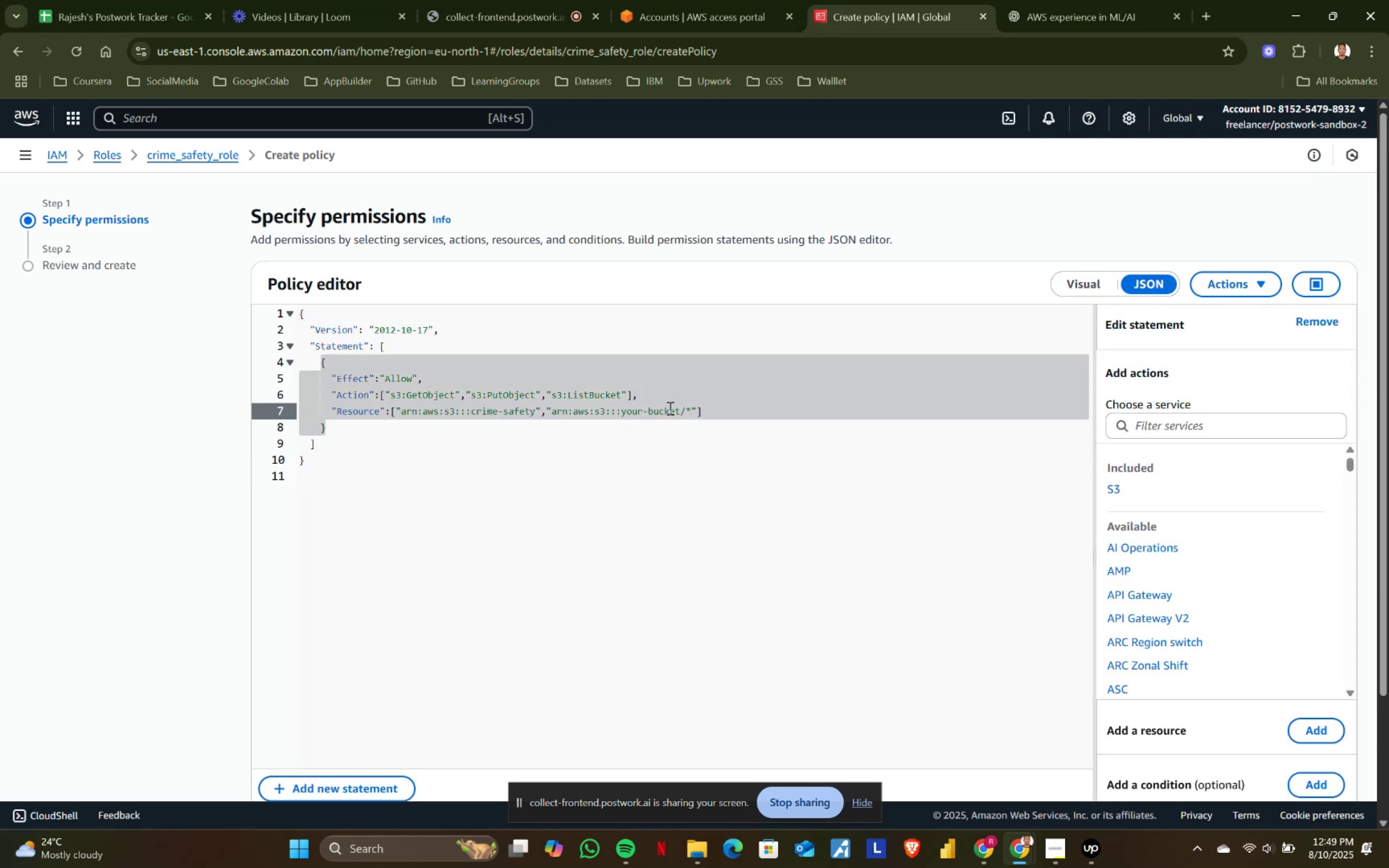 
left_click([680, 407])
 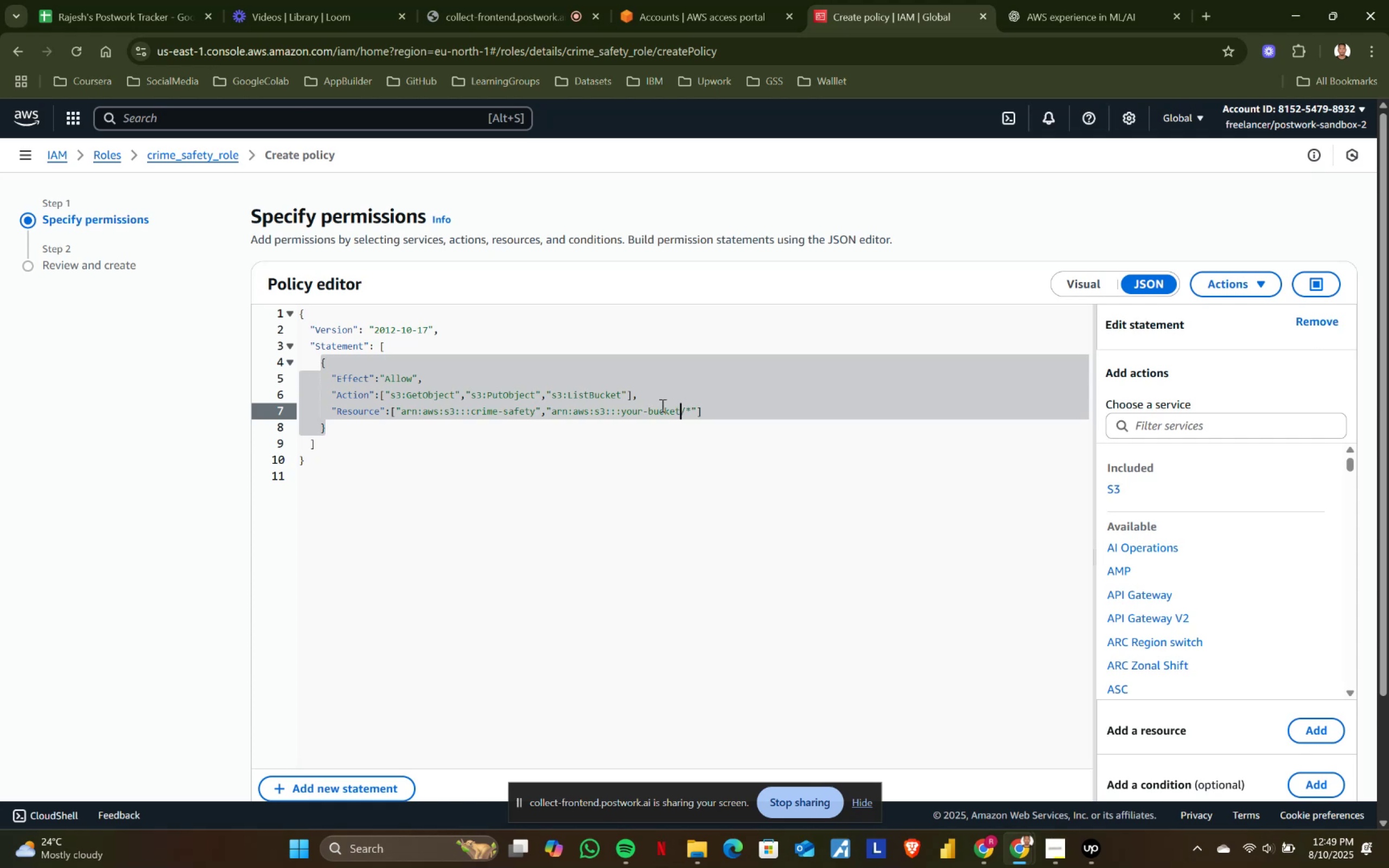 
hold_key(key=ShiftLeft, duration=1.15)
left_click([622, 408])
 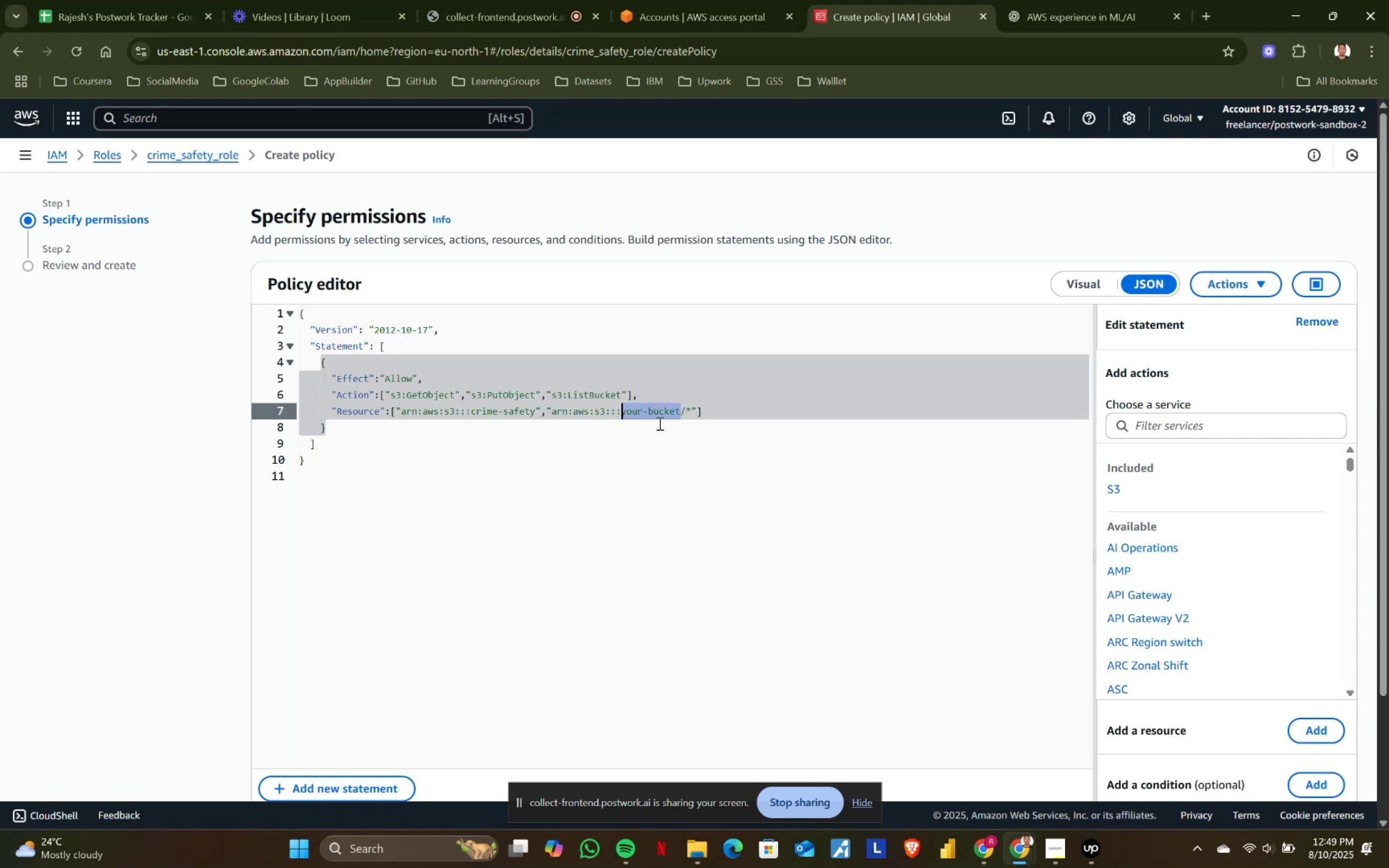 
type(crime-safety)
 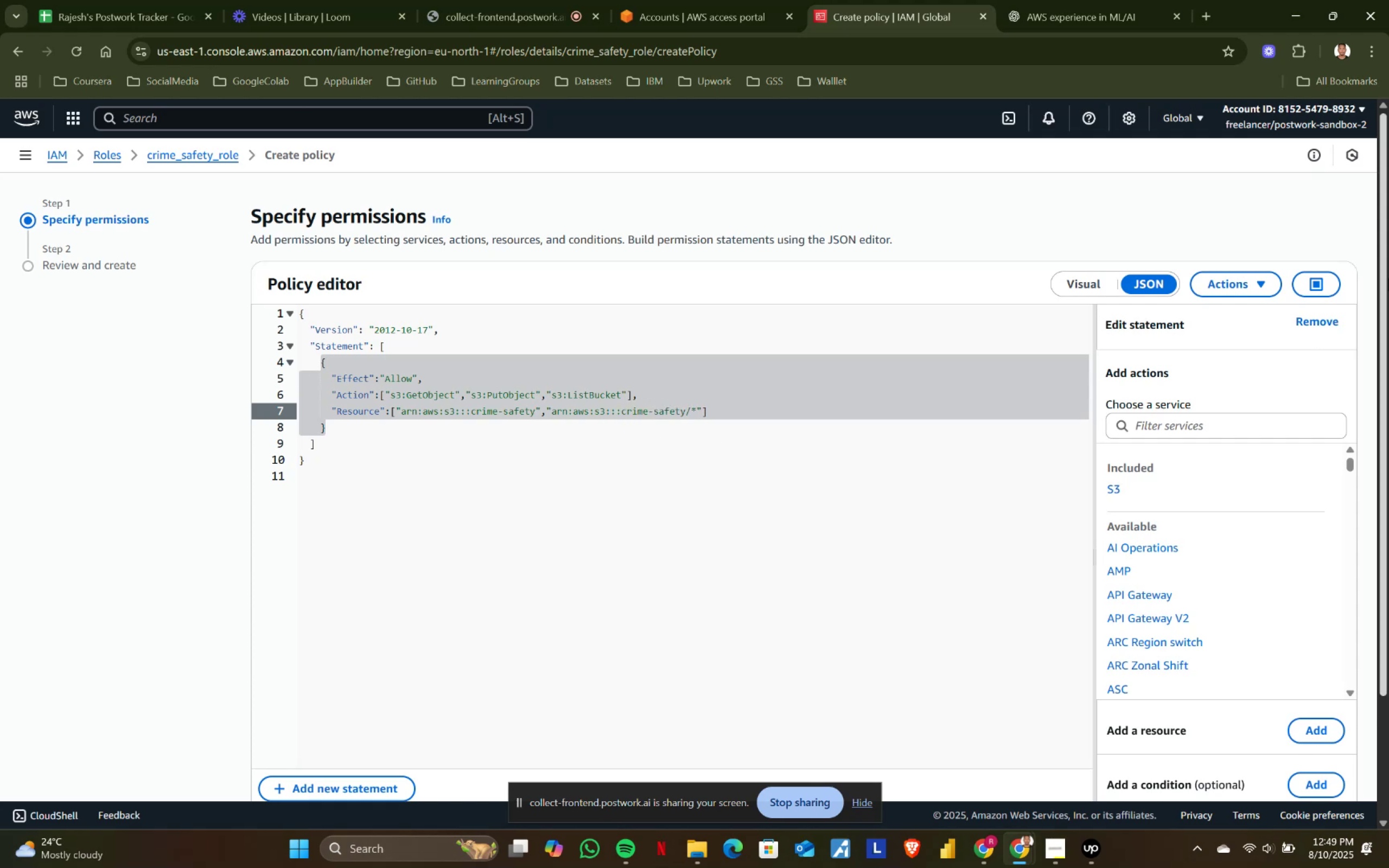 
scroll: coordinate [1388, 631], scroll_direction: down, amount: 5.0
 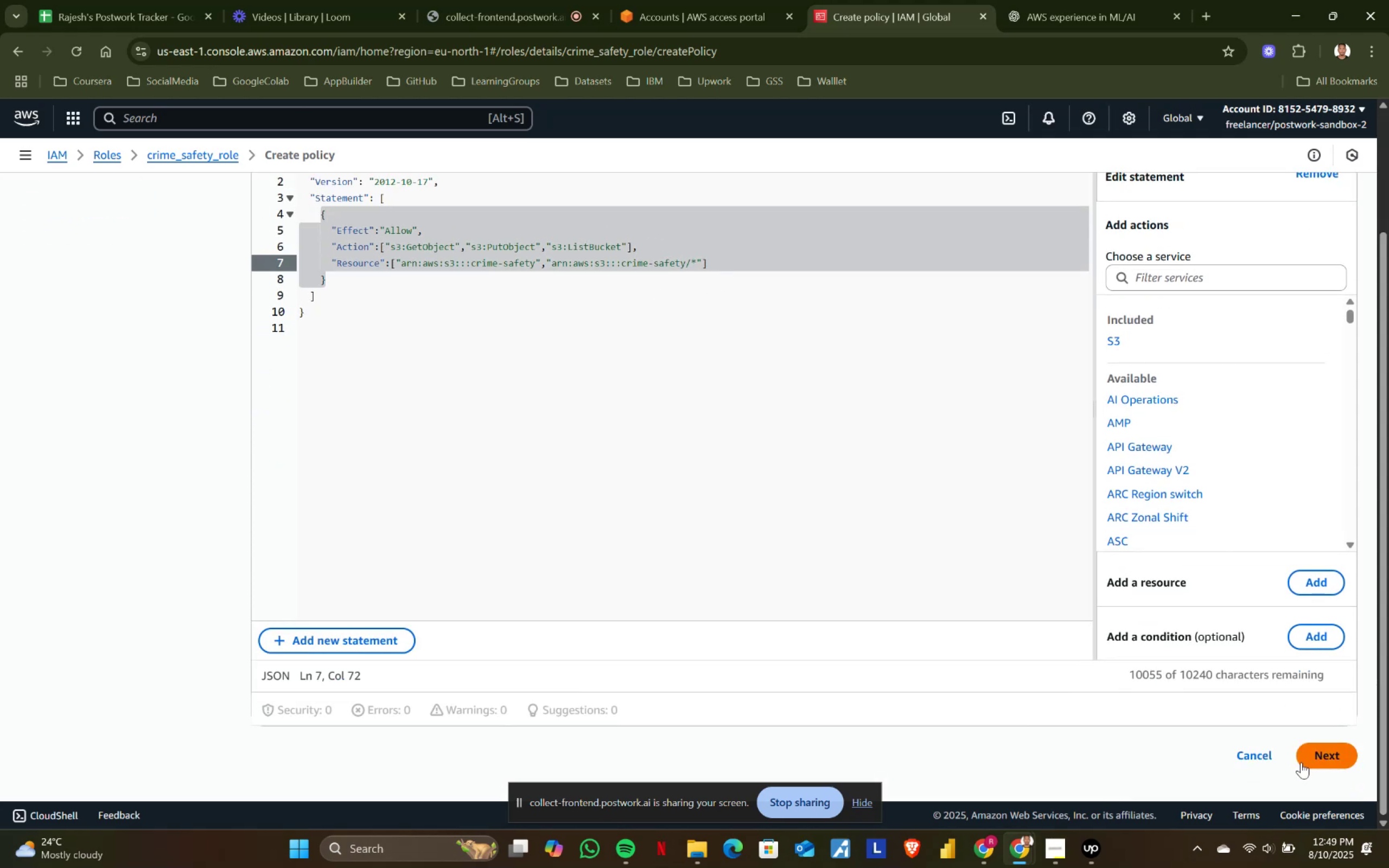 
left_click([1311, 758])
 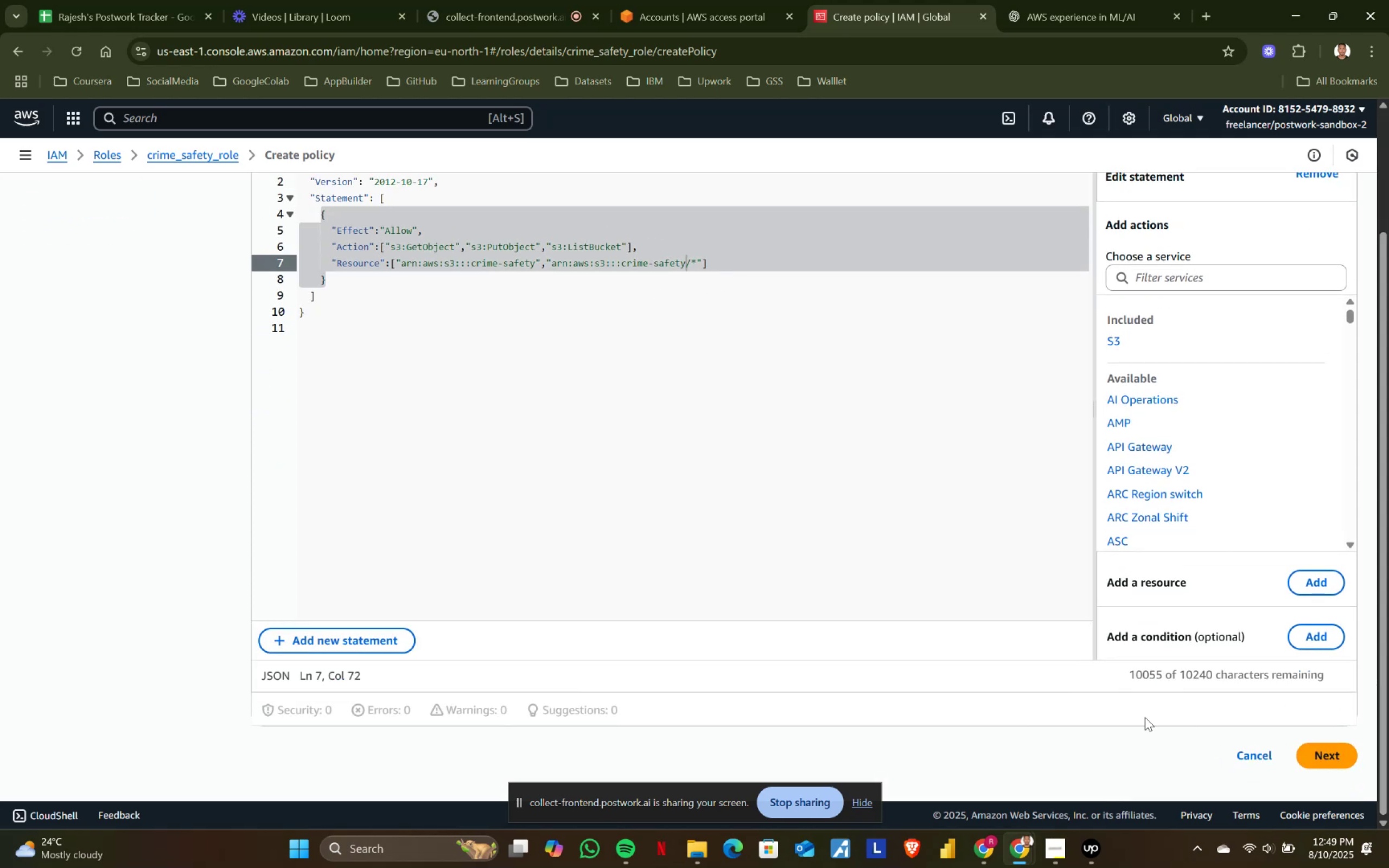 
scroll: coordinate [778, 633], scroll_direction: up, amount: 2.0
 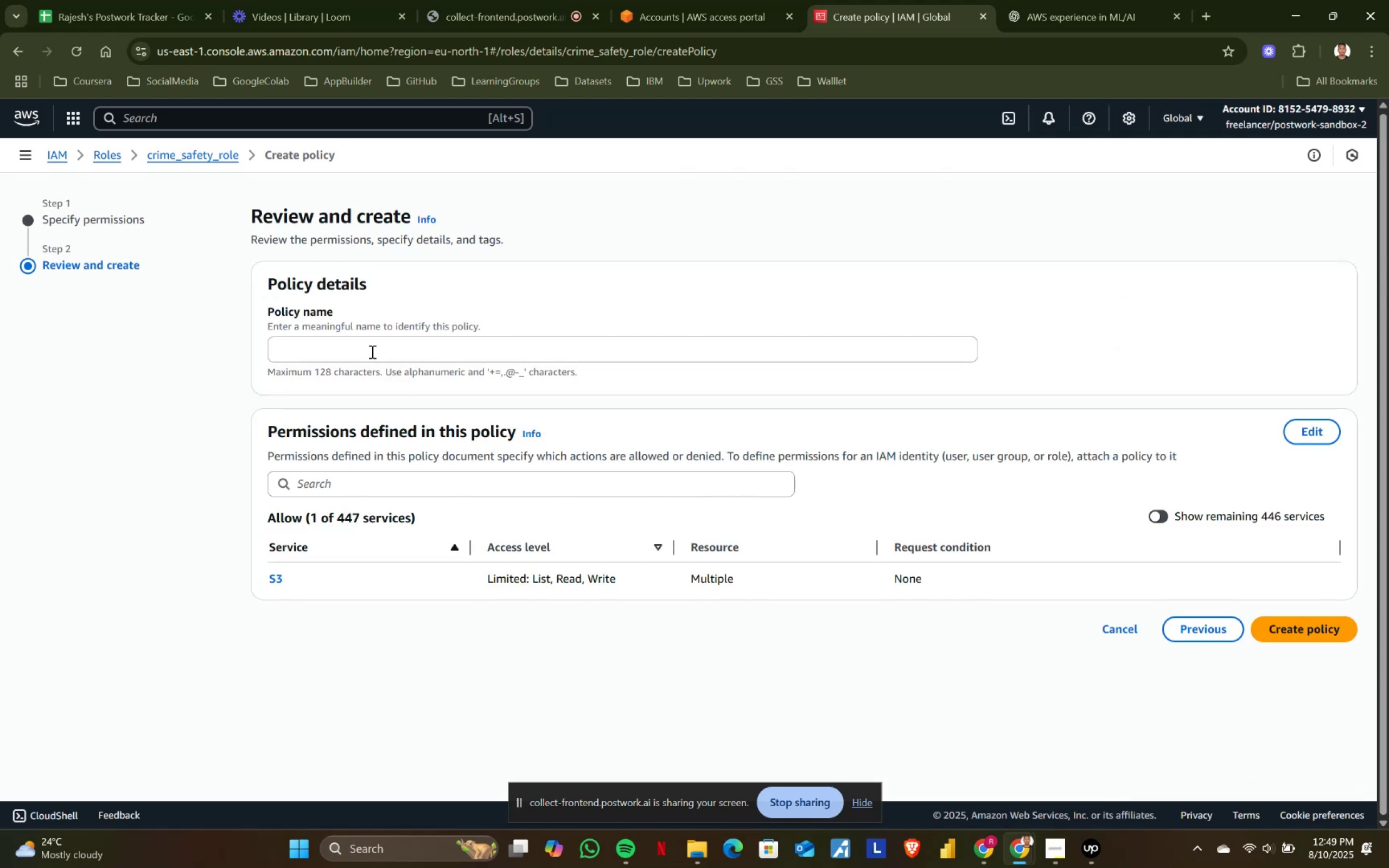 
left_click([358, 350])
 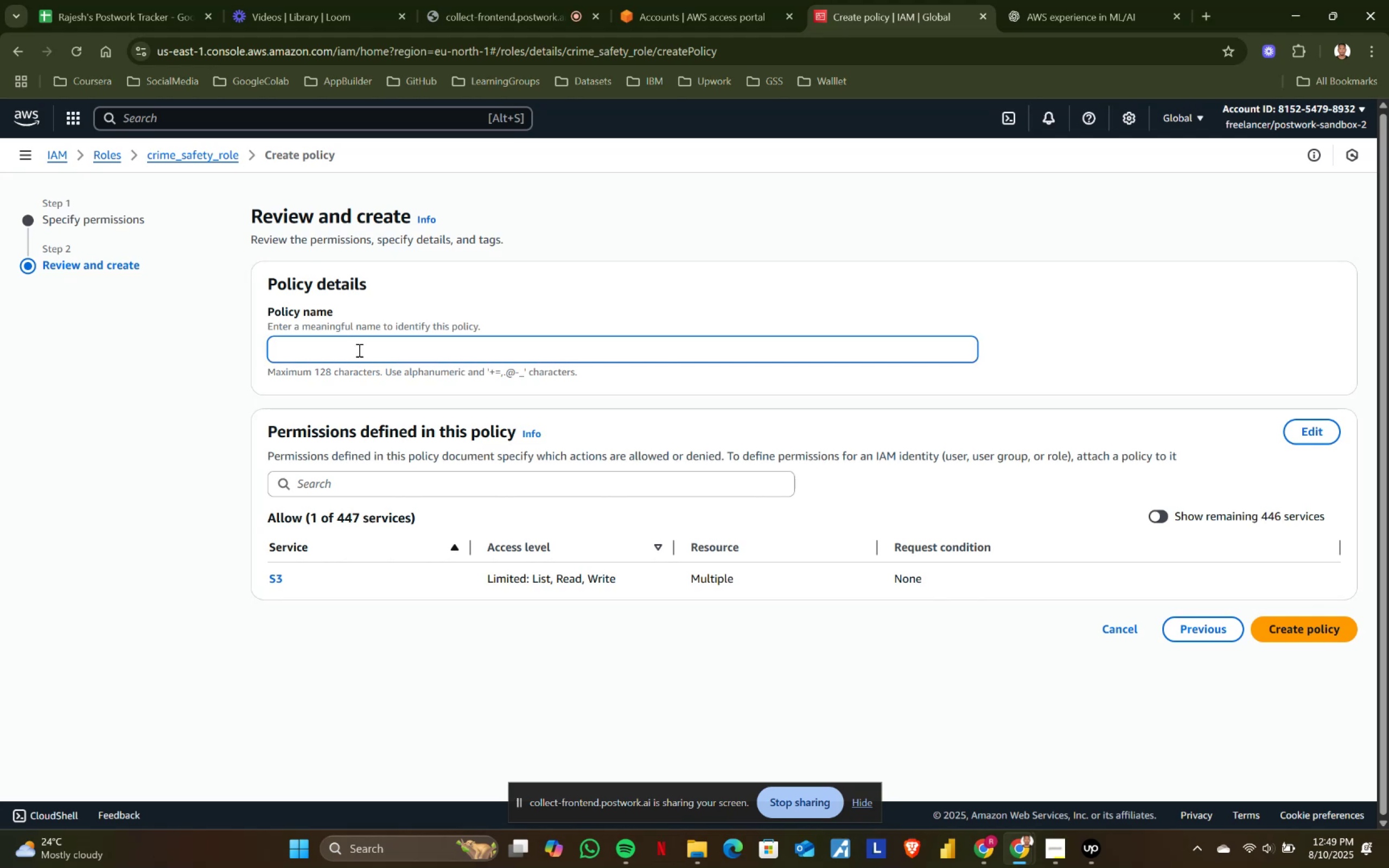 
type(cimre)
key(Backspace)
key(Backspace)
key(Backspace)
key(Backspace)
type(rime-safety-policy)
 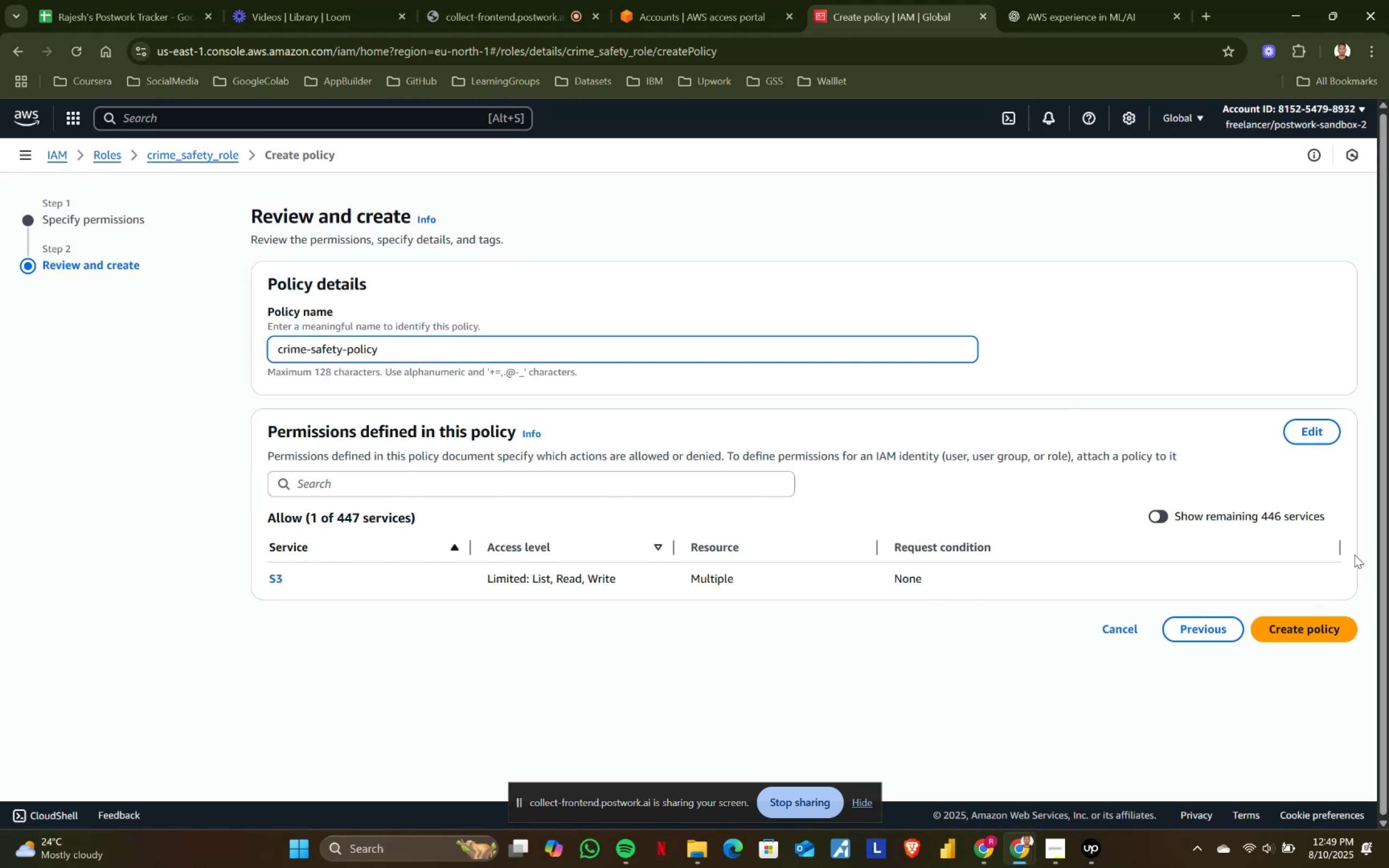 
left_click([1302, 624])
 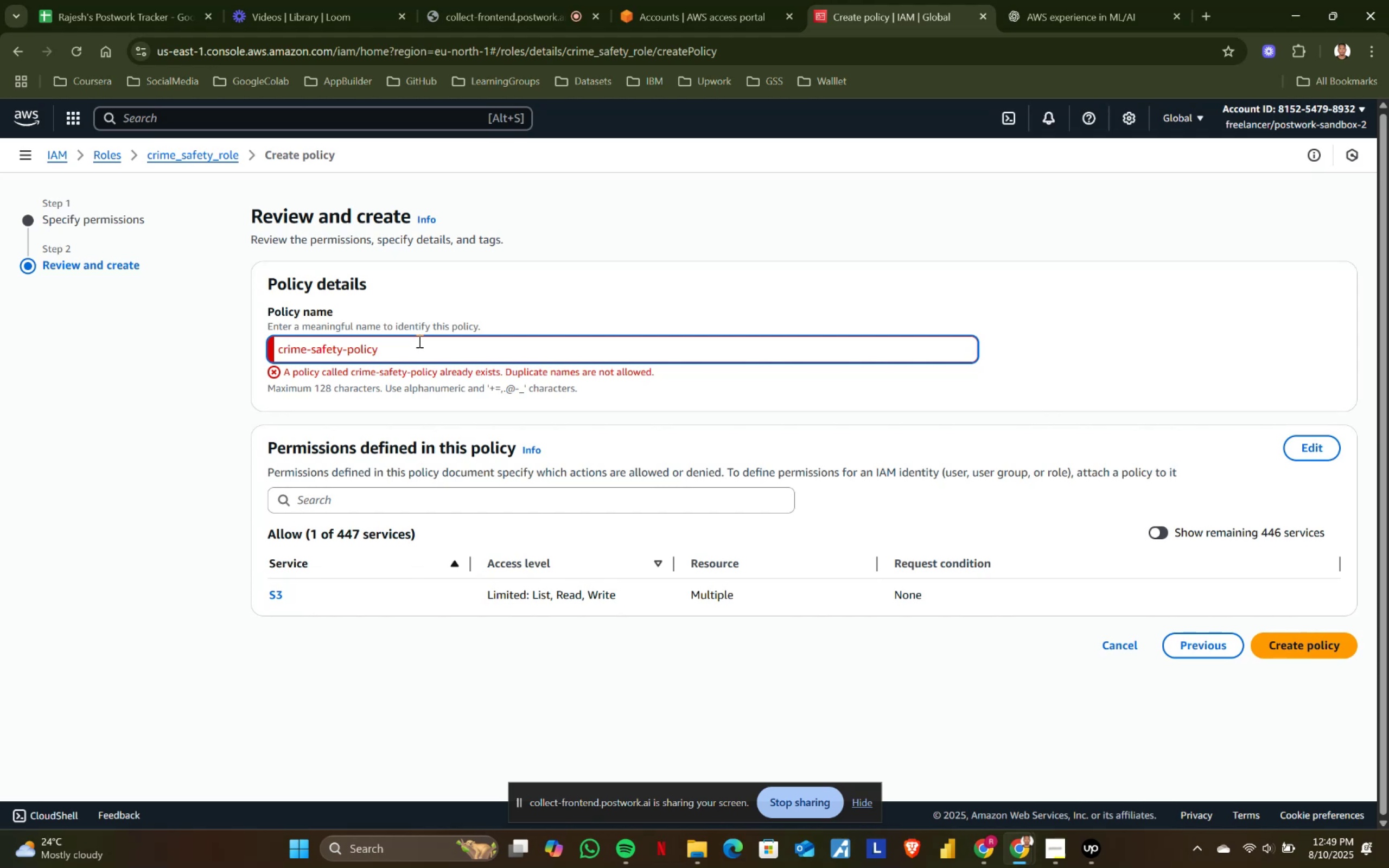 
key(0)
 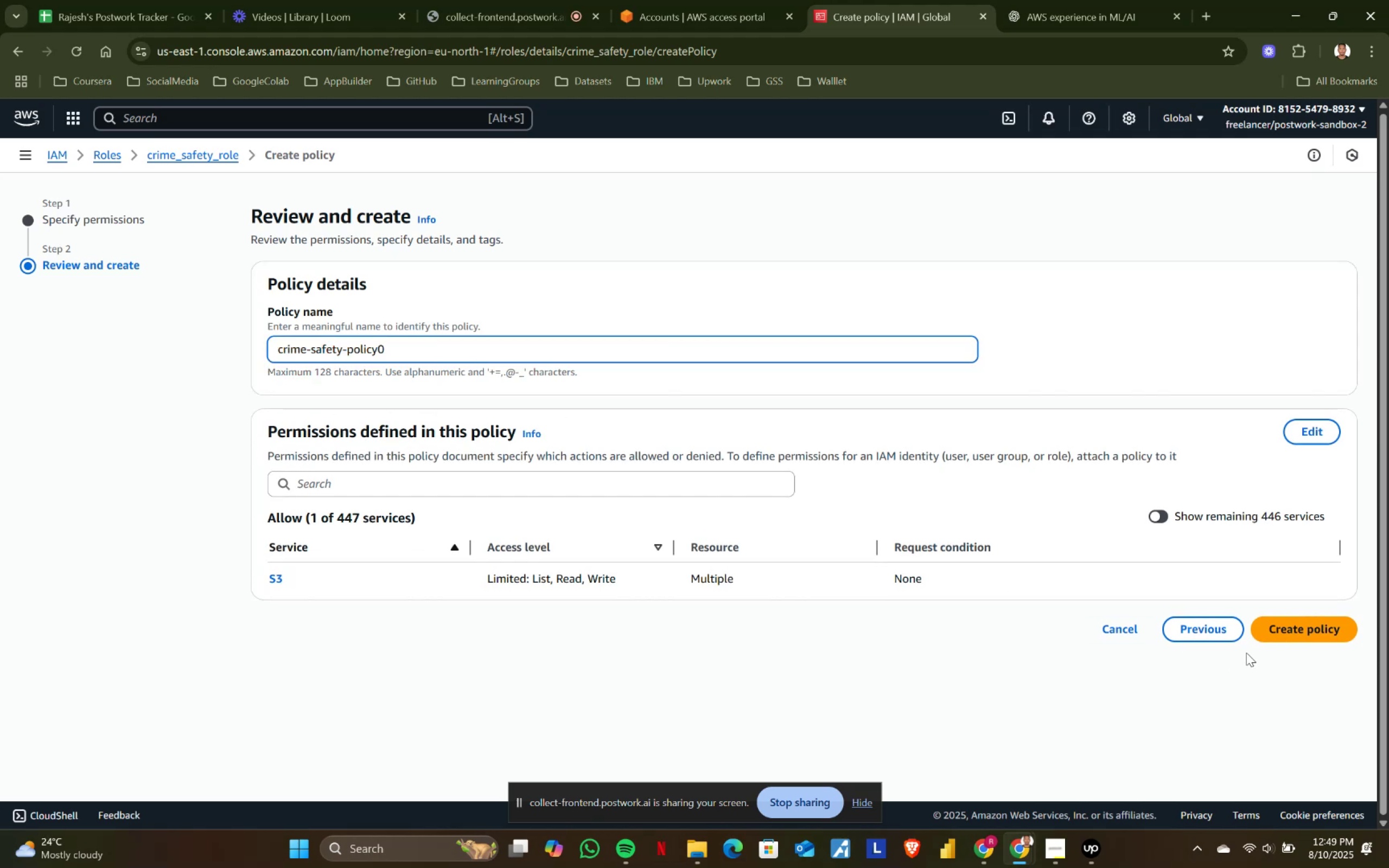 
left_click([1267, 638])
 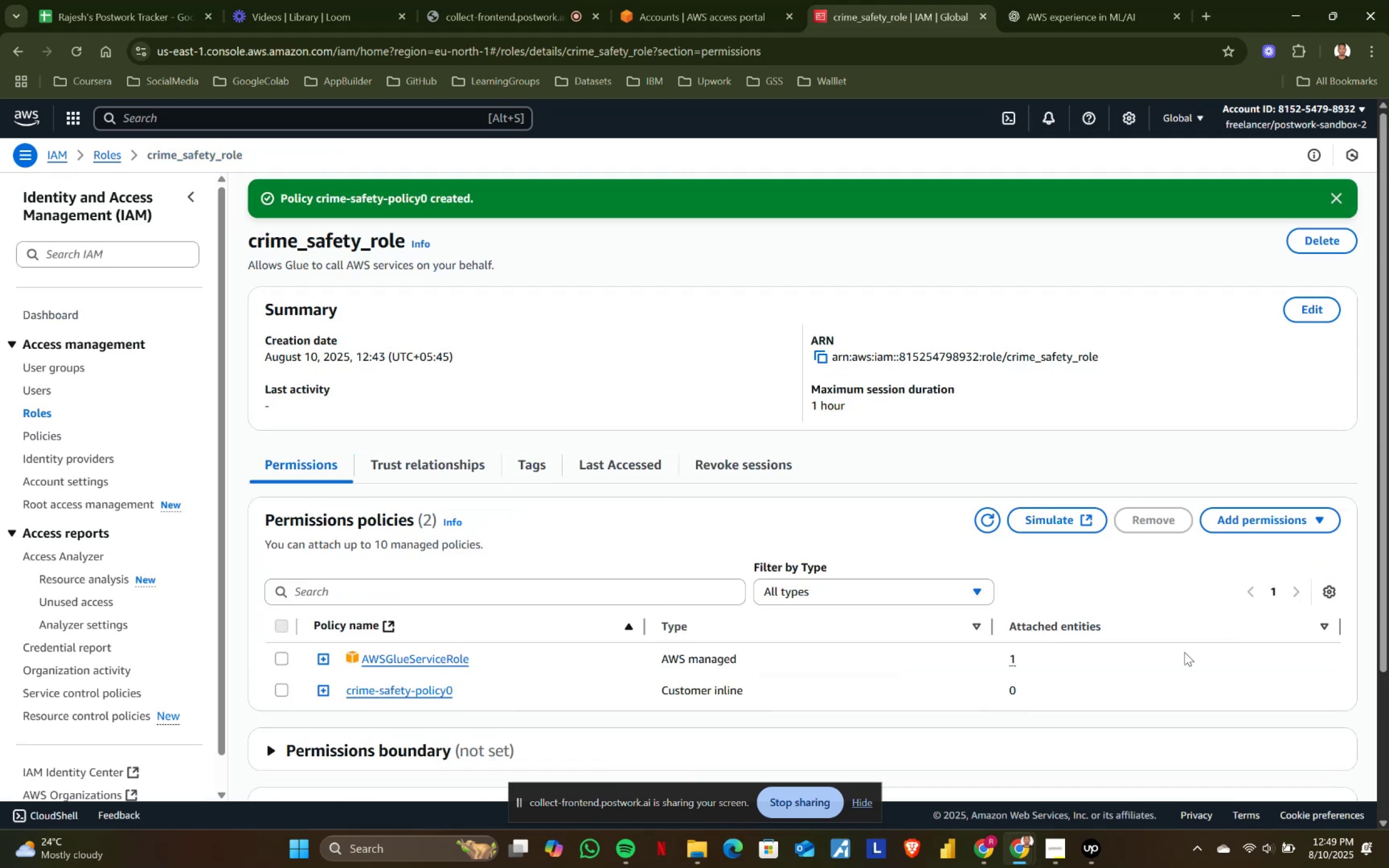 
scroll: coordinate [903, 615], scroll_direction: down, amount: 1.0
 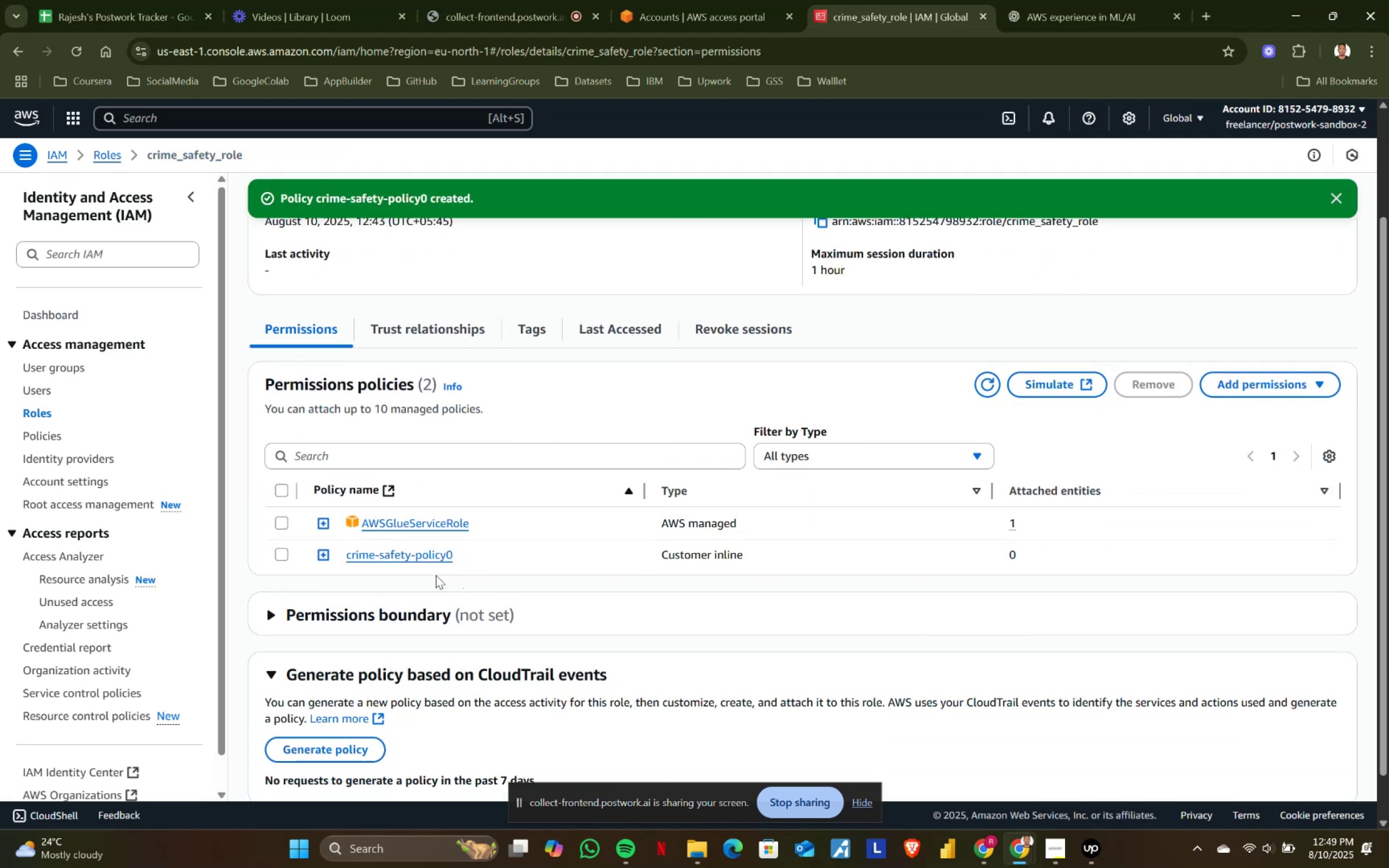 
scroll: coordinate [888, 541], scroll_direction: none, amount: 0.0
 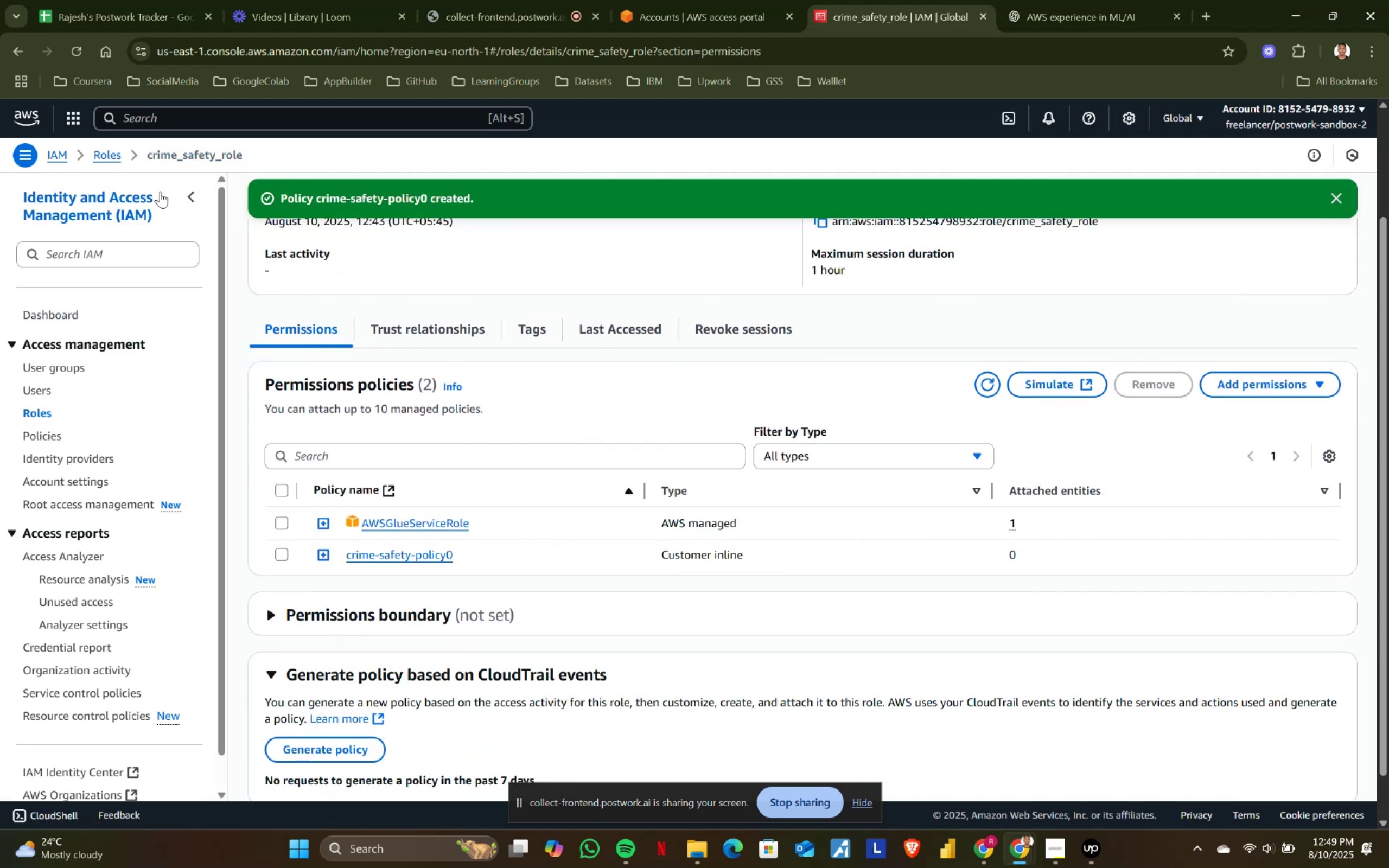 
left_click([162, 120])
 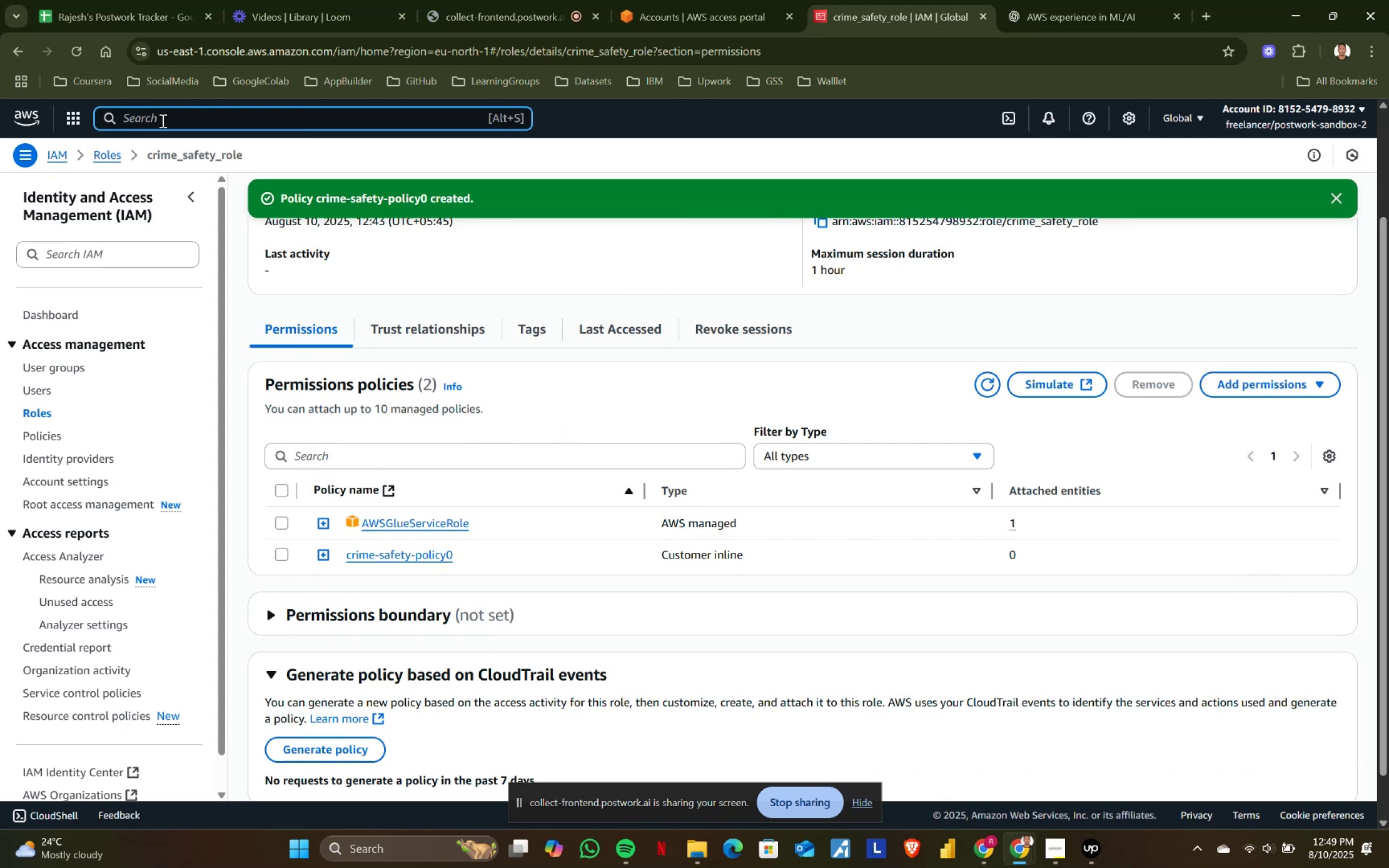 
type(glue)
 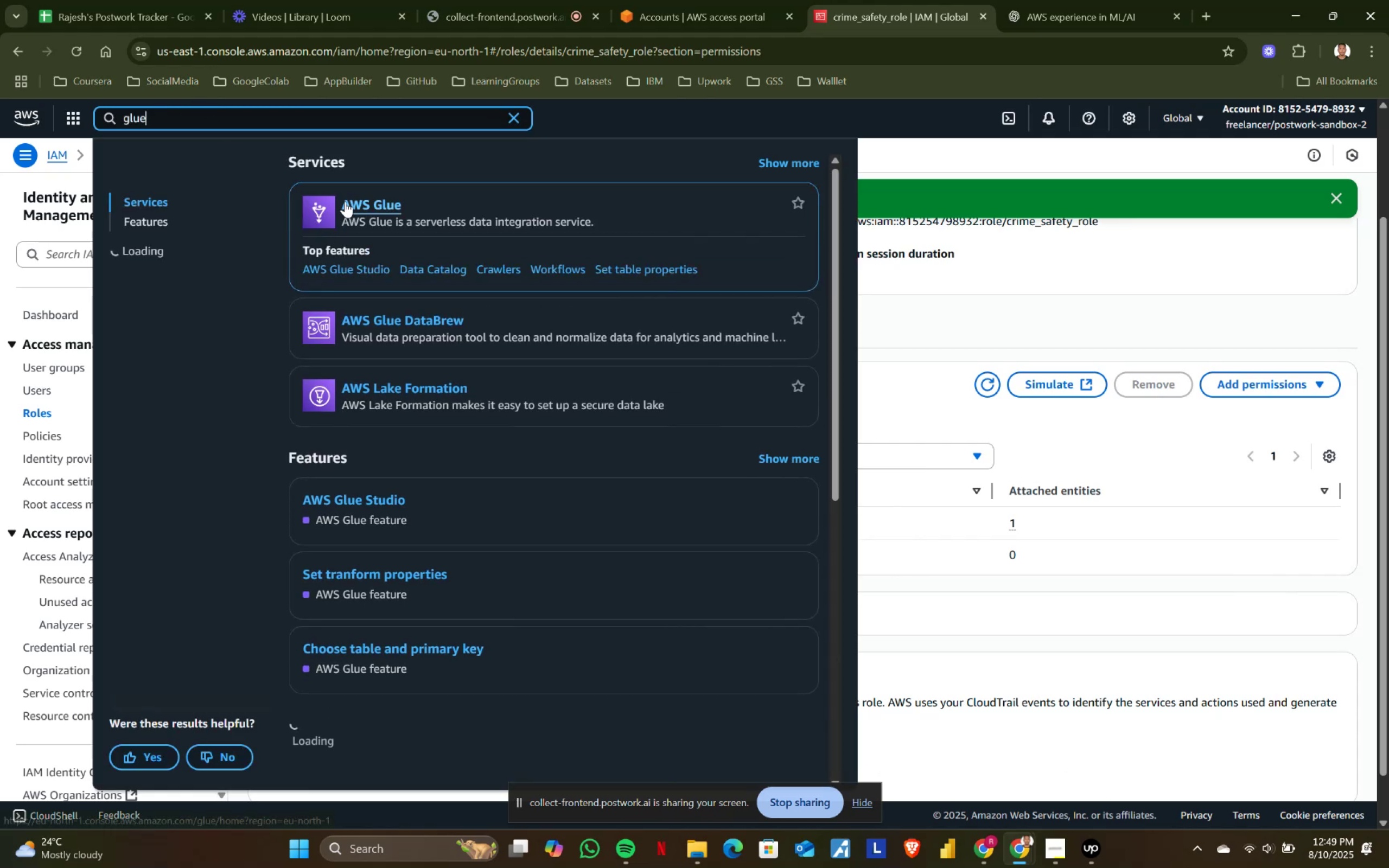 
left_click([361, 202])
 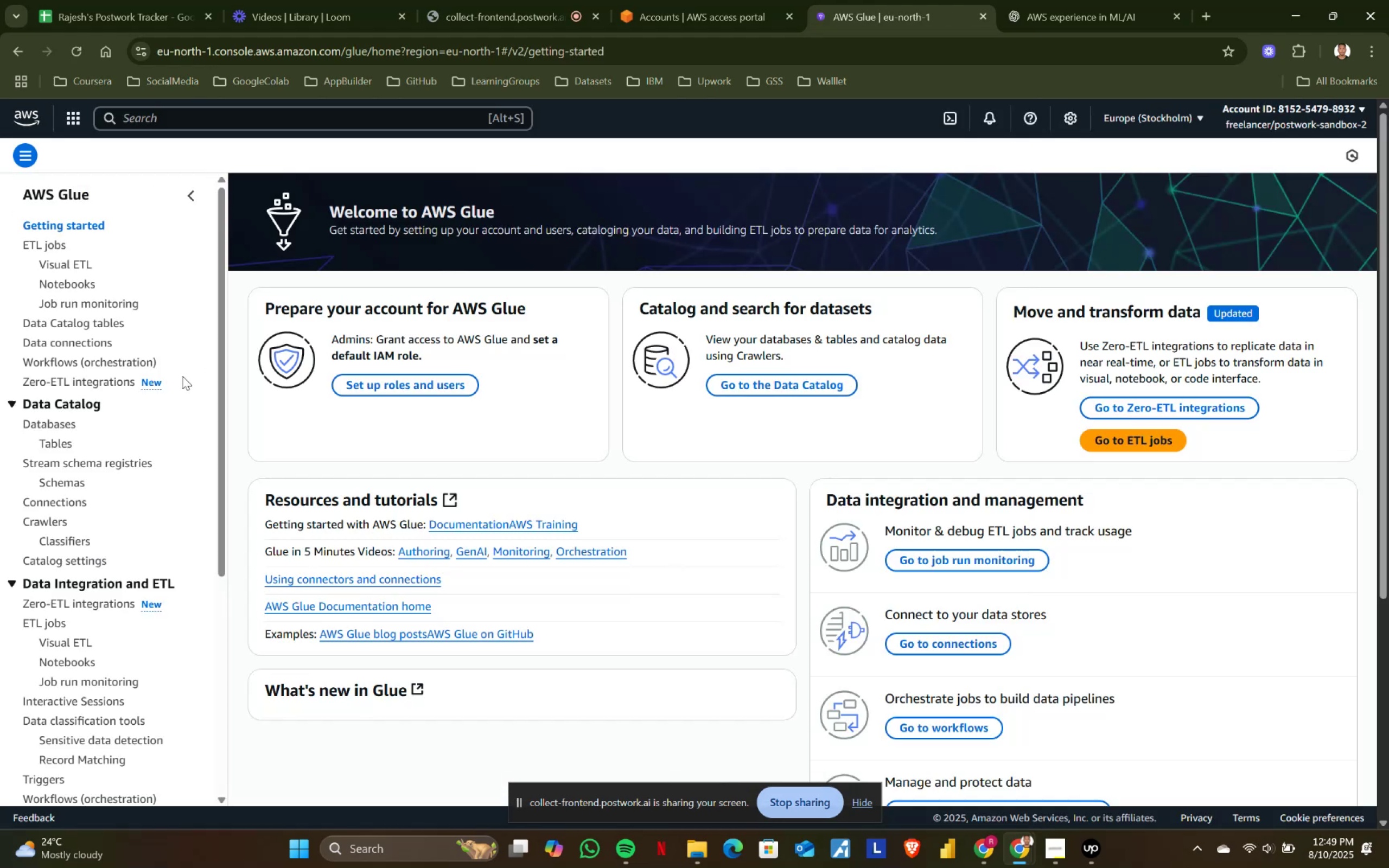 
left_click([59, 425])
 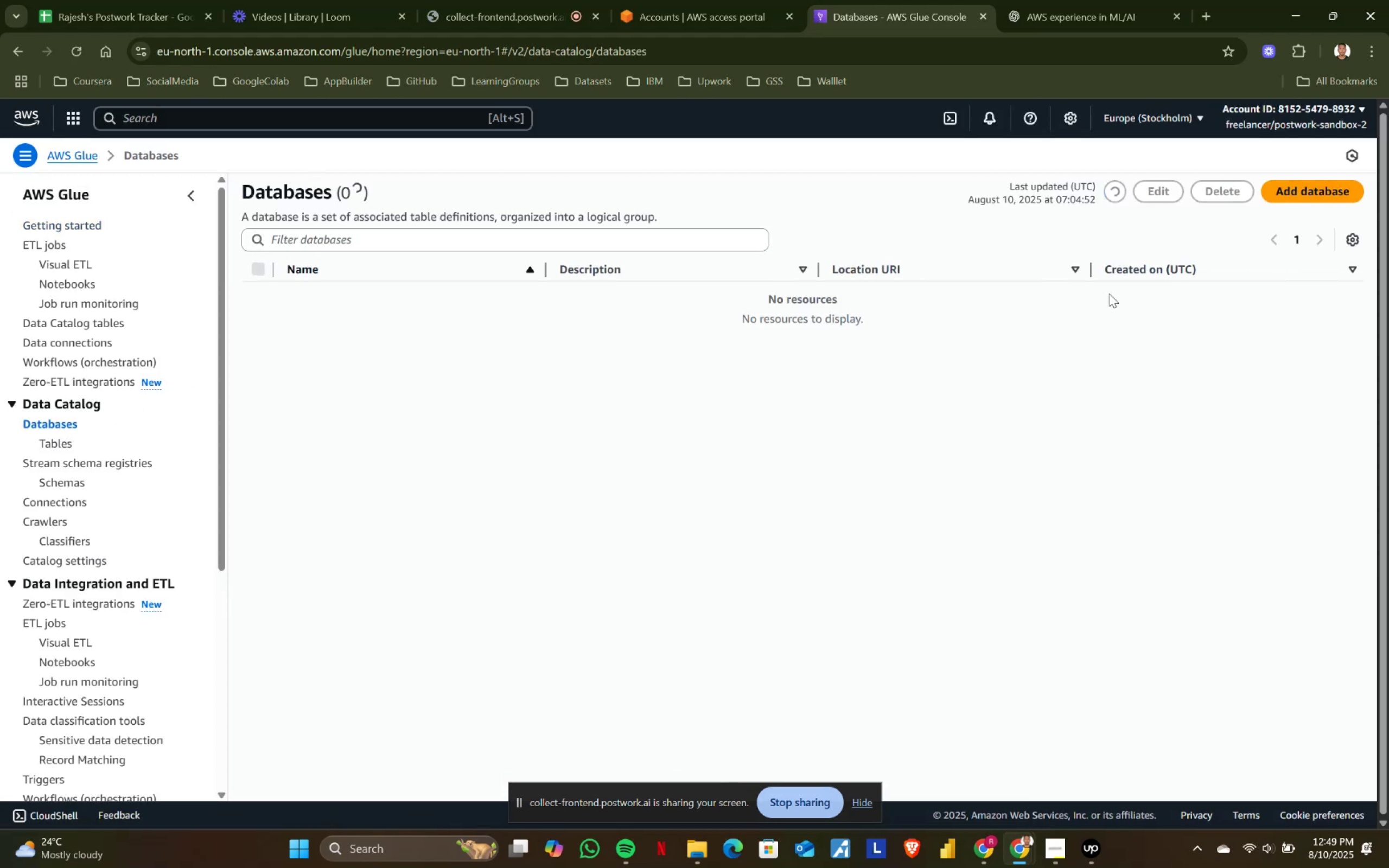 
left_click([1301, 189])
 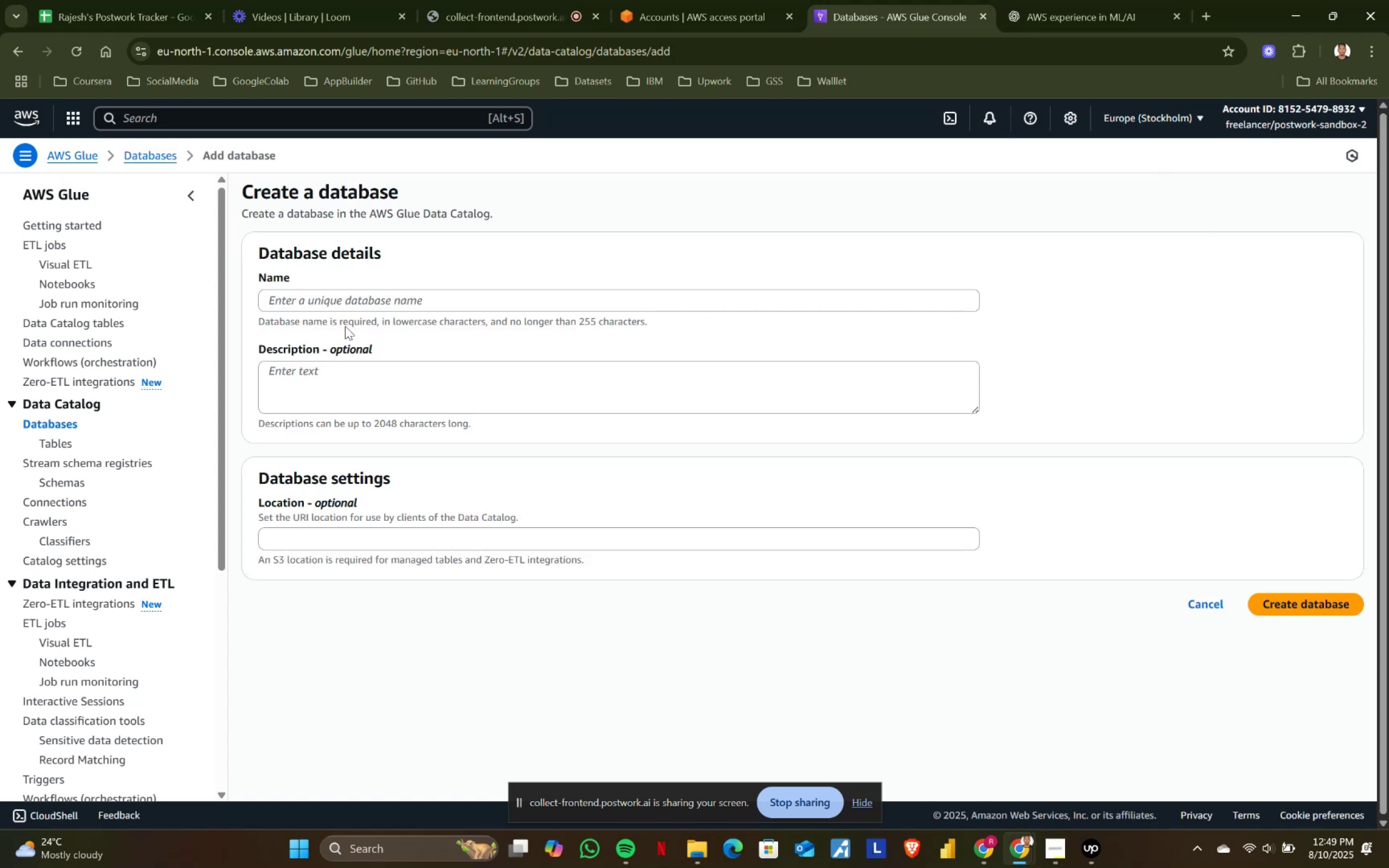 
left_click([337, 301])
 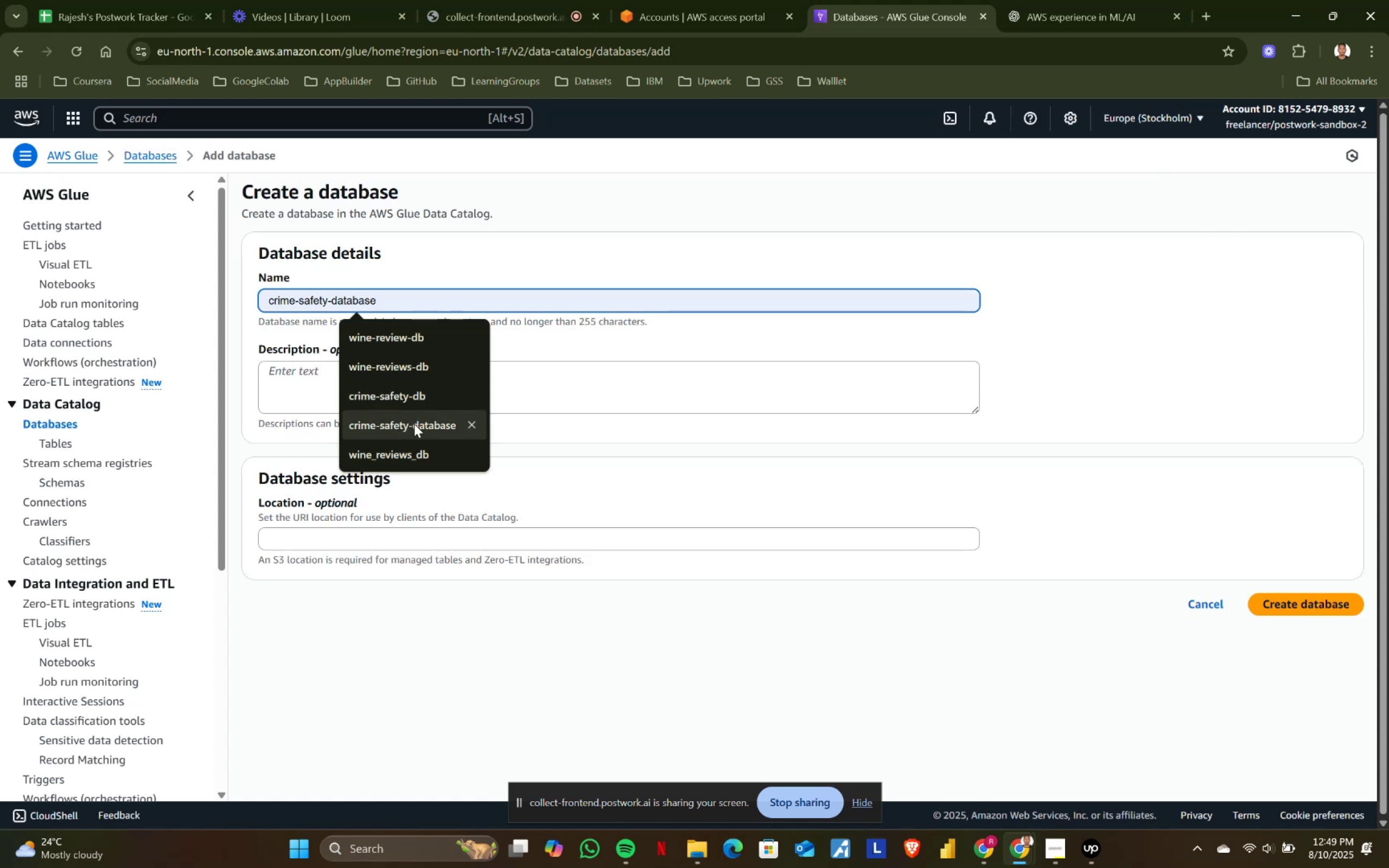 
left_click([420, 395])
 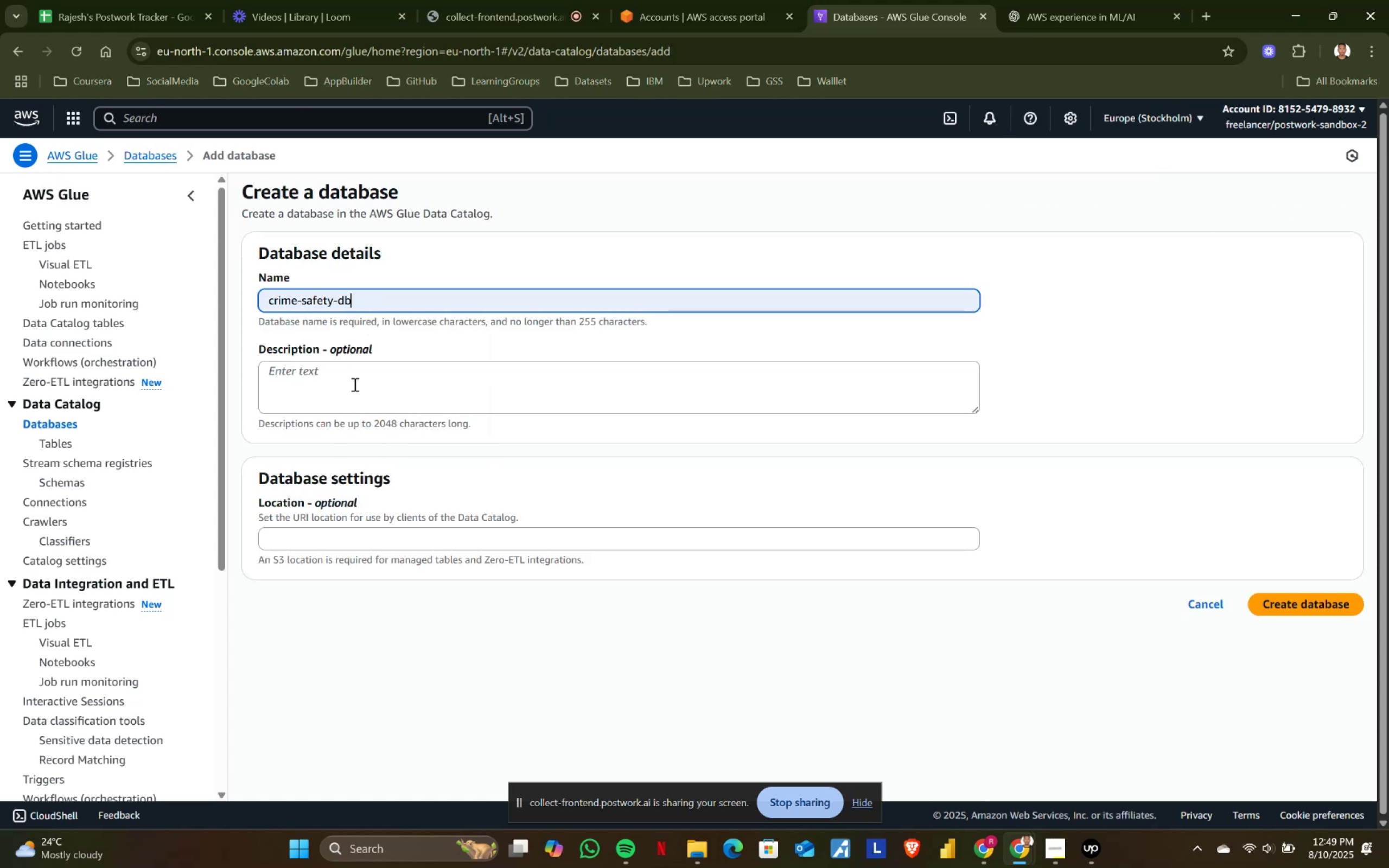 
left_click([313, 394])
 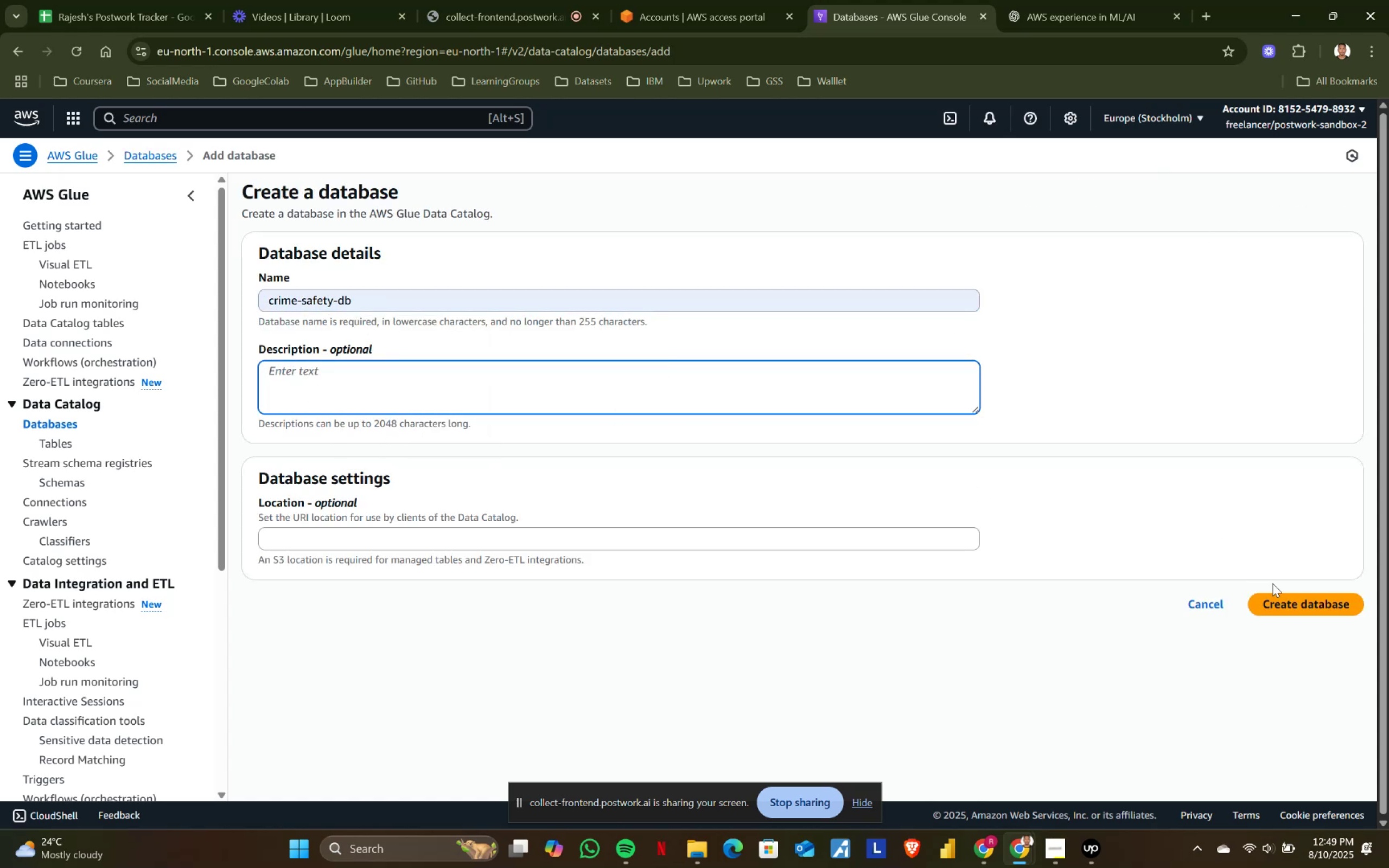 
left_click([1278, 609])
 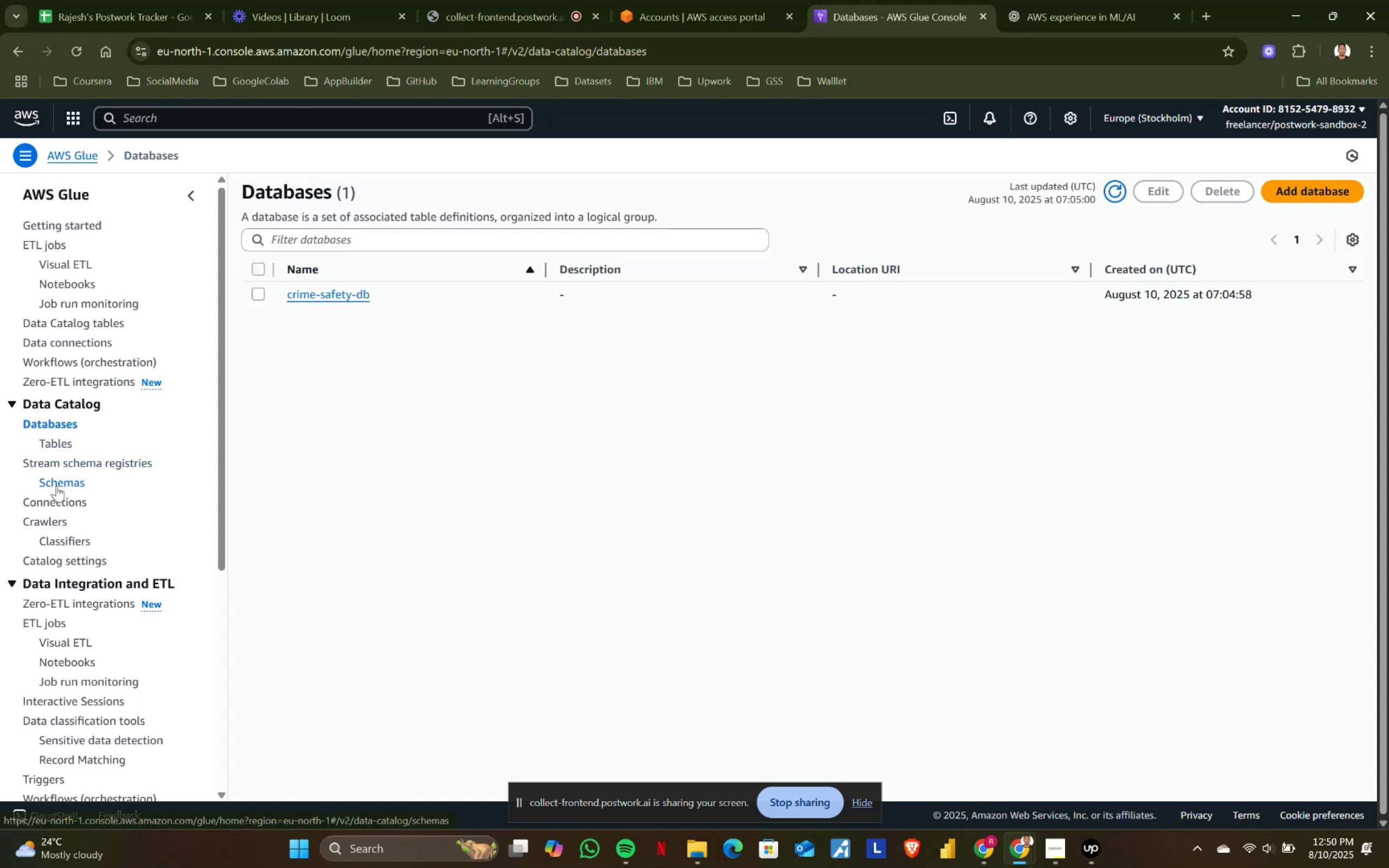 
left_click([54, 516])
 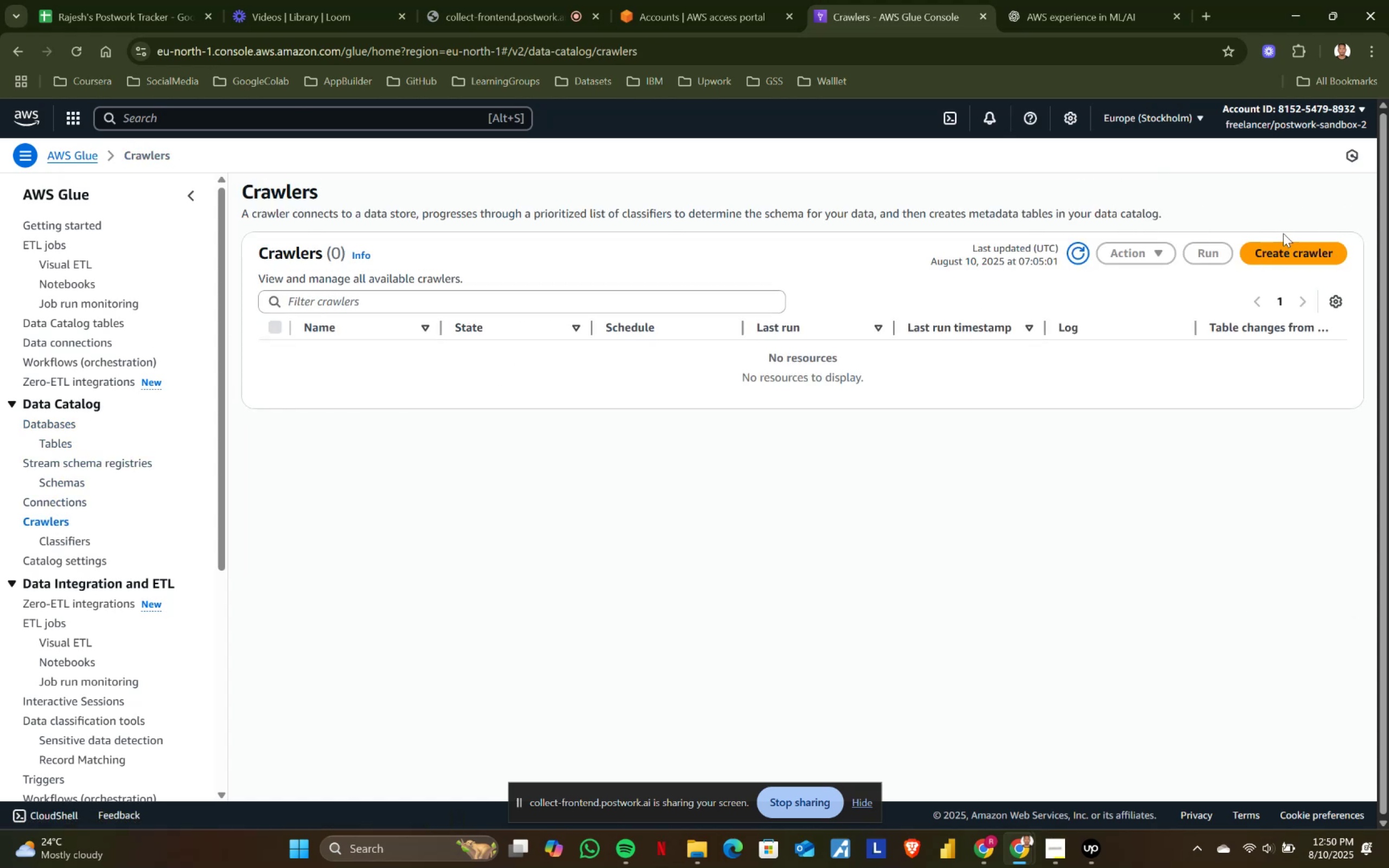 
left_click([1274, 260])
 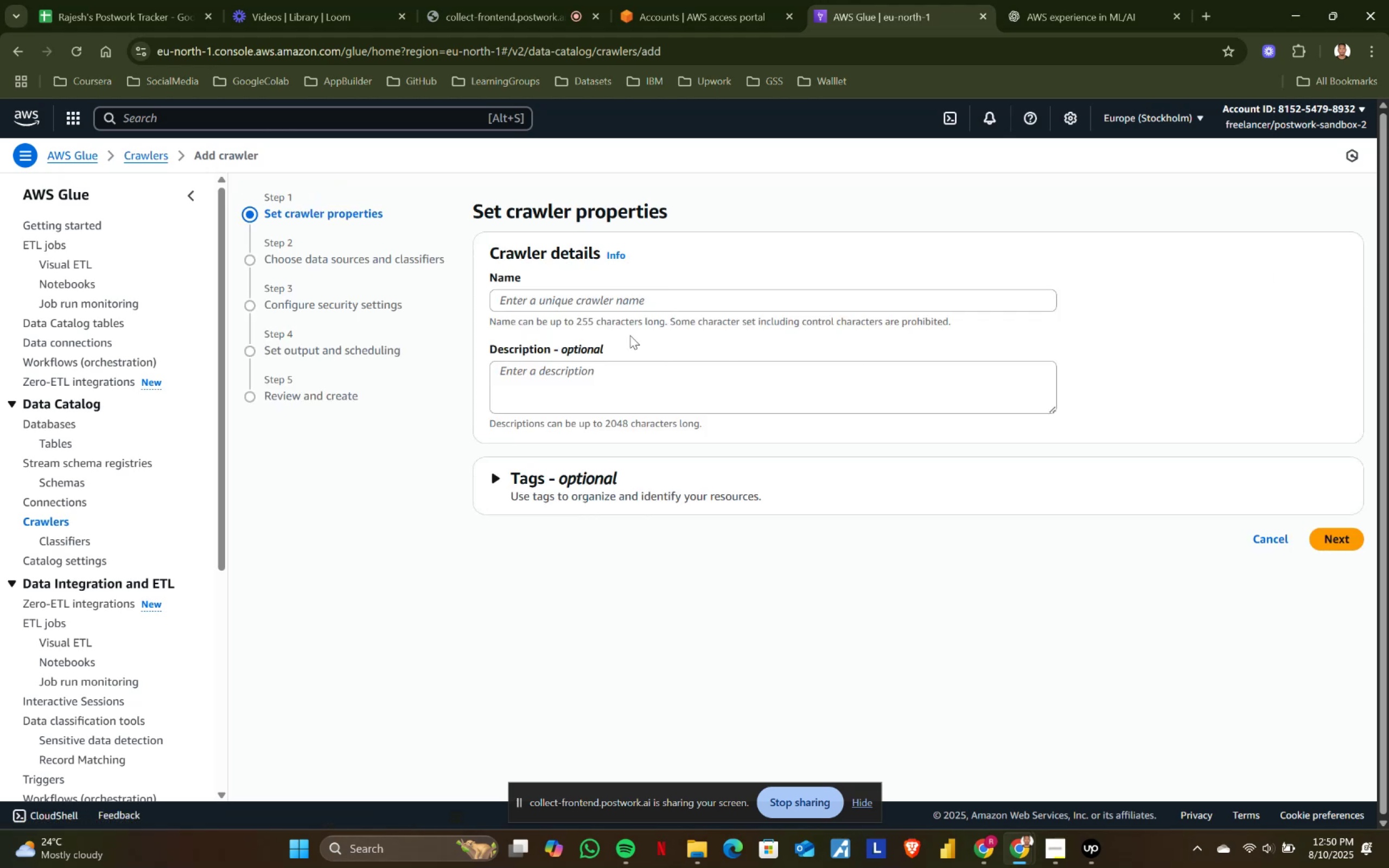 
left_click([584, 311])
 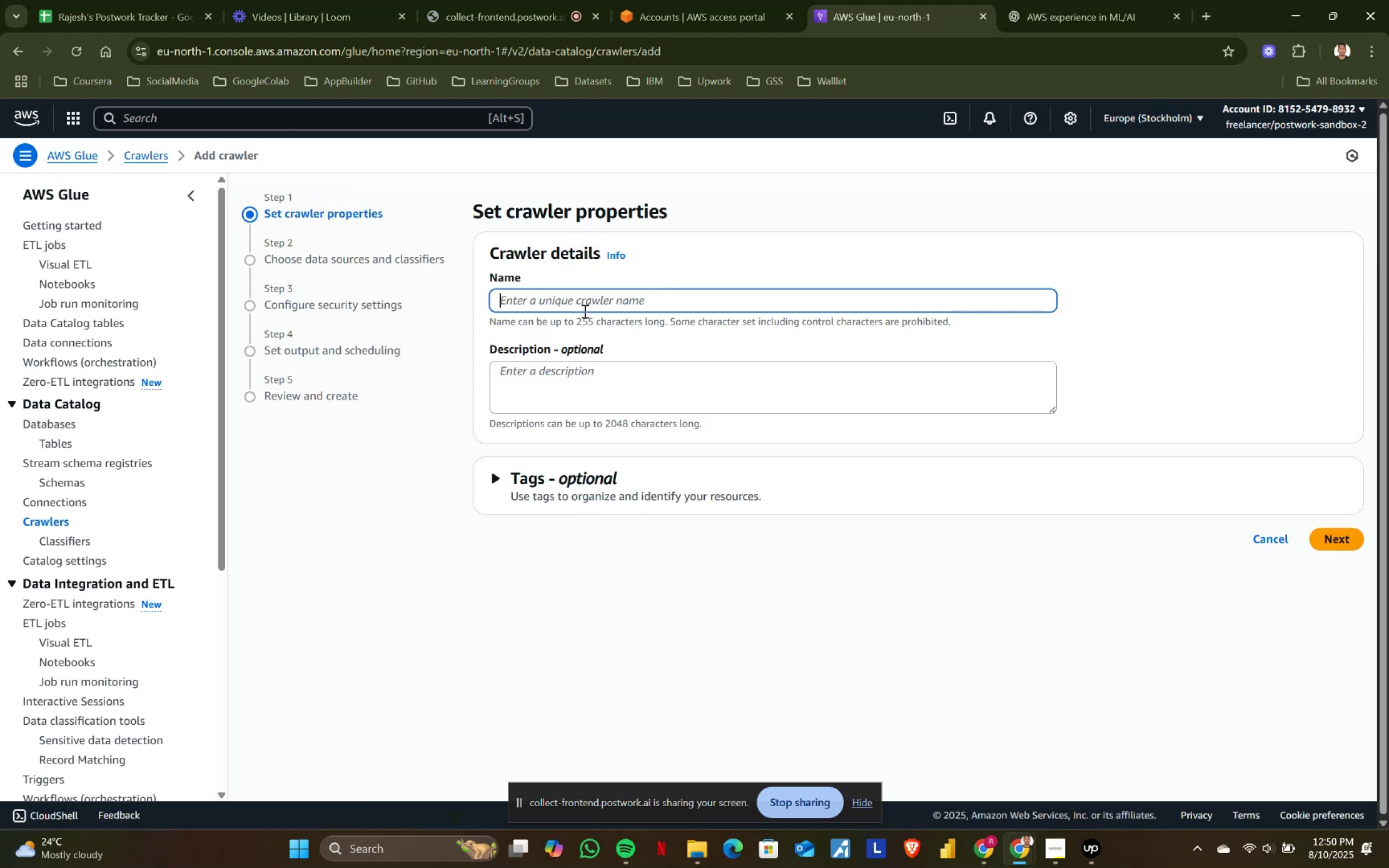 
type(crime-S)
key(Backspace)
type(sae)
key(Backspace)
type(fety-cre)
key(Backspace)
type(awler)
 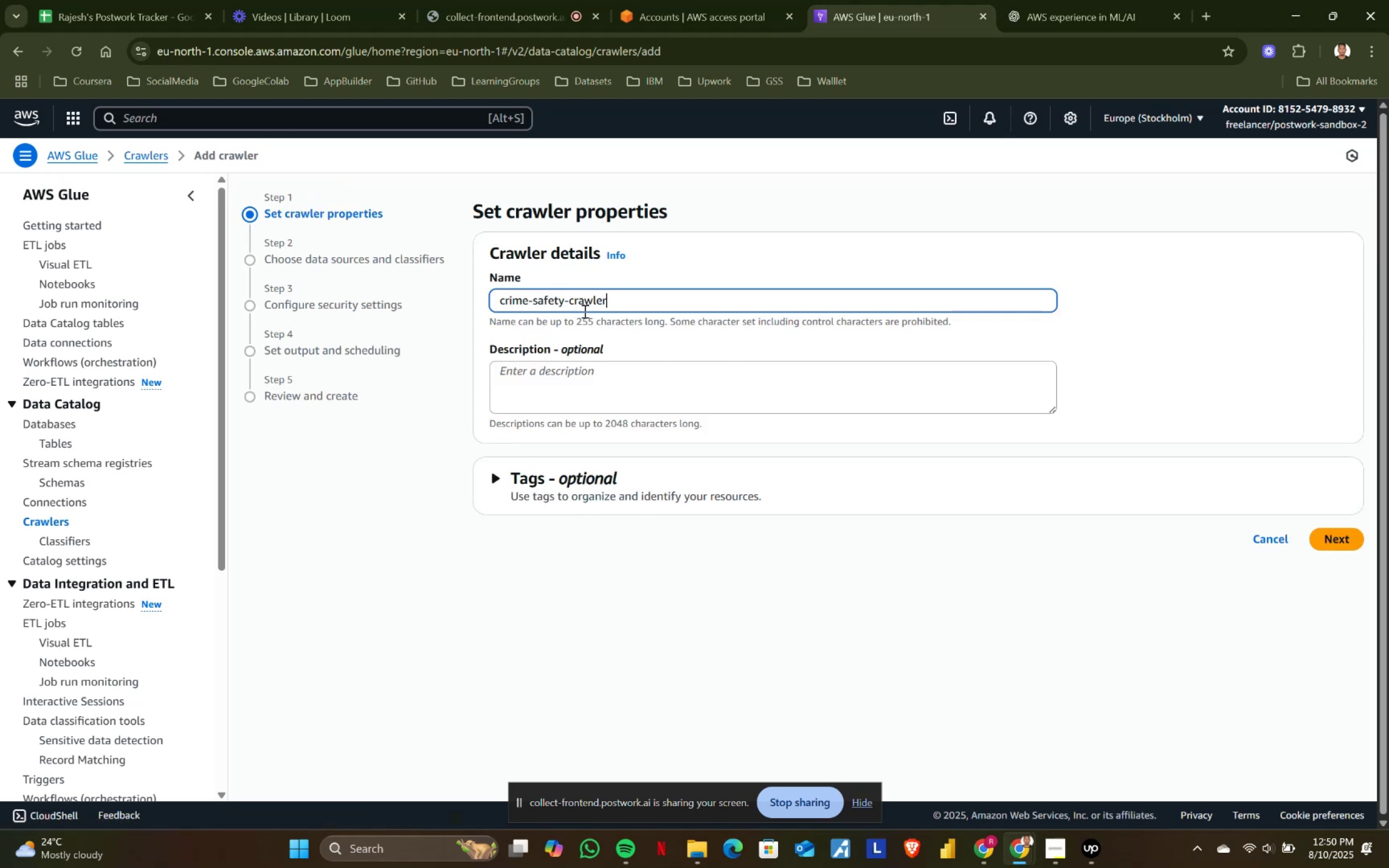 
left_click([1346, 533])
 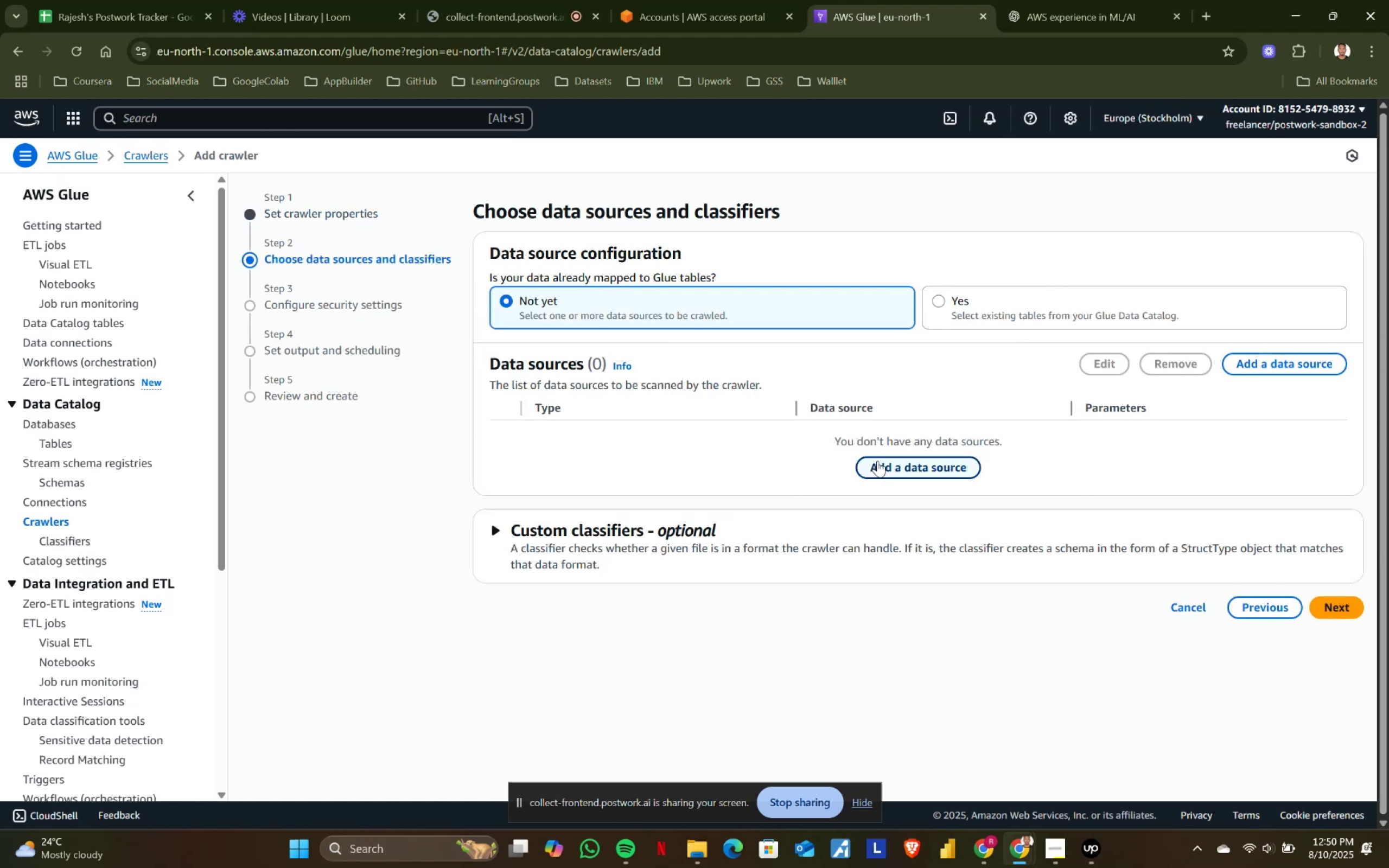 
left_click([897, 468])
 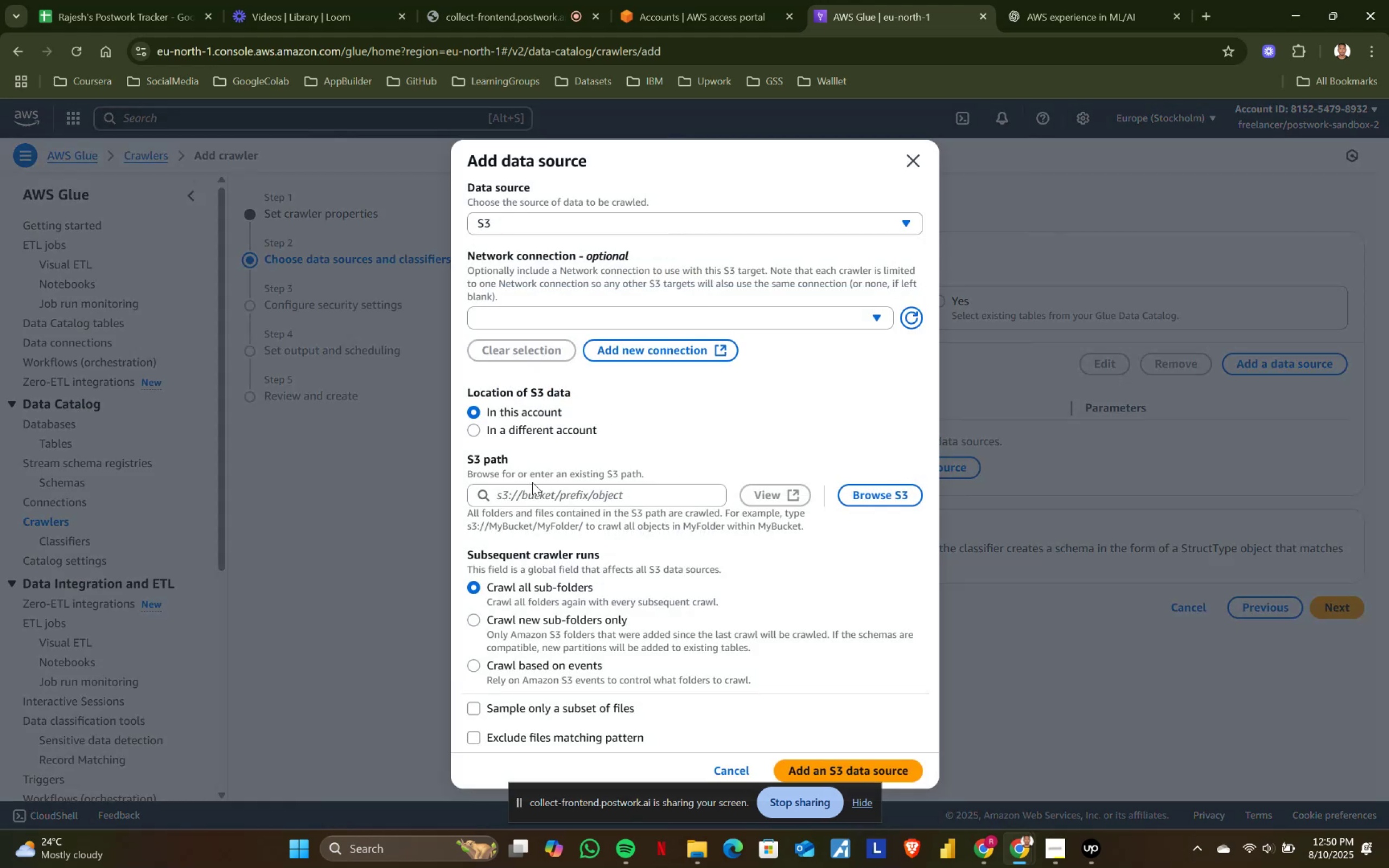 
left_click([530, 502])
 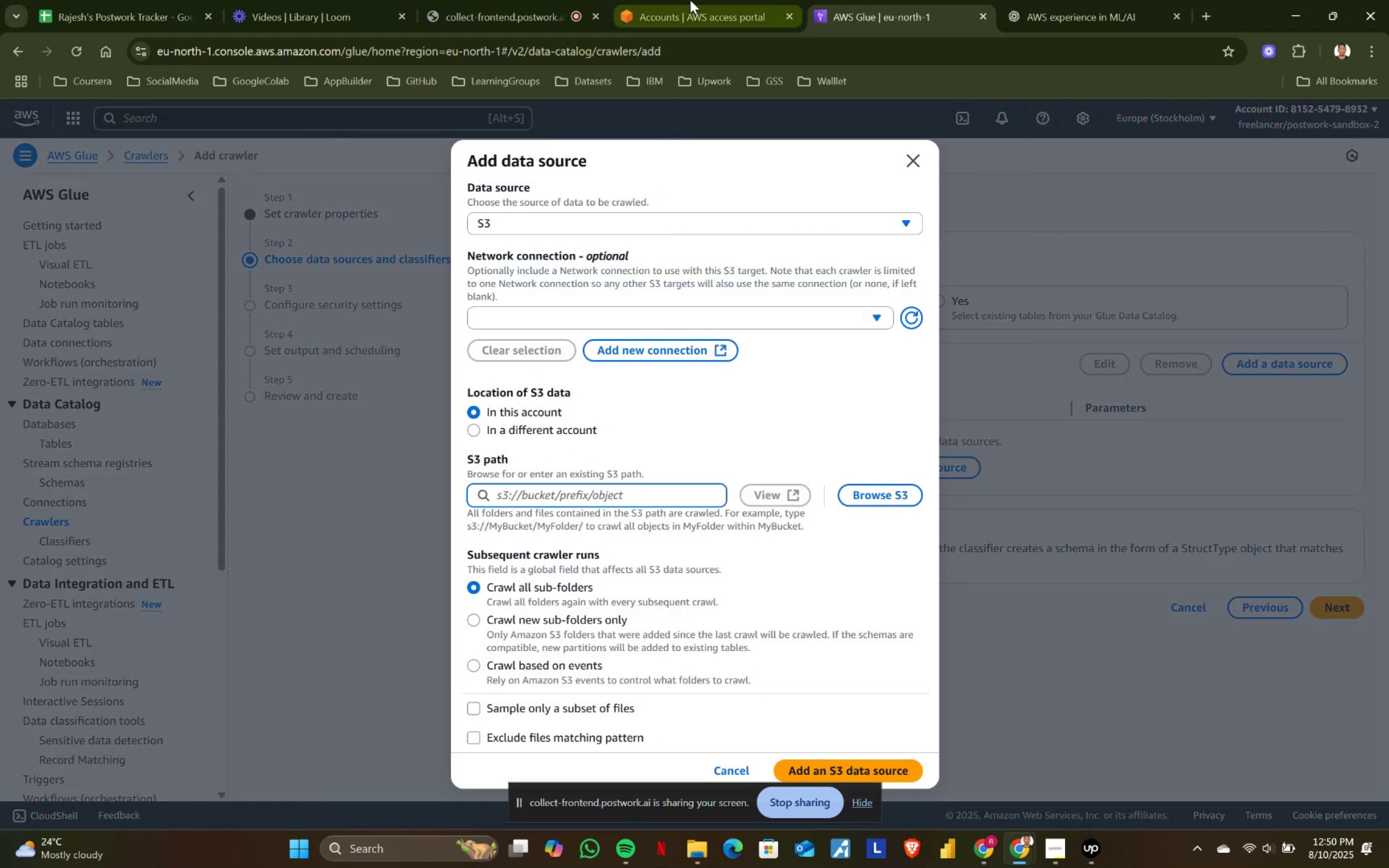 
right_click([916, 16])
 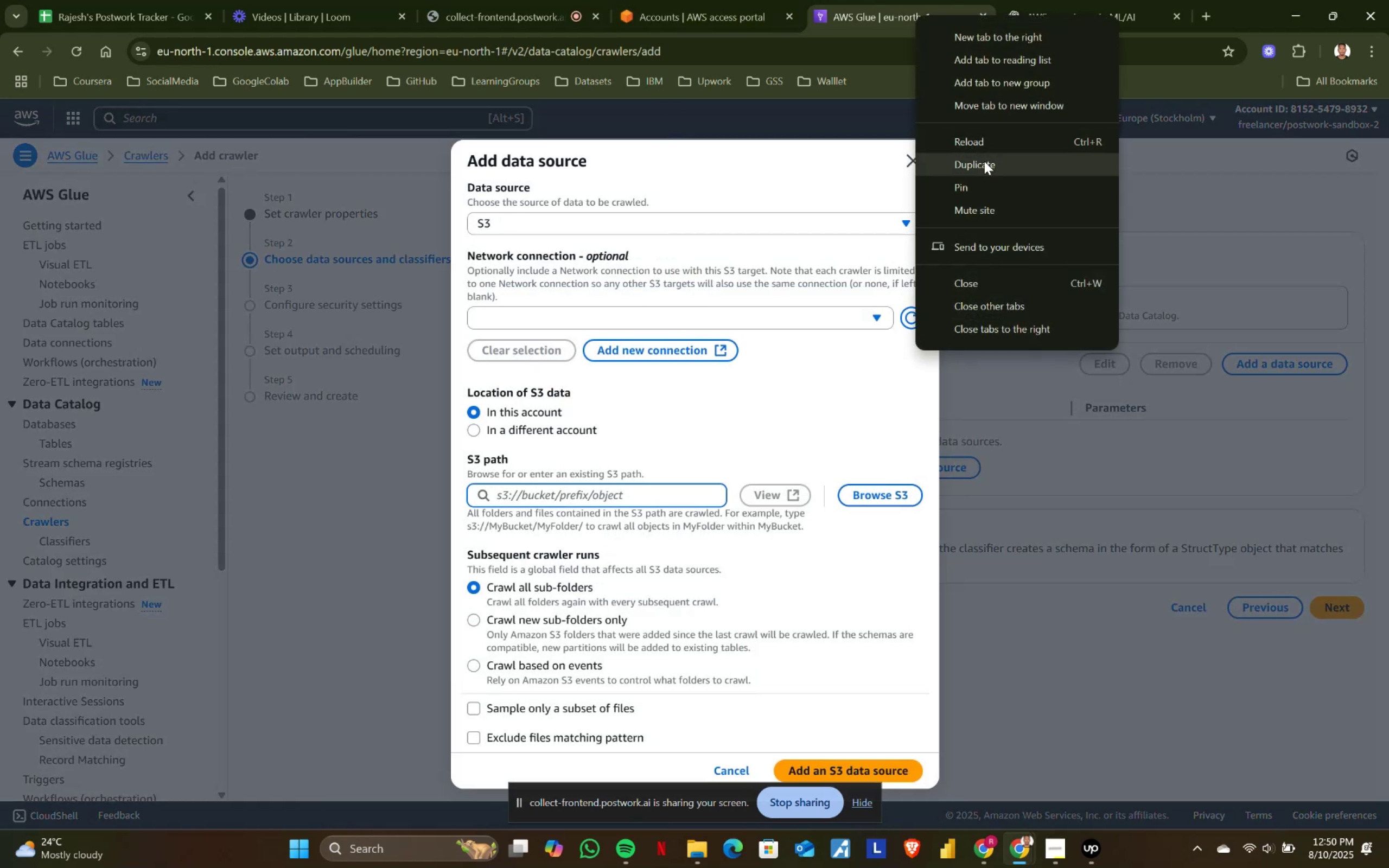 
left_click([985, 165])
 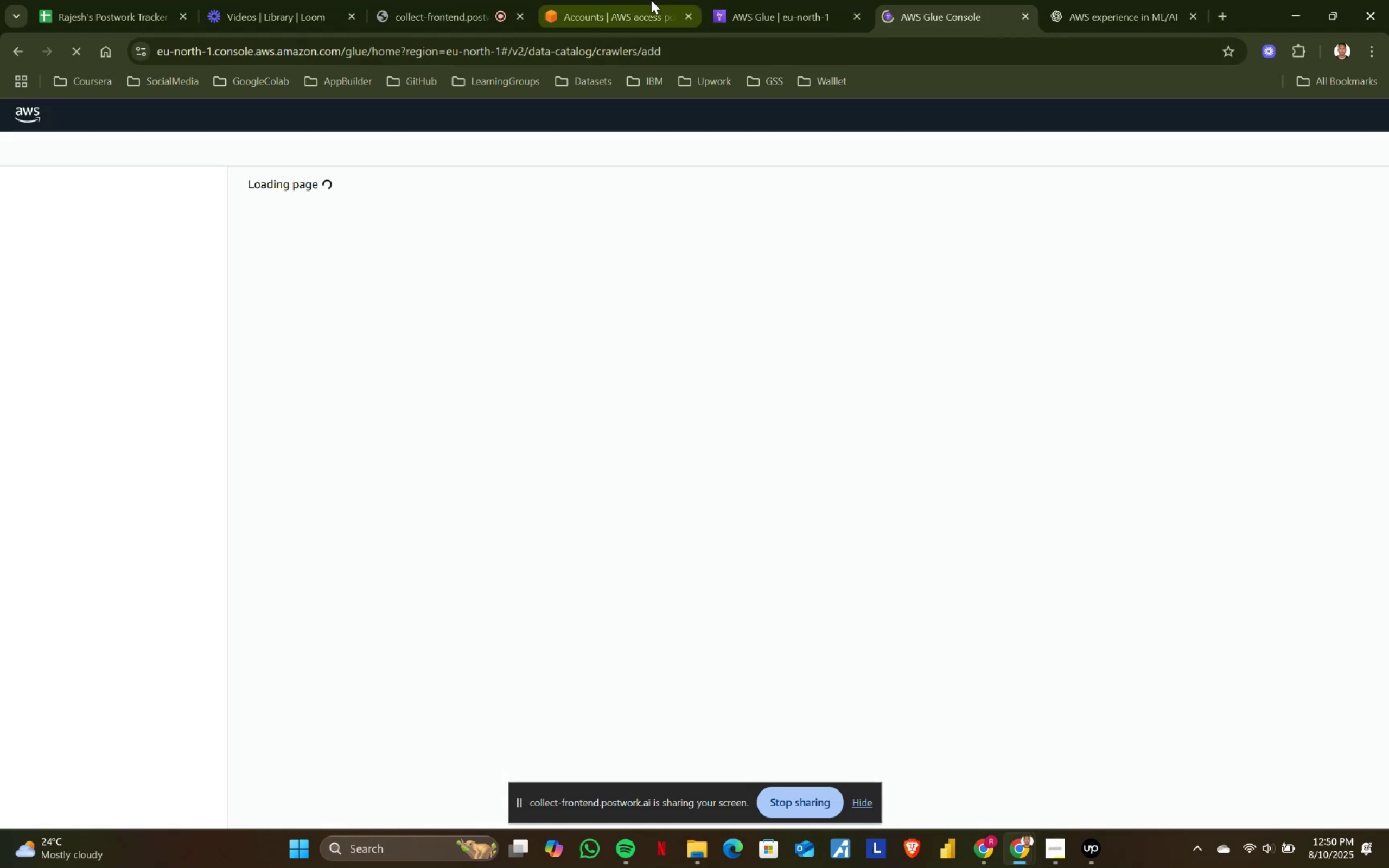 
left_click([651, 0])
 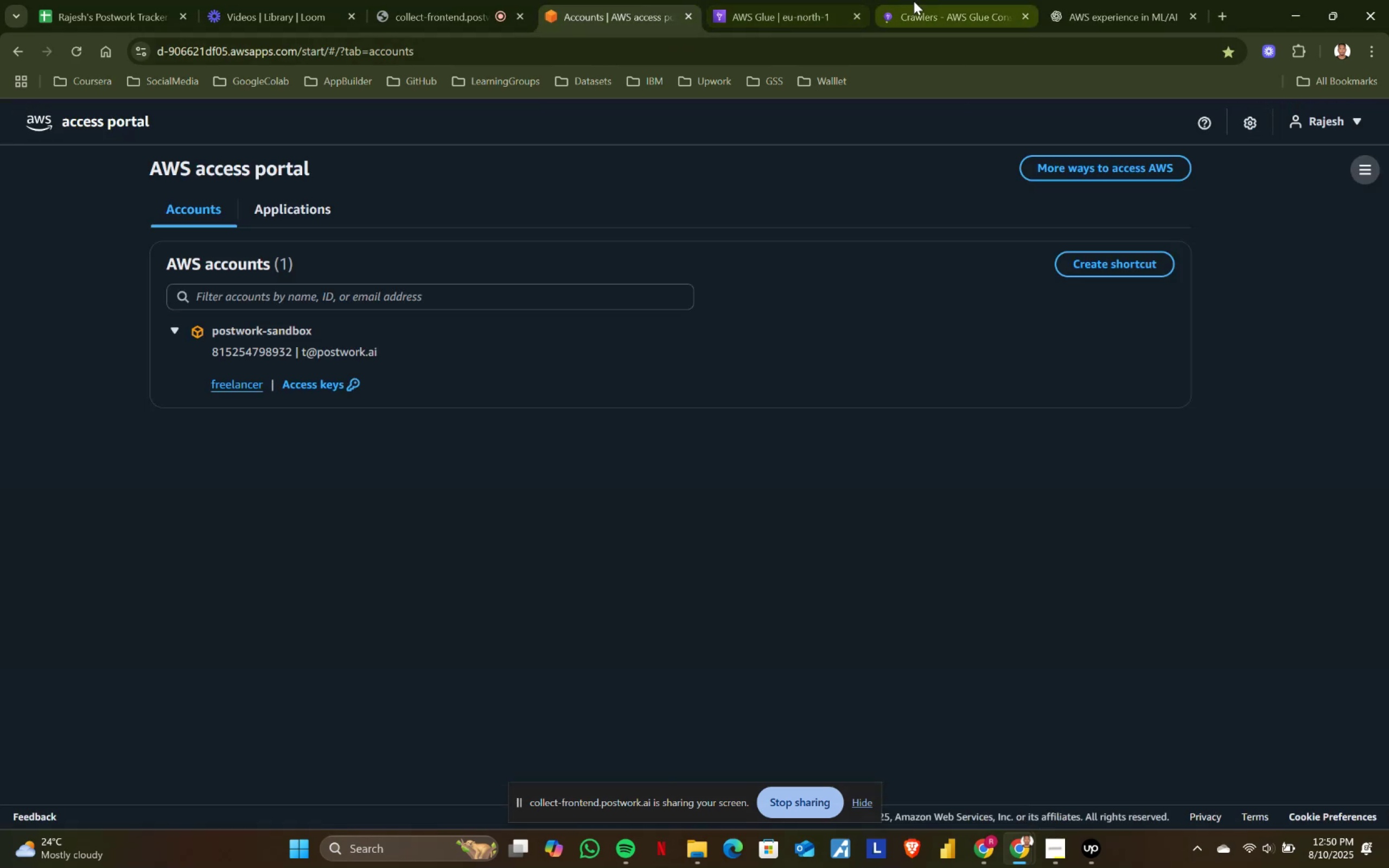 
left_click([915, 1])
 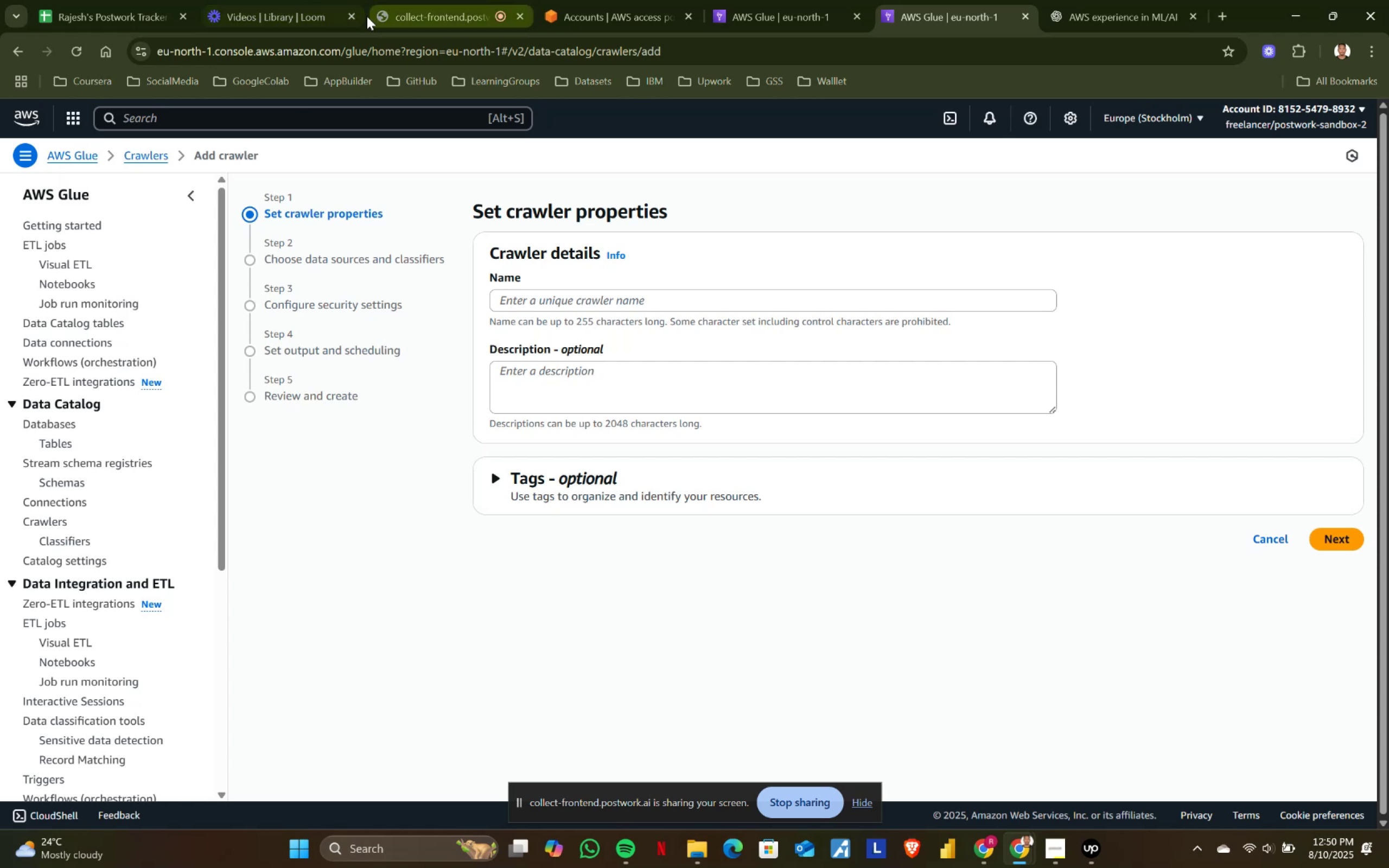 
left_click([352, 15])
 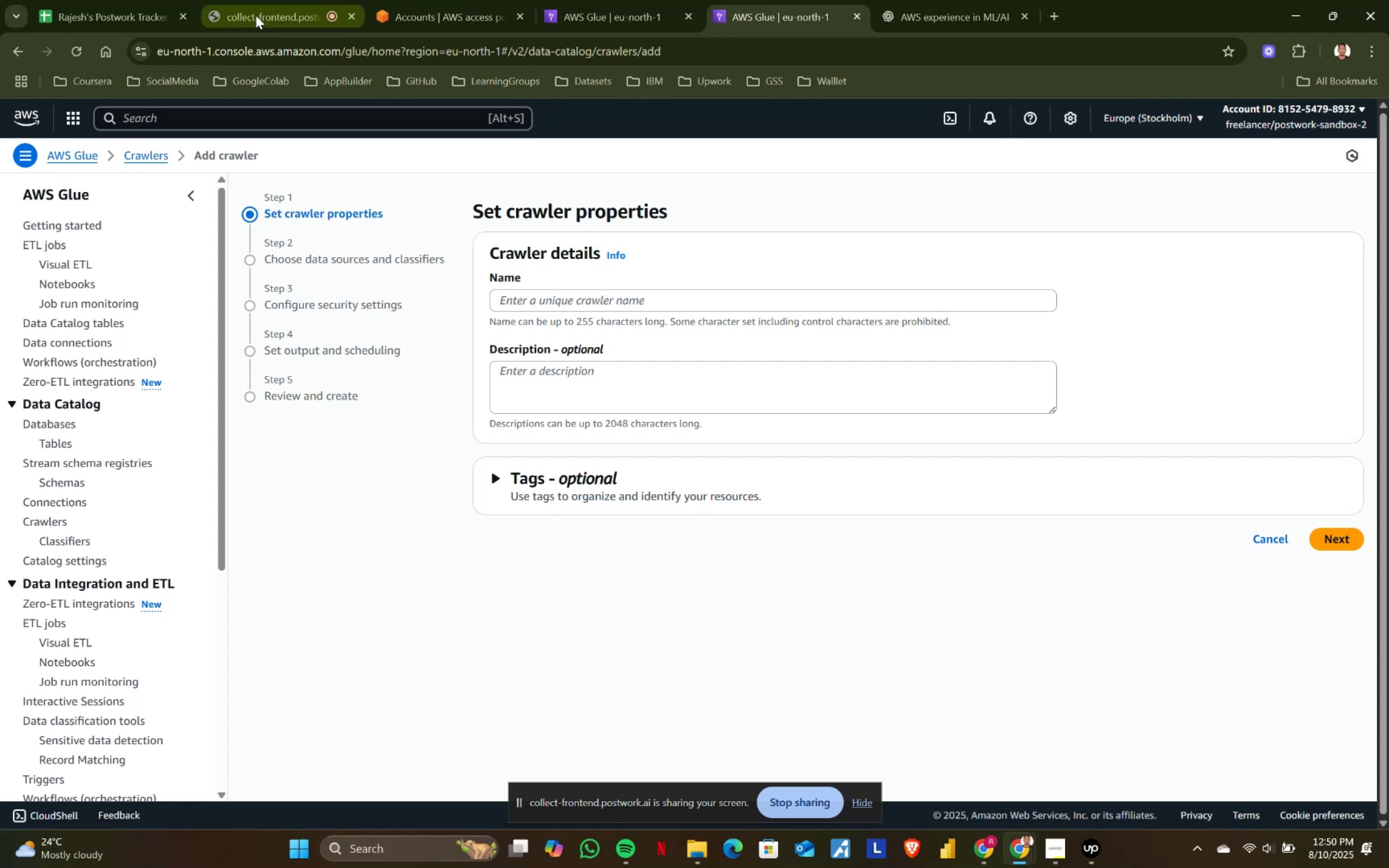 
left_click([256, 15])
 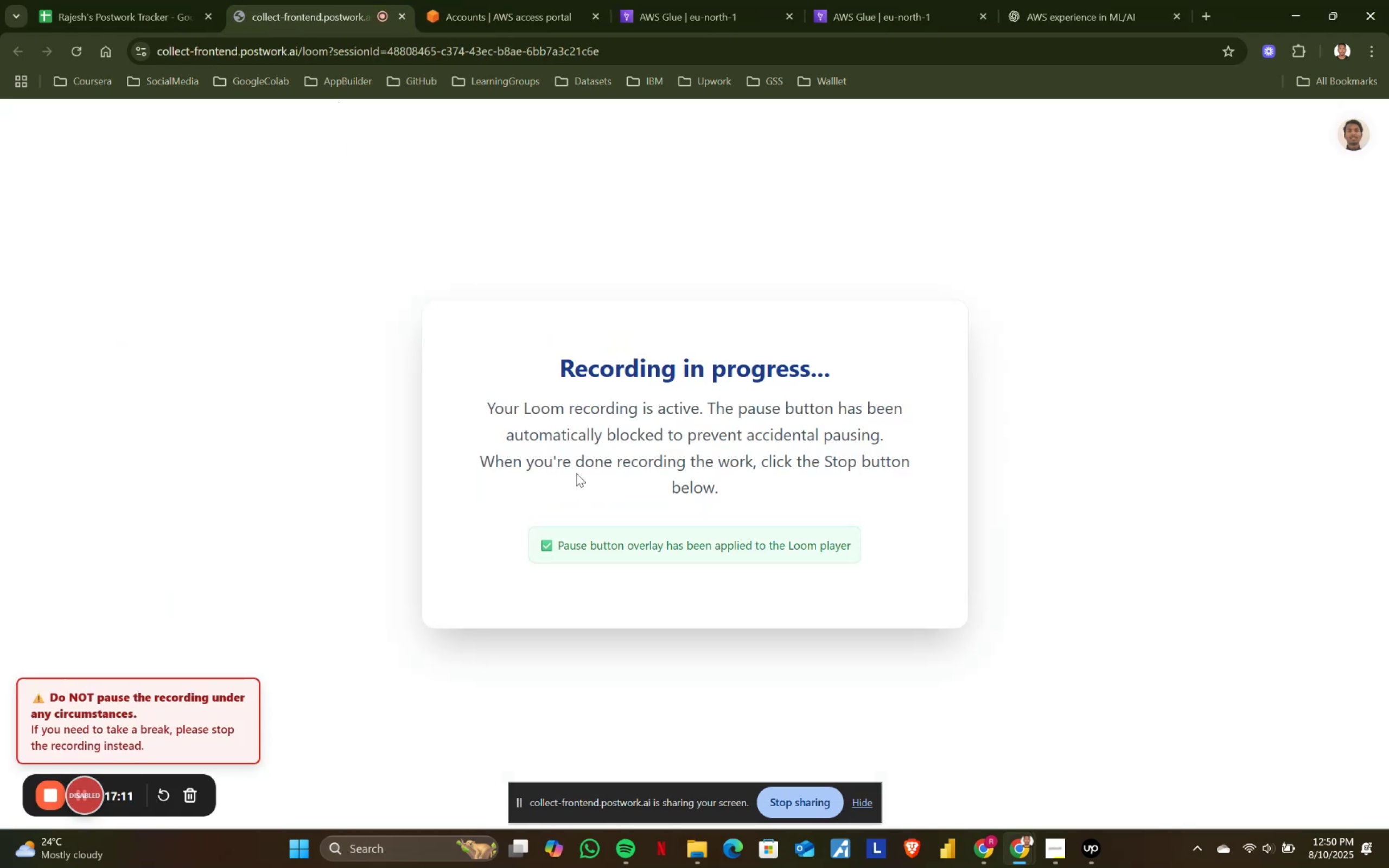 
left_click([896, 0])
 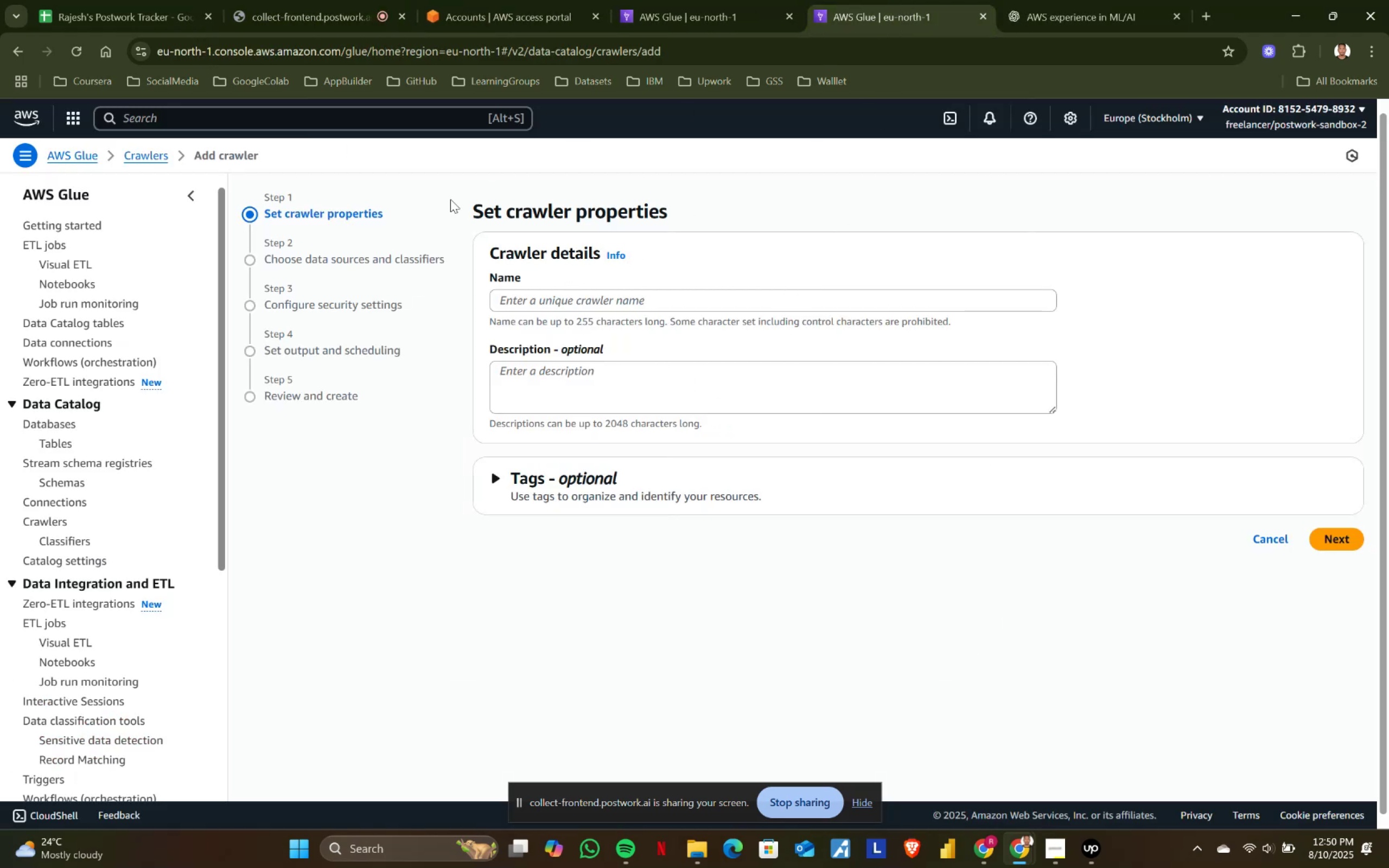 
left_click([149, 112])
 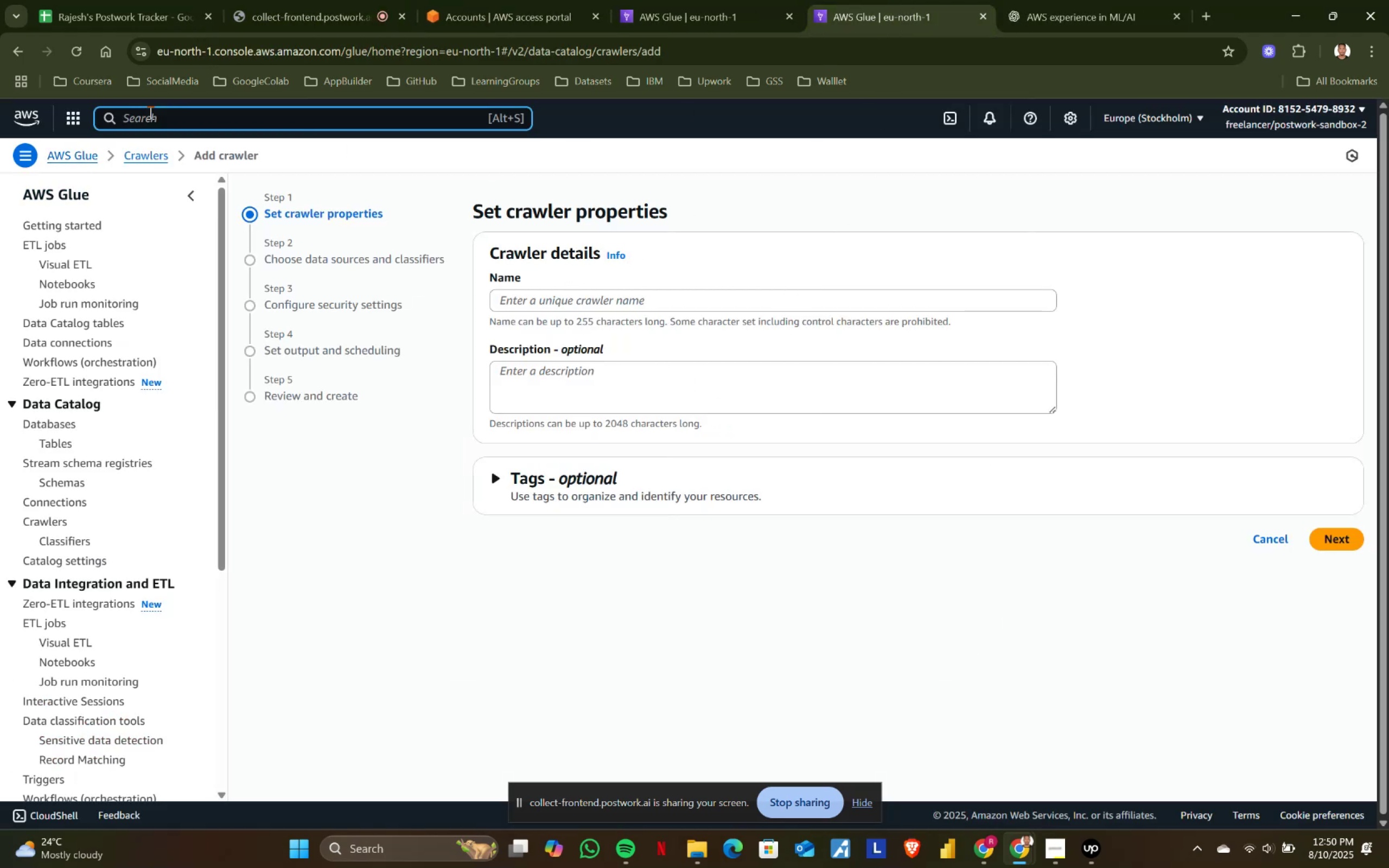 
type(s3)
 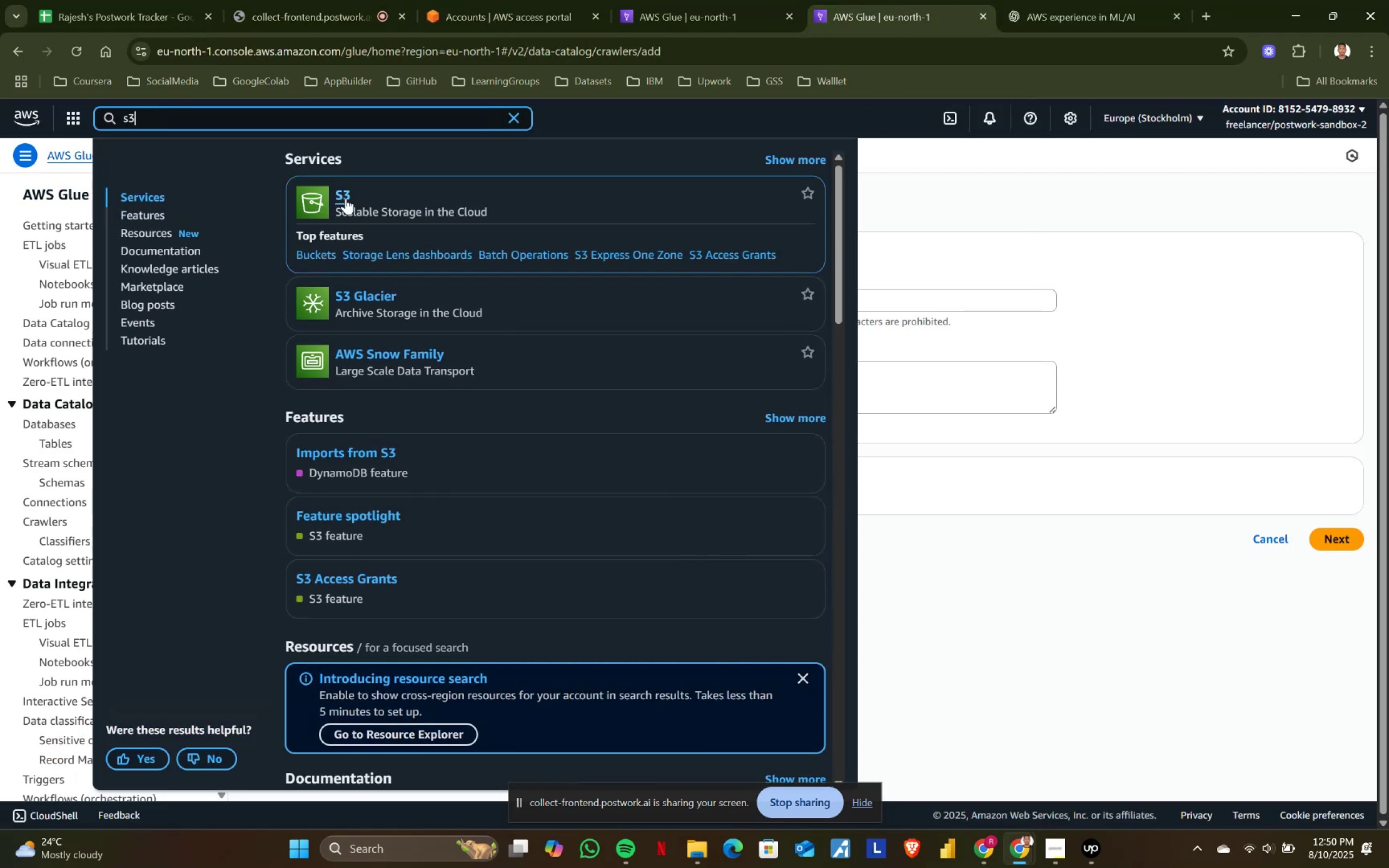 
left_click([345, 198])
 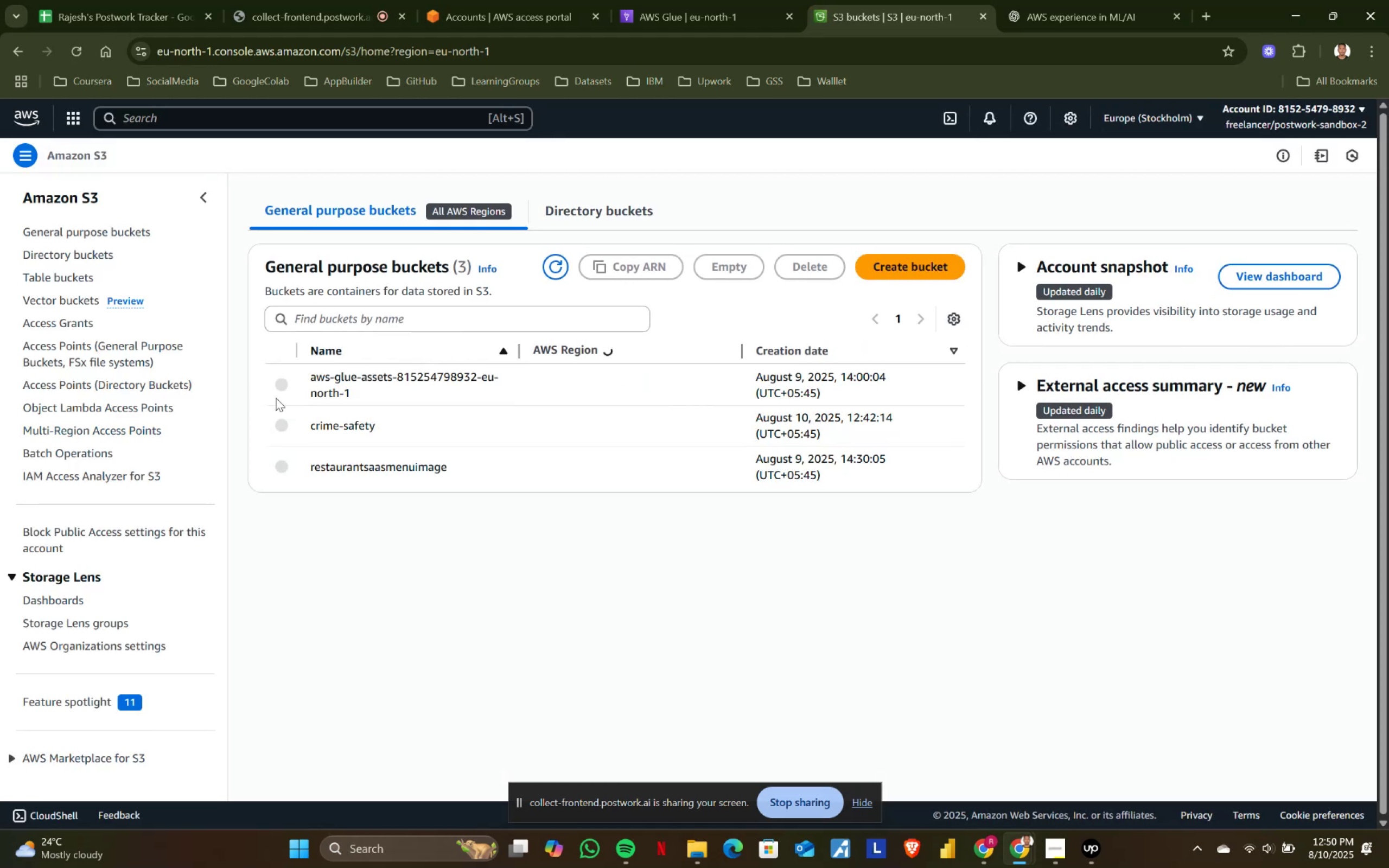 
left_click([347, 421])
 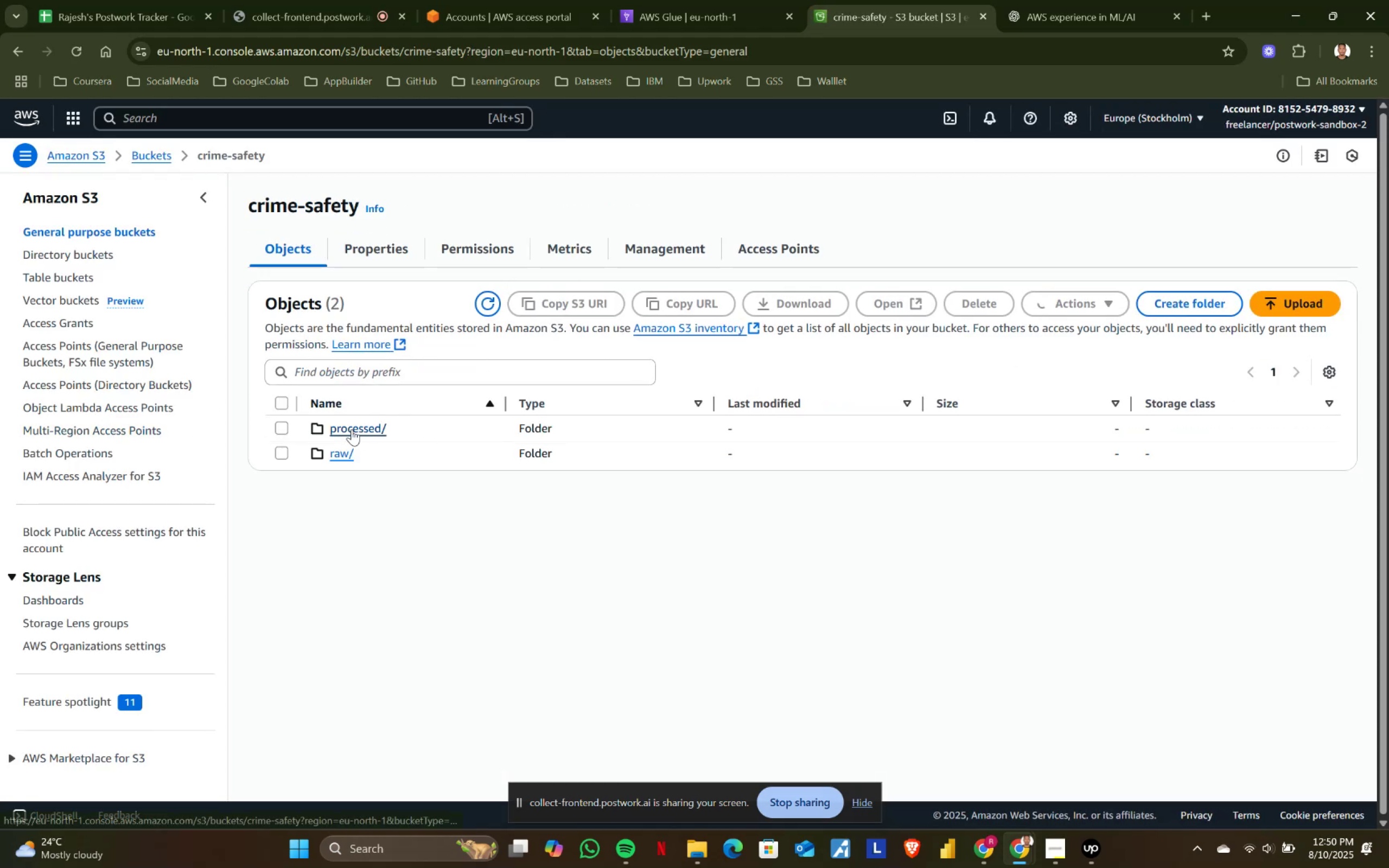 
left_click([337, 455])
 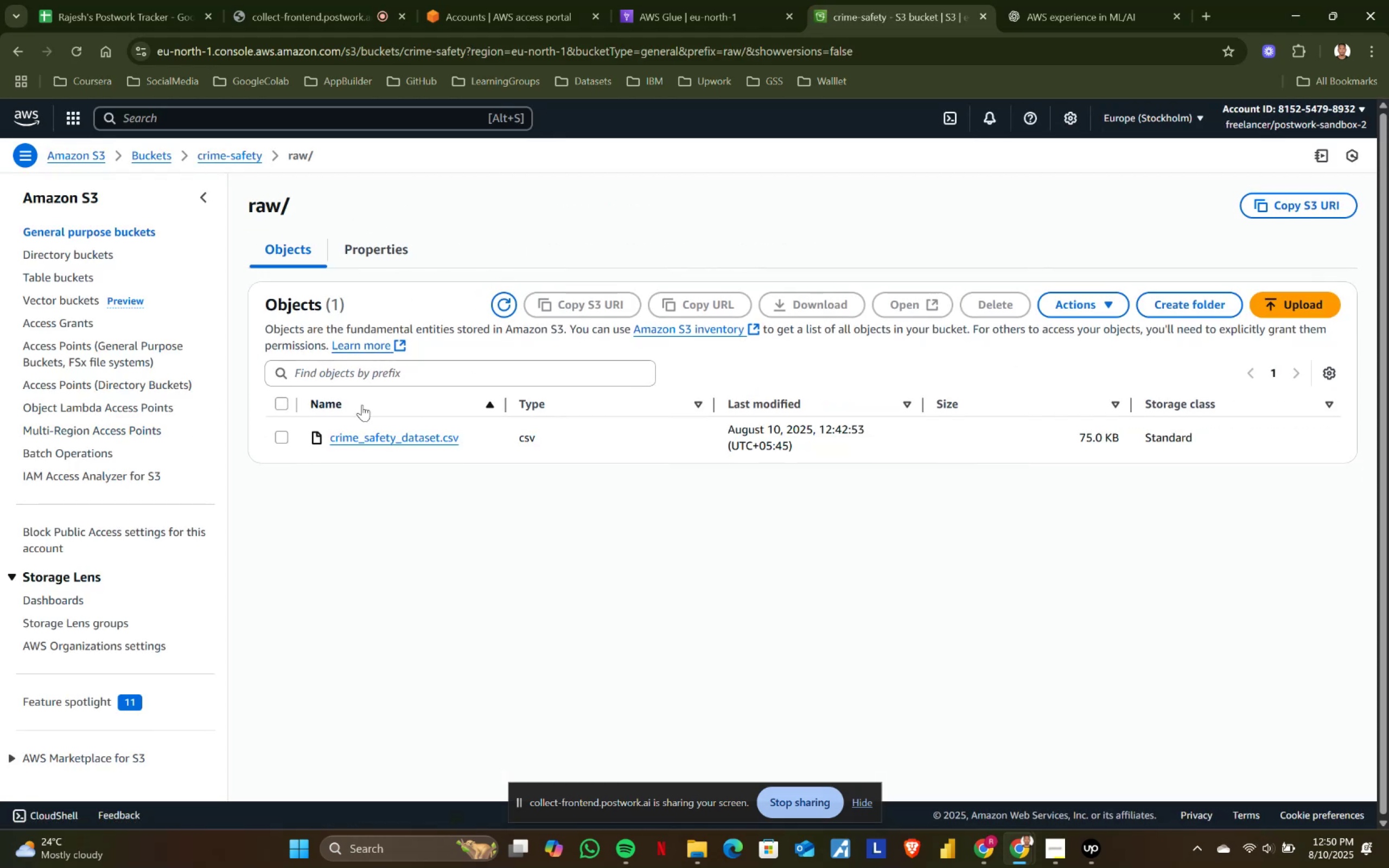 
left_click([287, 436])
 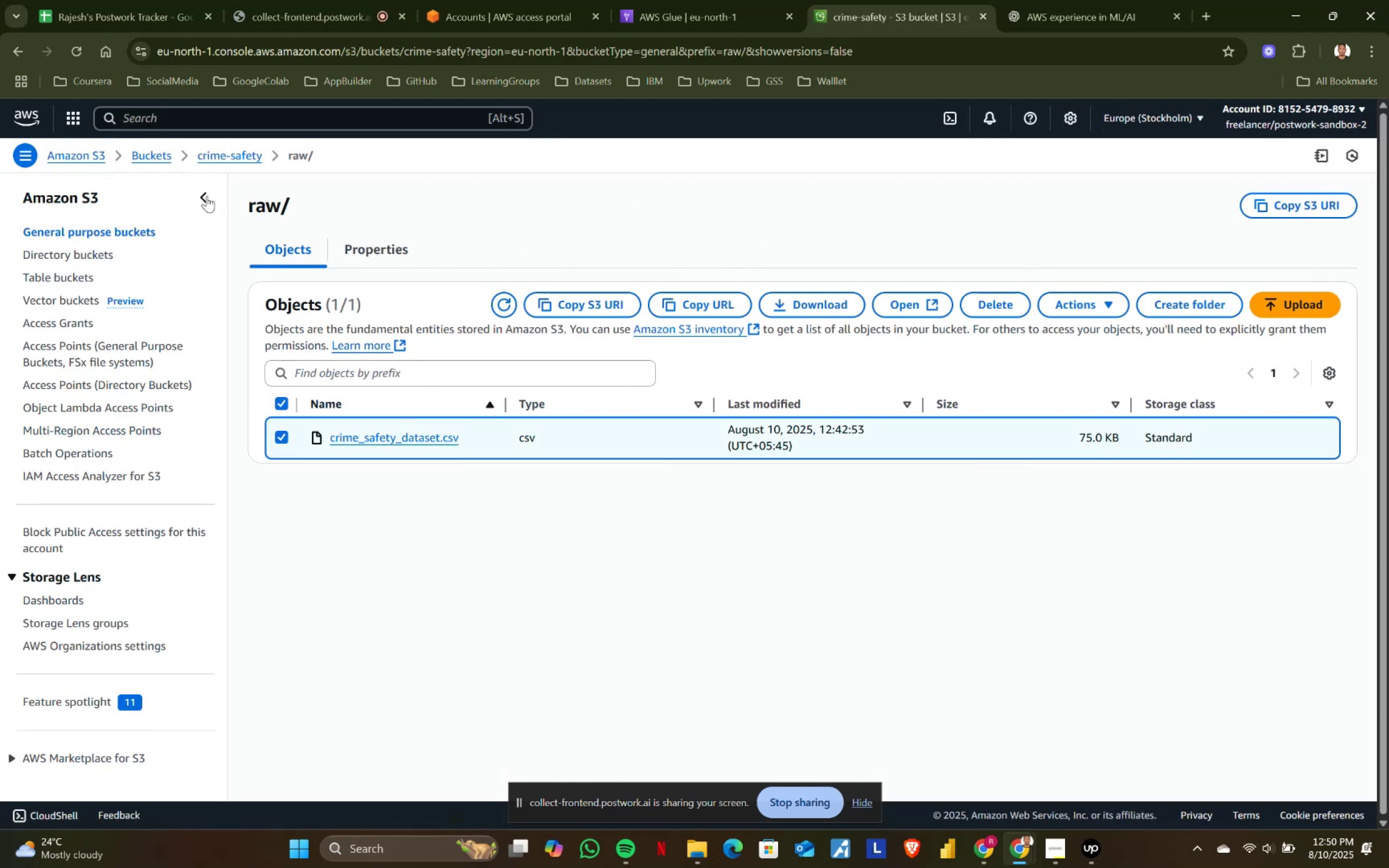 
left_click([584, 293])
 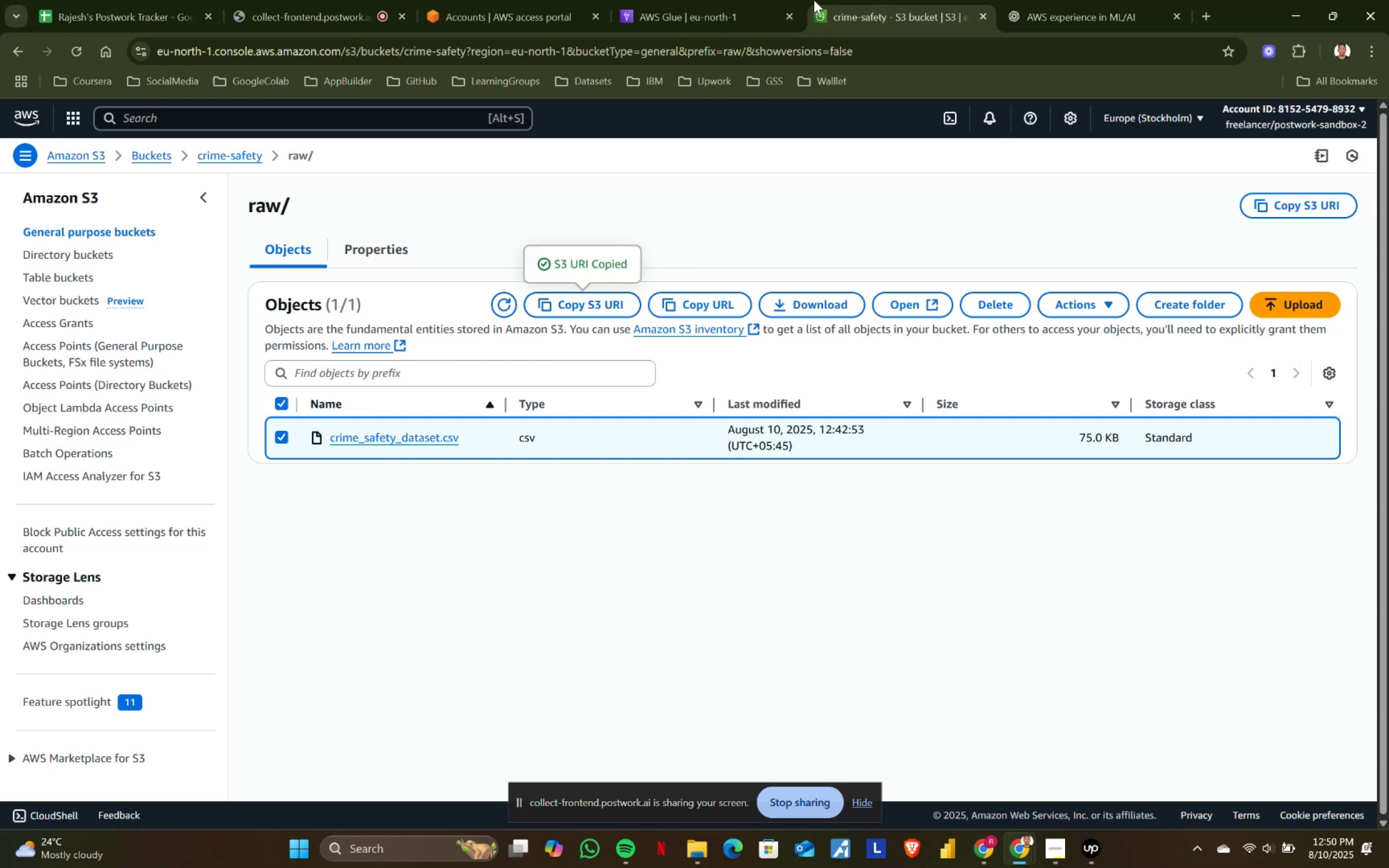 
left_click([724, 0])
 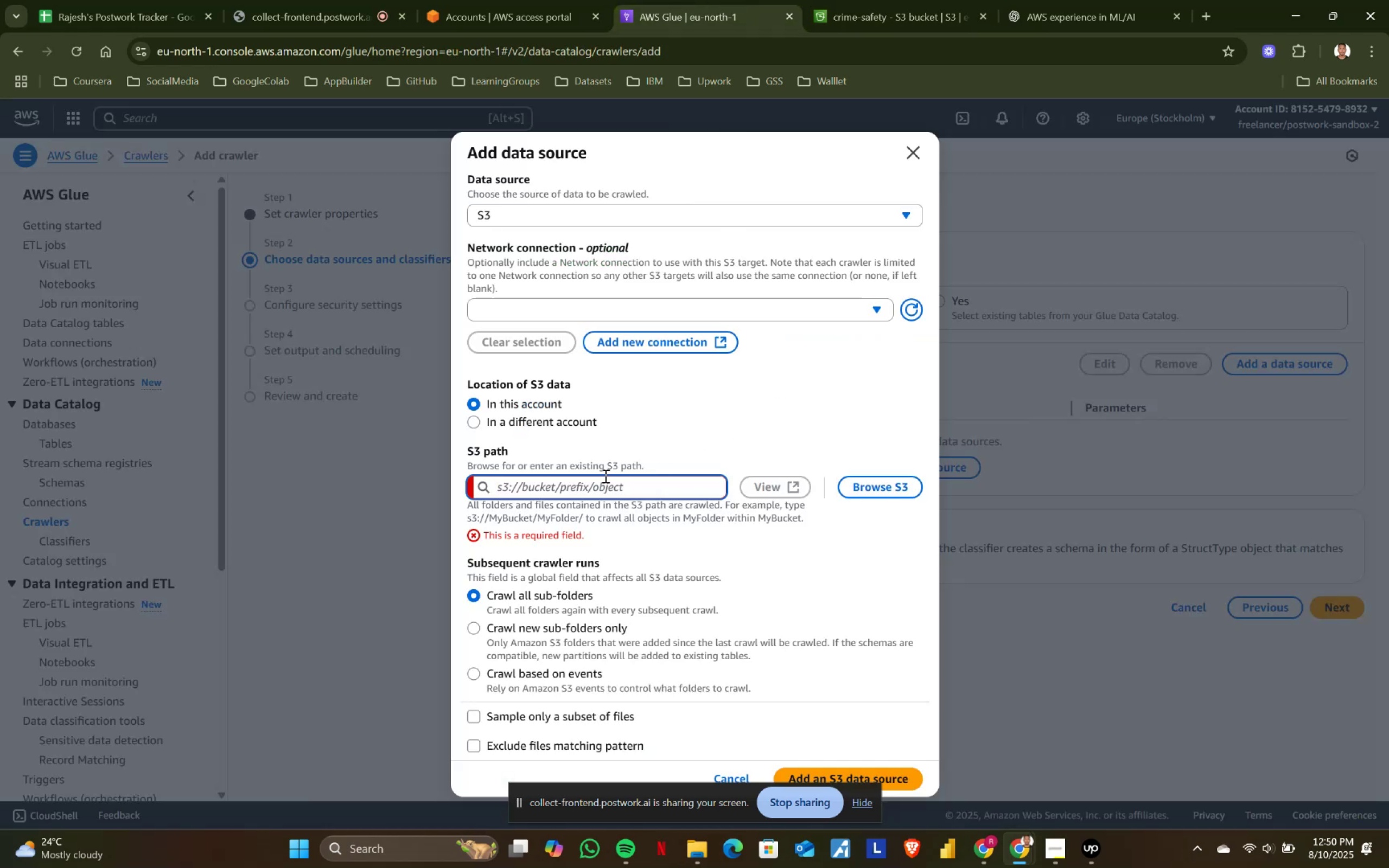 
key(Control+ControlLeft)
 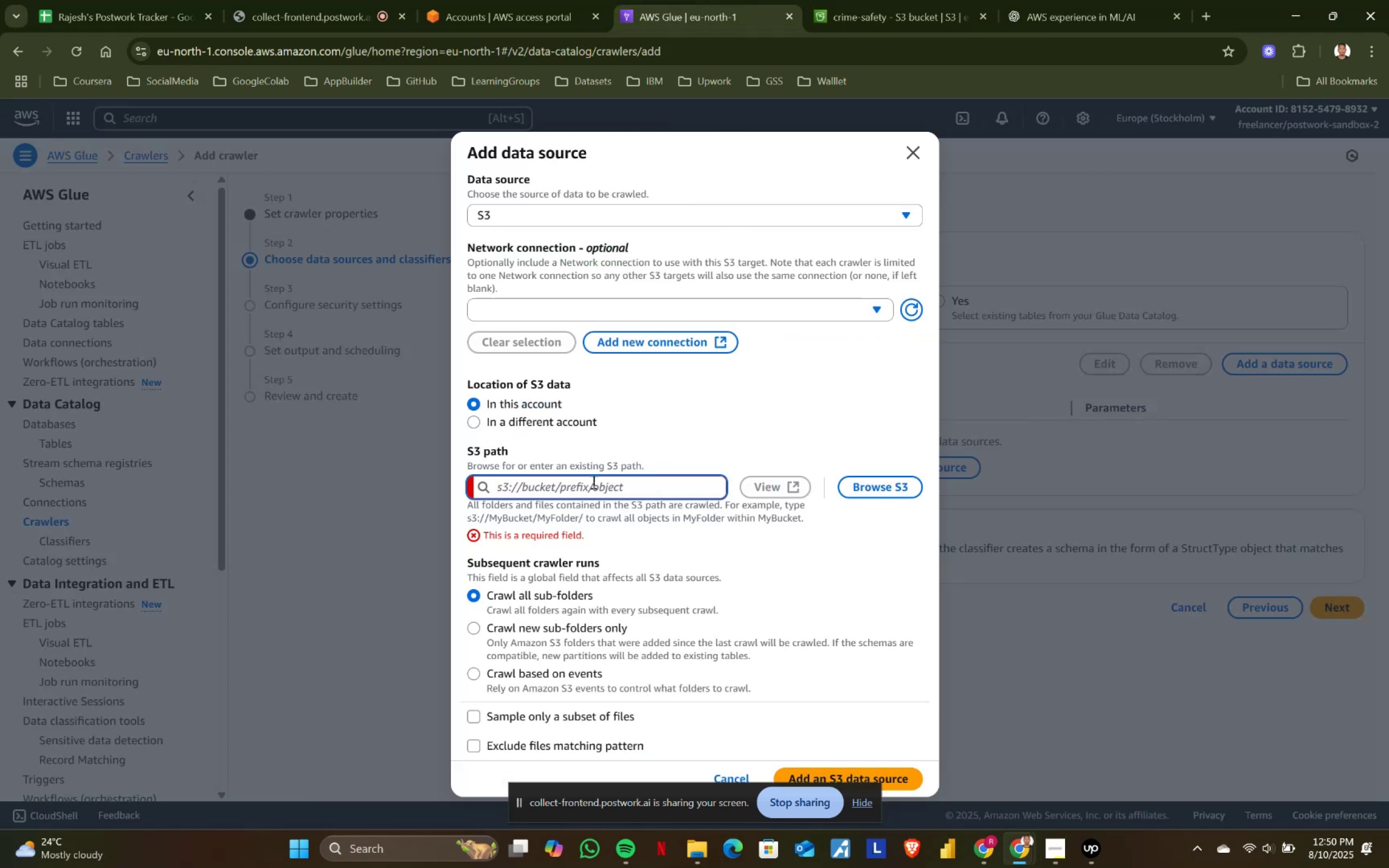 
key(Control+V)
 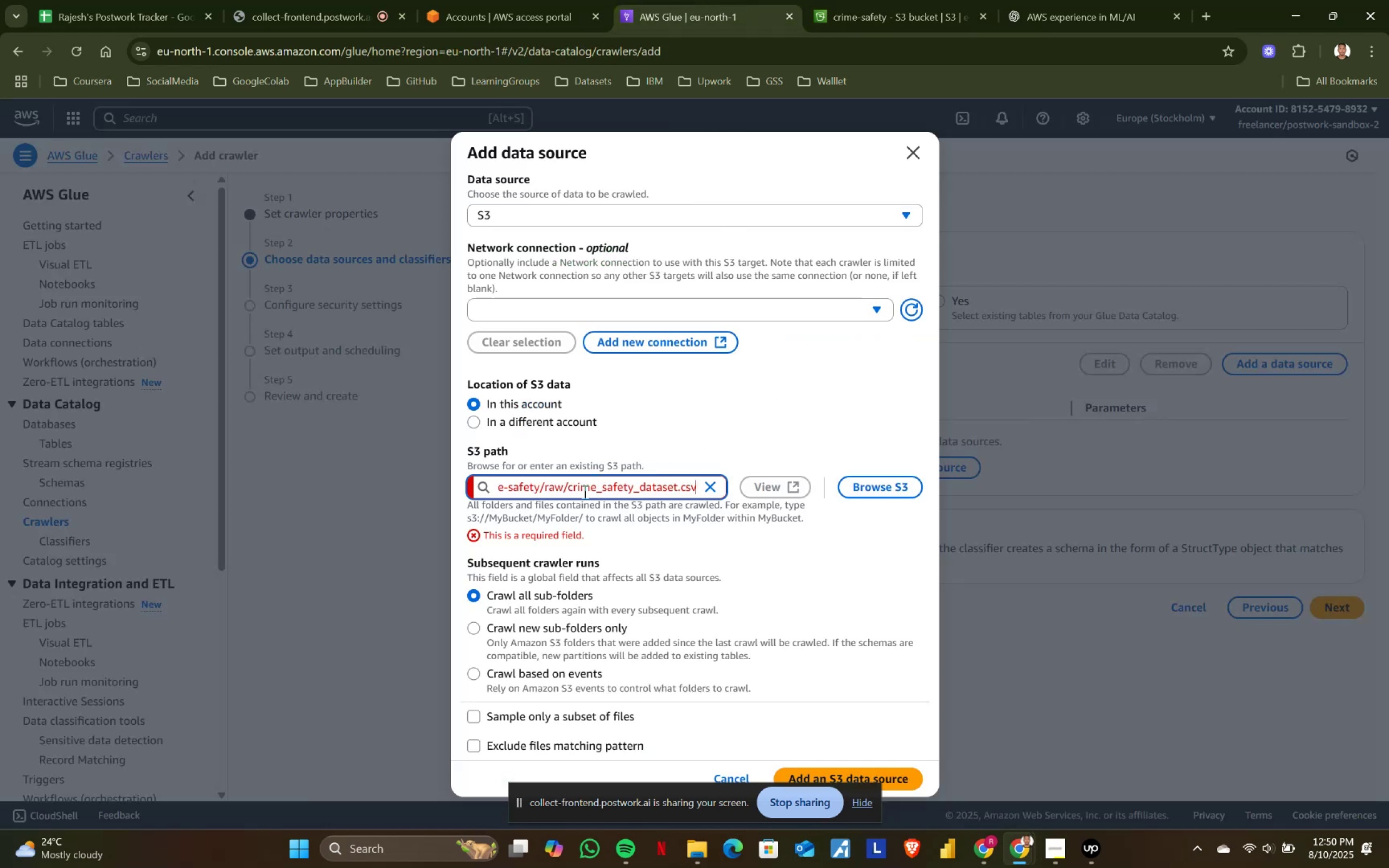 
hold_key(key=ShiftLeft, duration=0.91)
left_click([569, 487])
 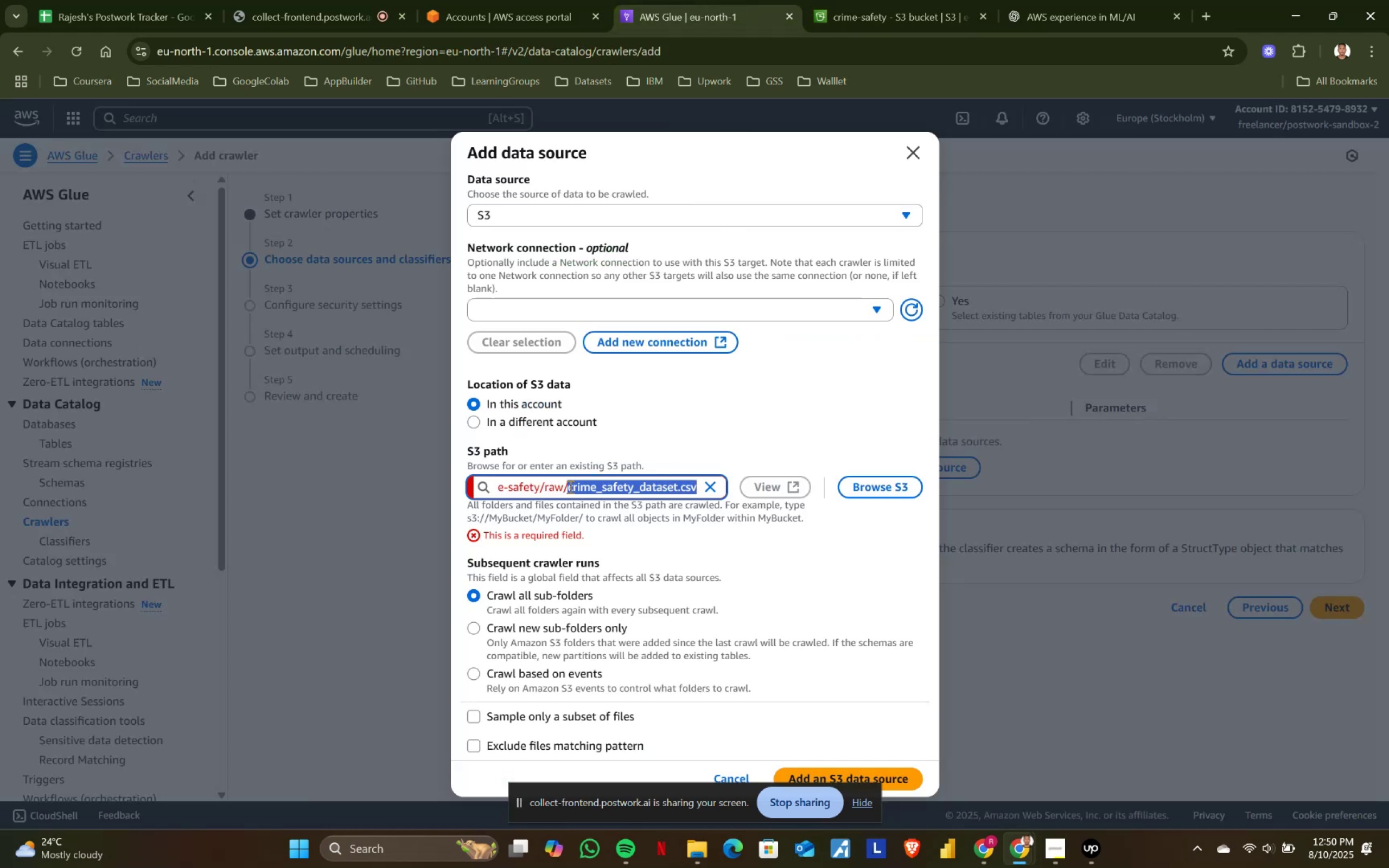 
key(Backspace)
 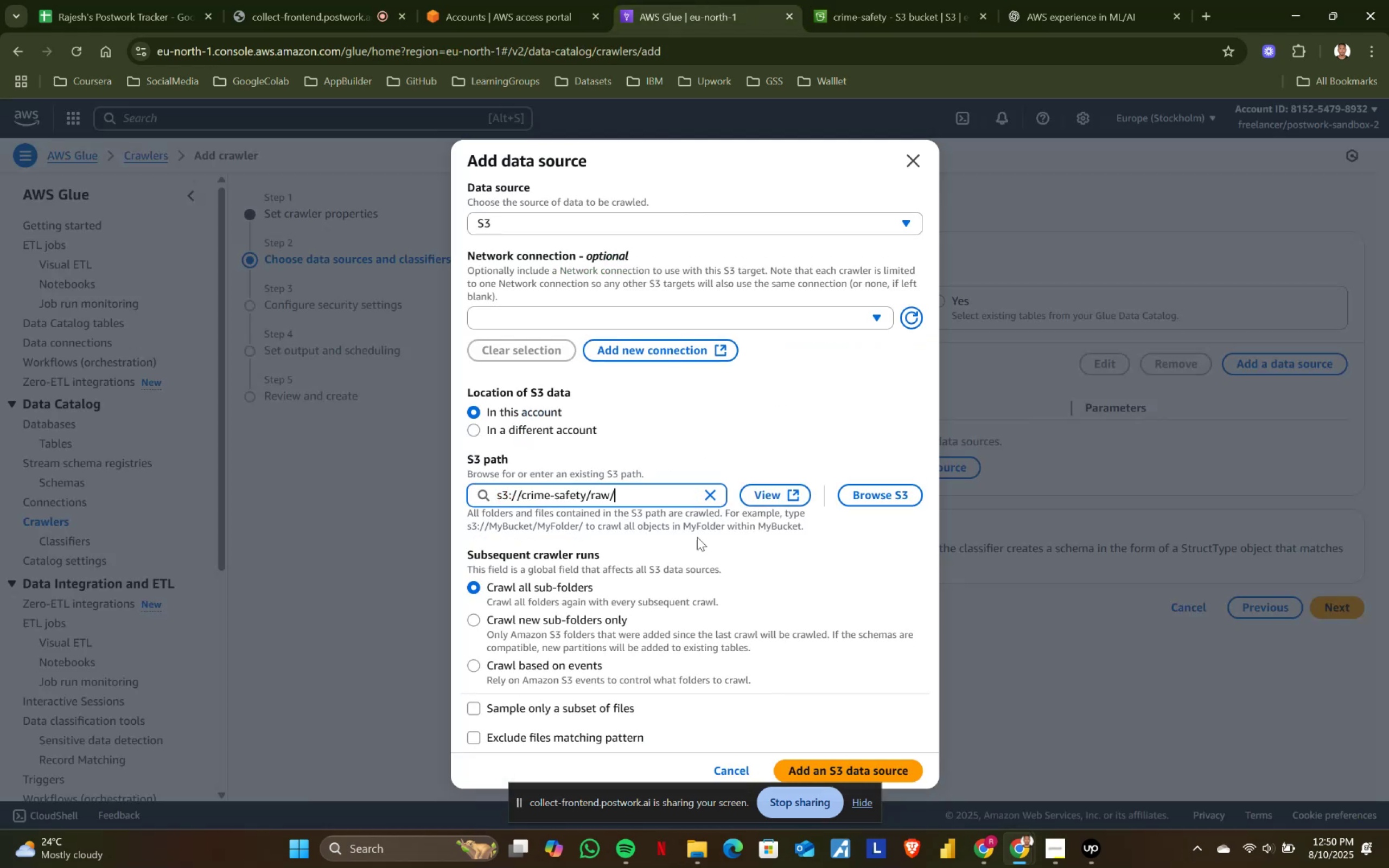 
scroll: coordinate [906, 629], scroll_direction: down, amount: 2.0
 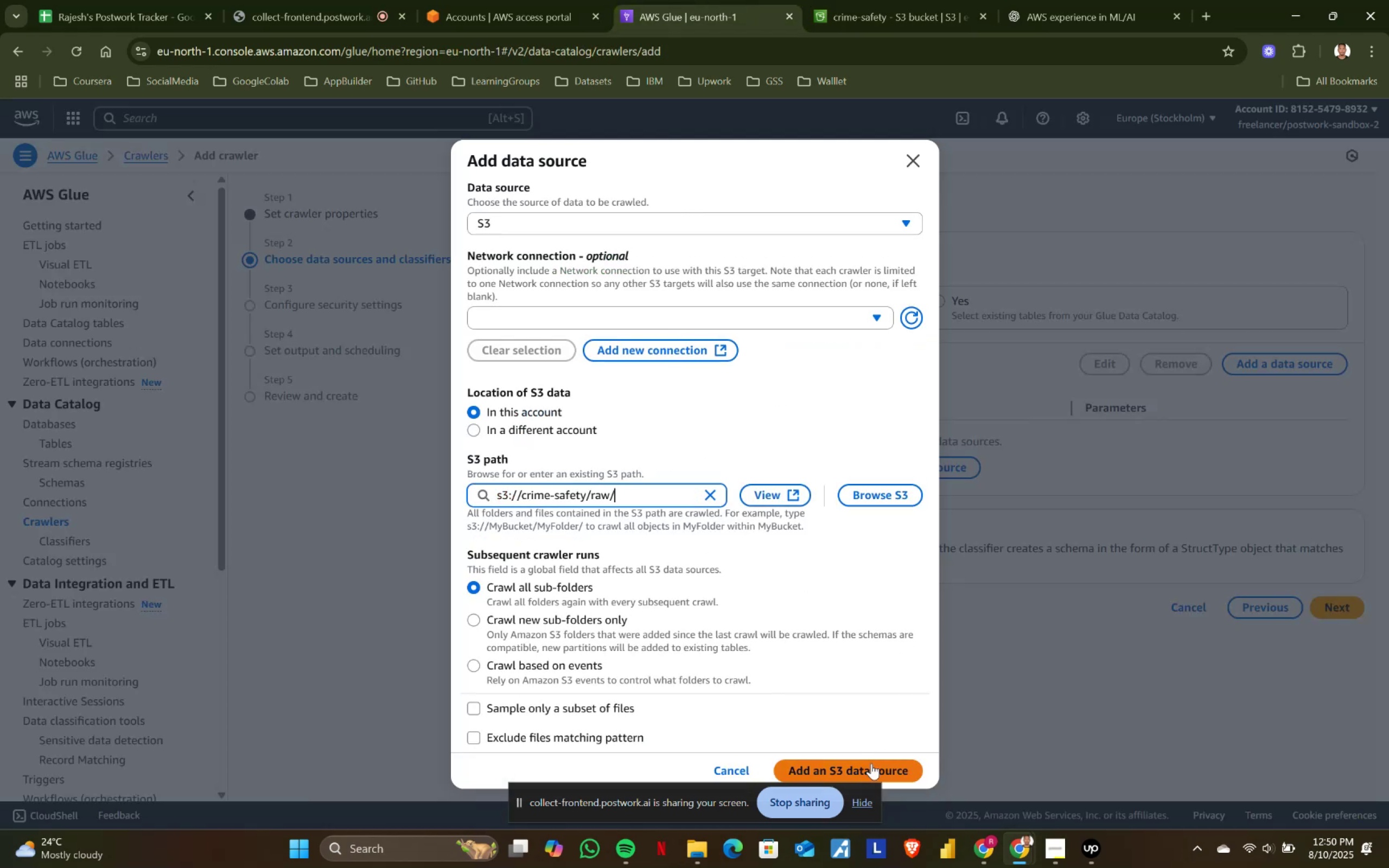 
left_click([872, 770])
 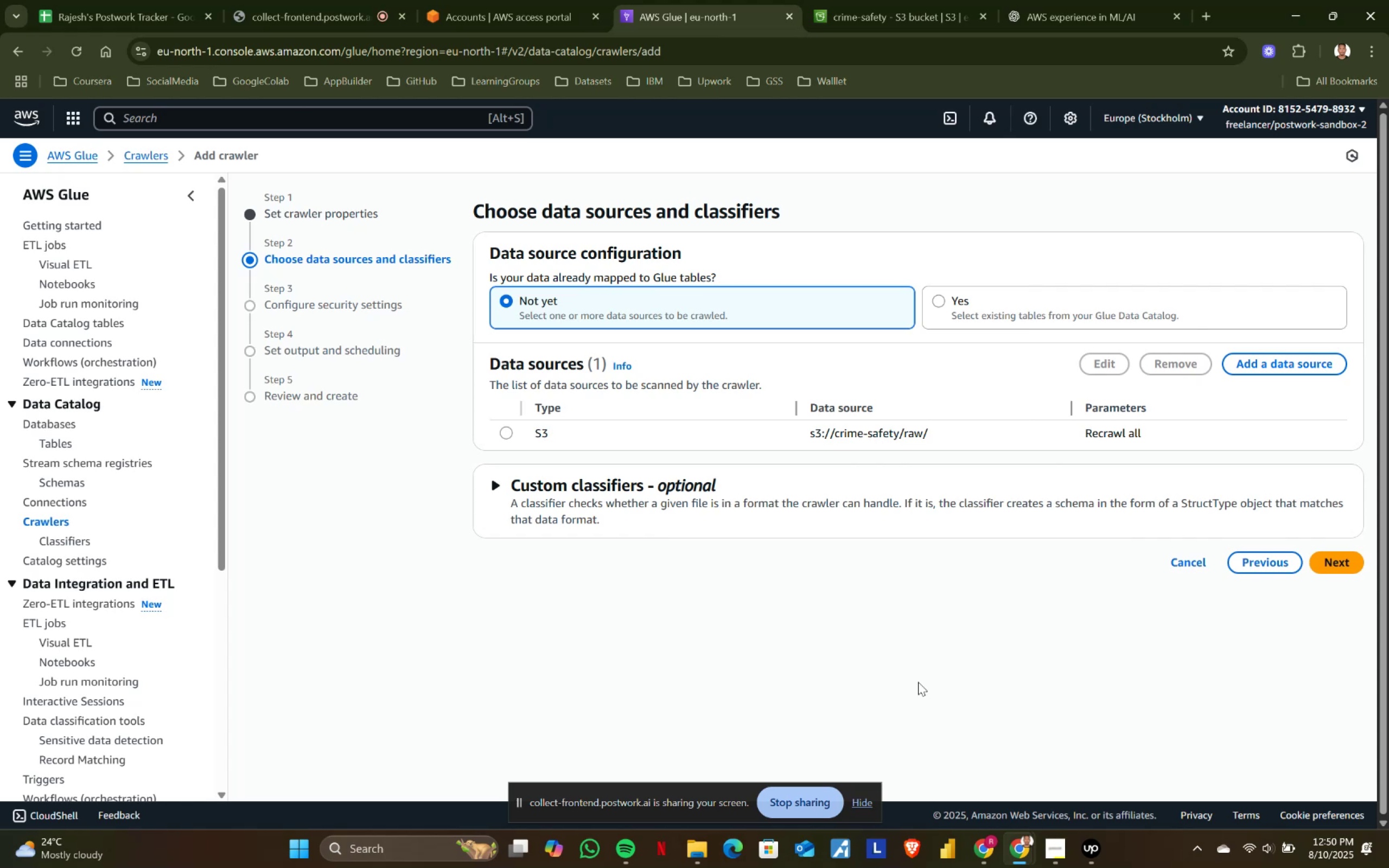 
wait(15.25)
 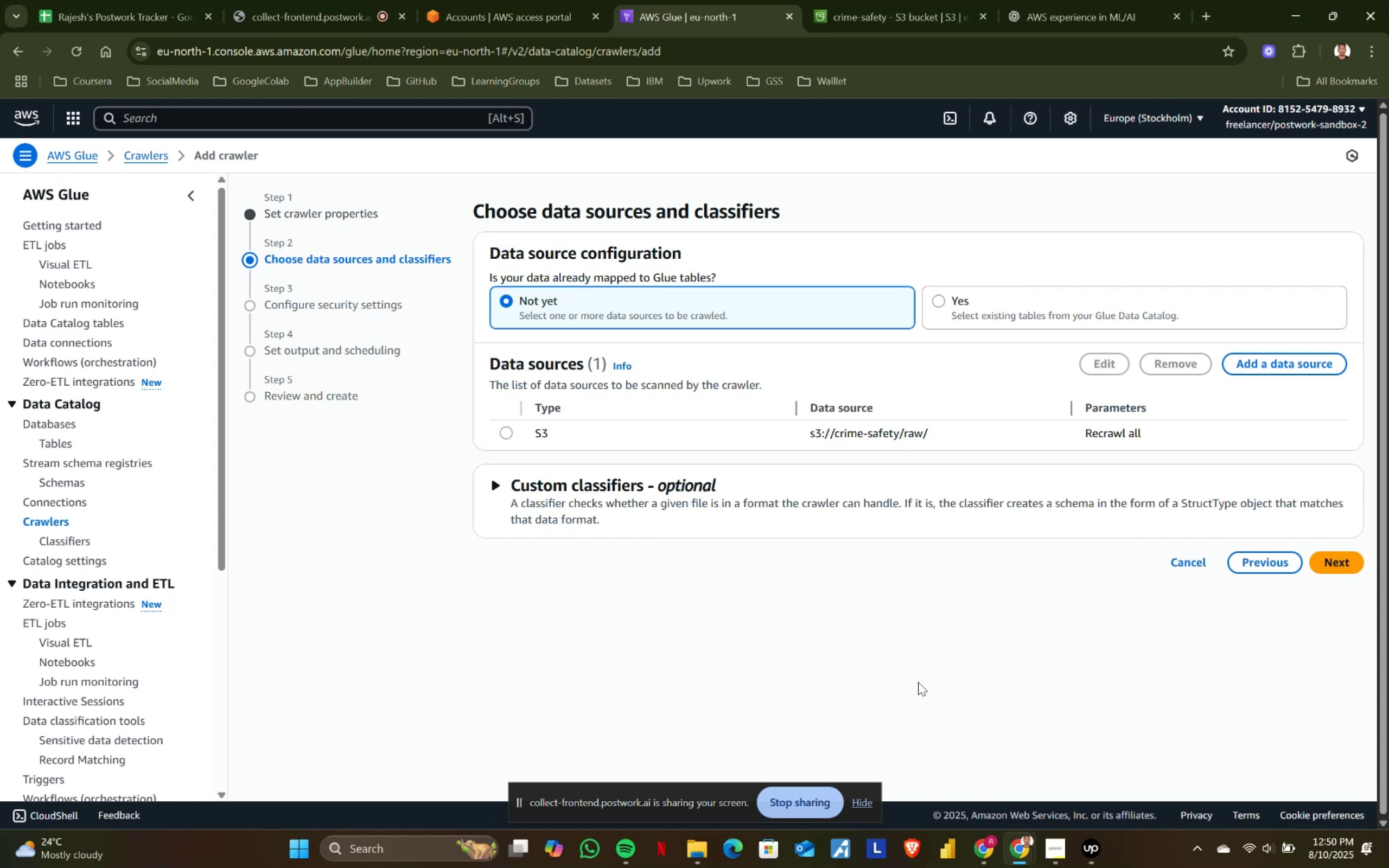 
left_click([1347, 560])
 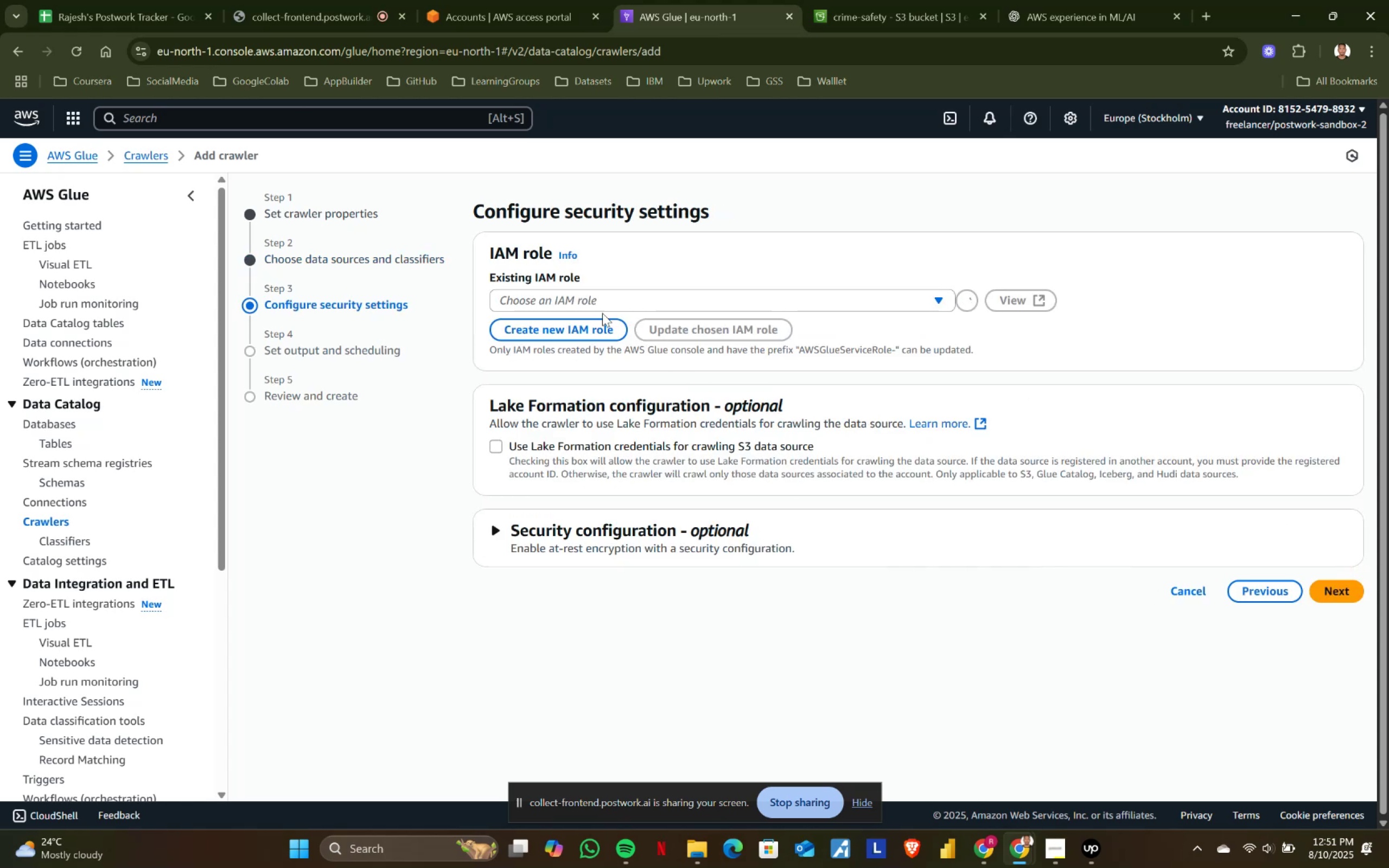 
left_click([597, 304])
 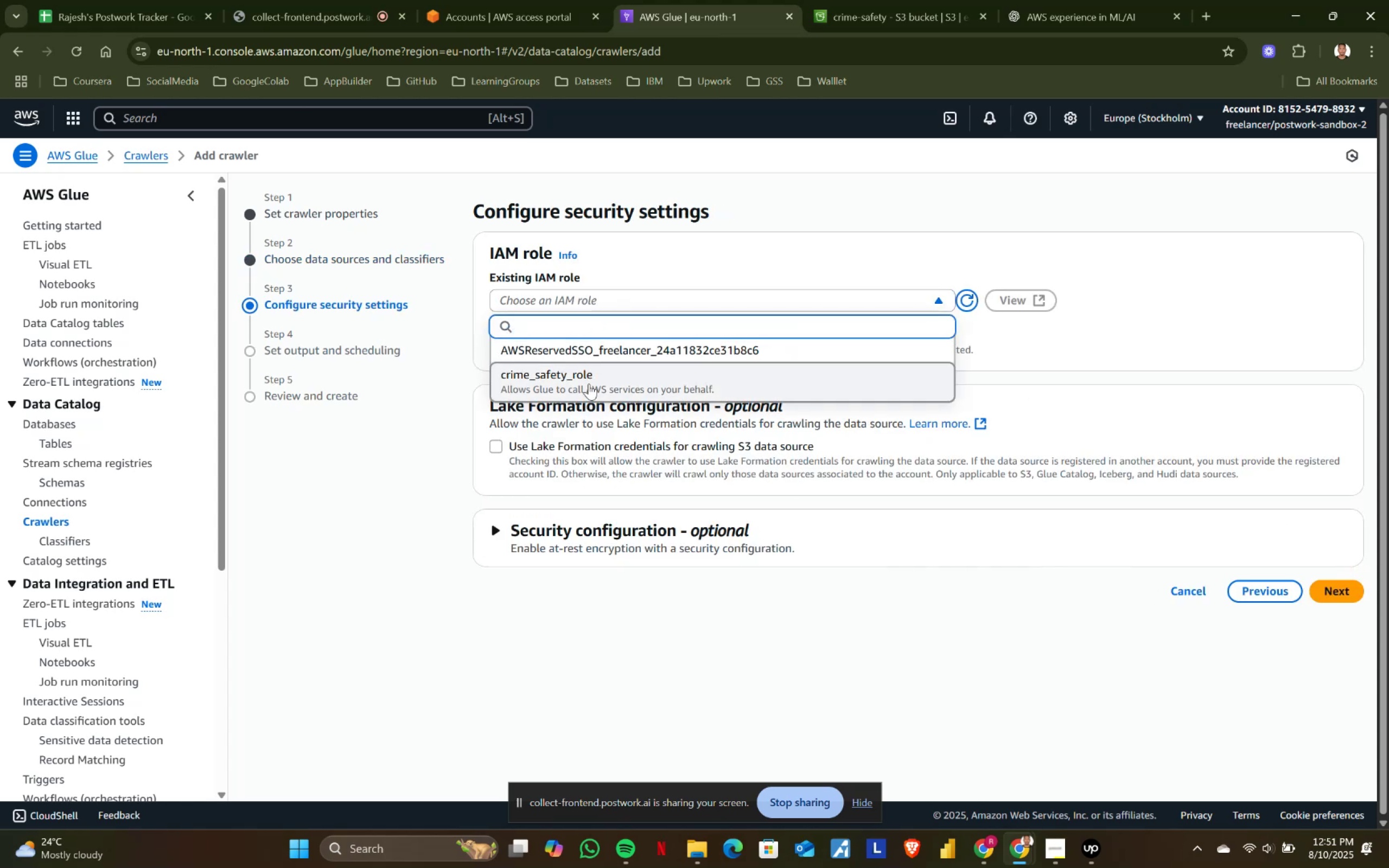 
left_click([589, 384])
 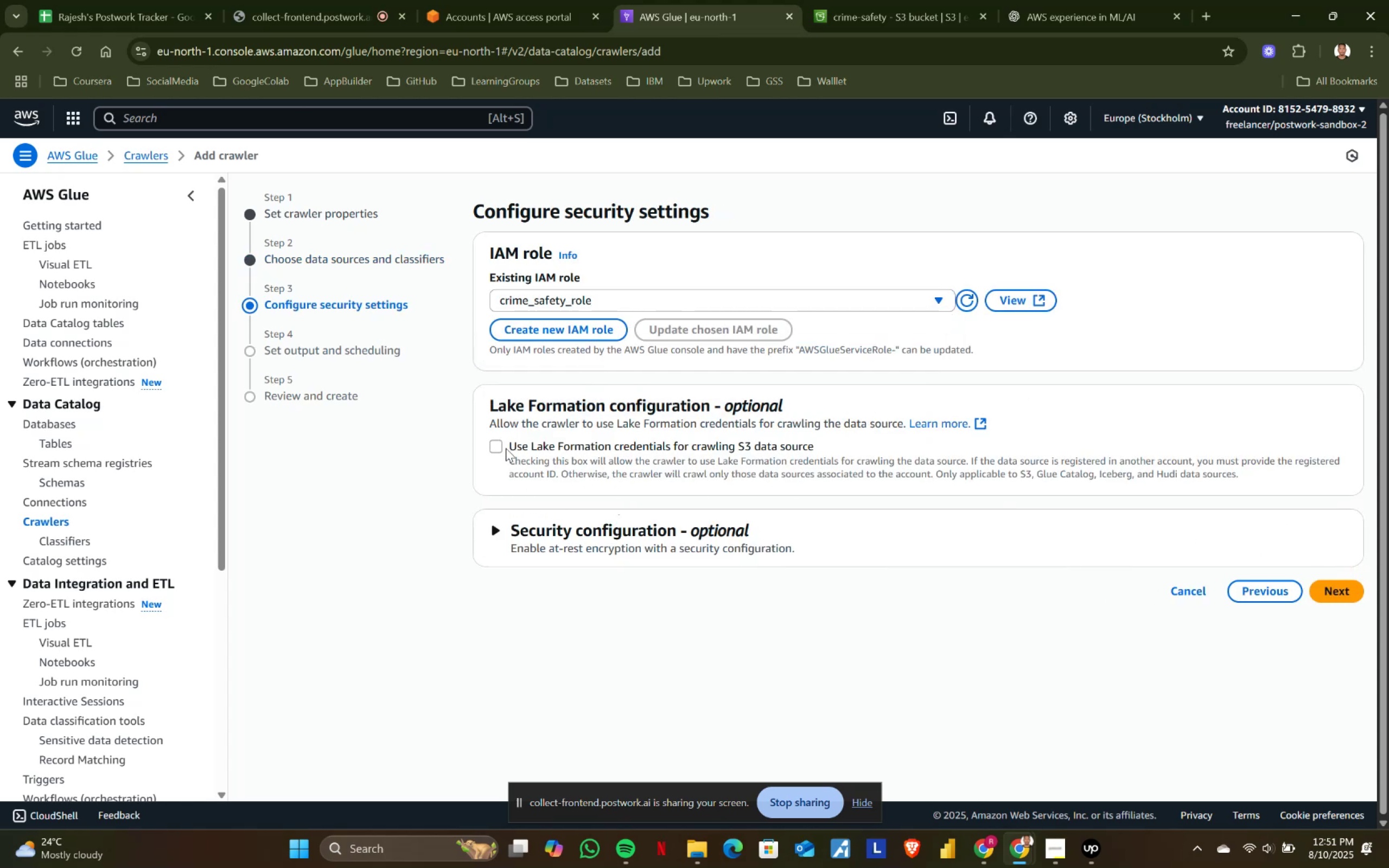 
wait(6.86)
 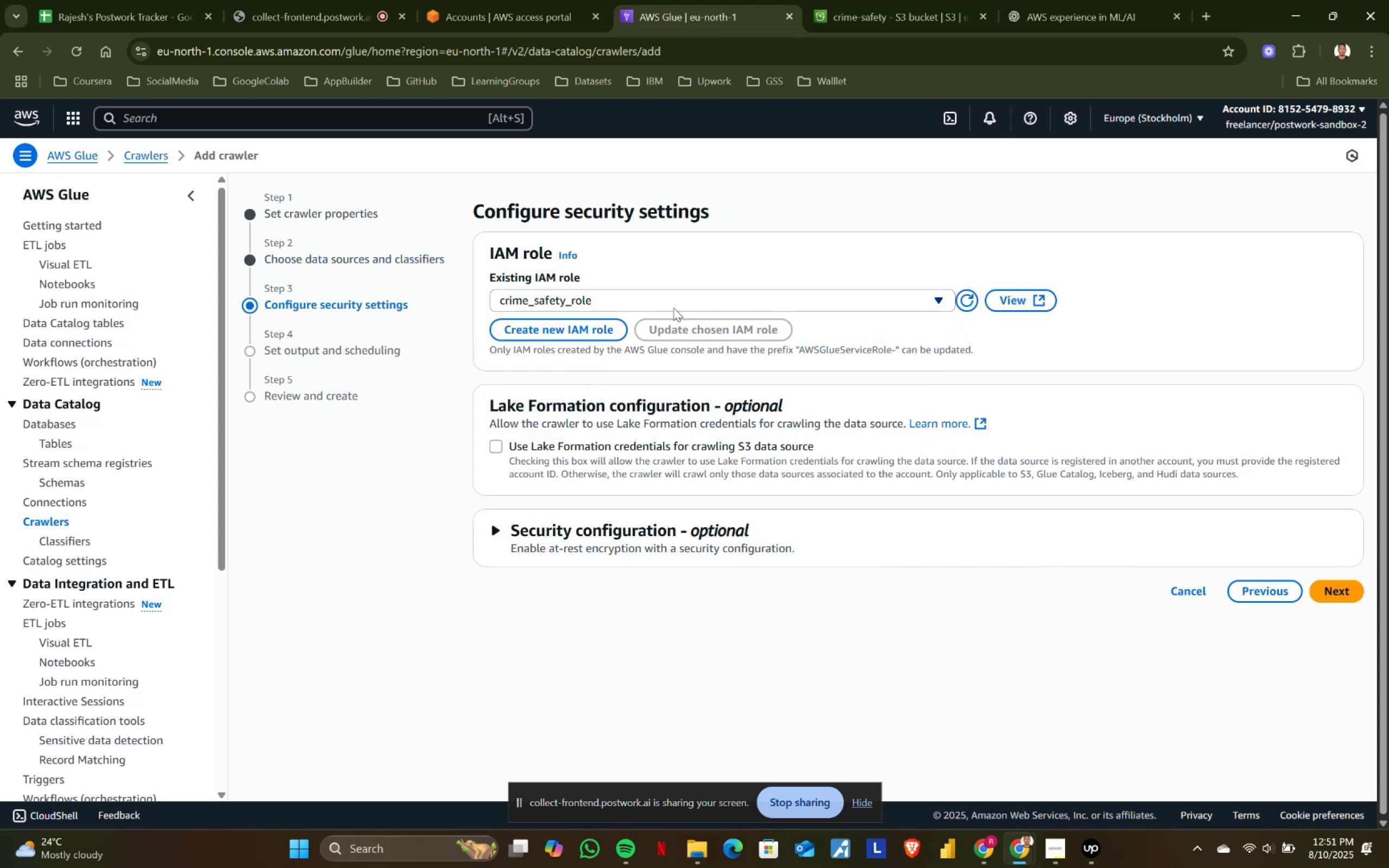 
left_click([499, 449])
 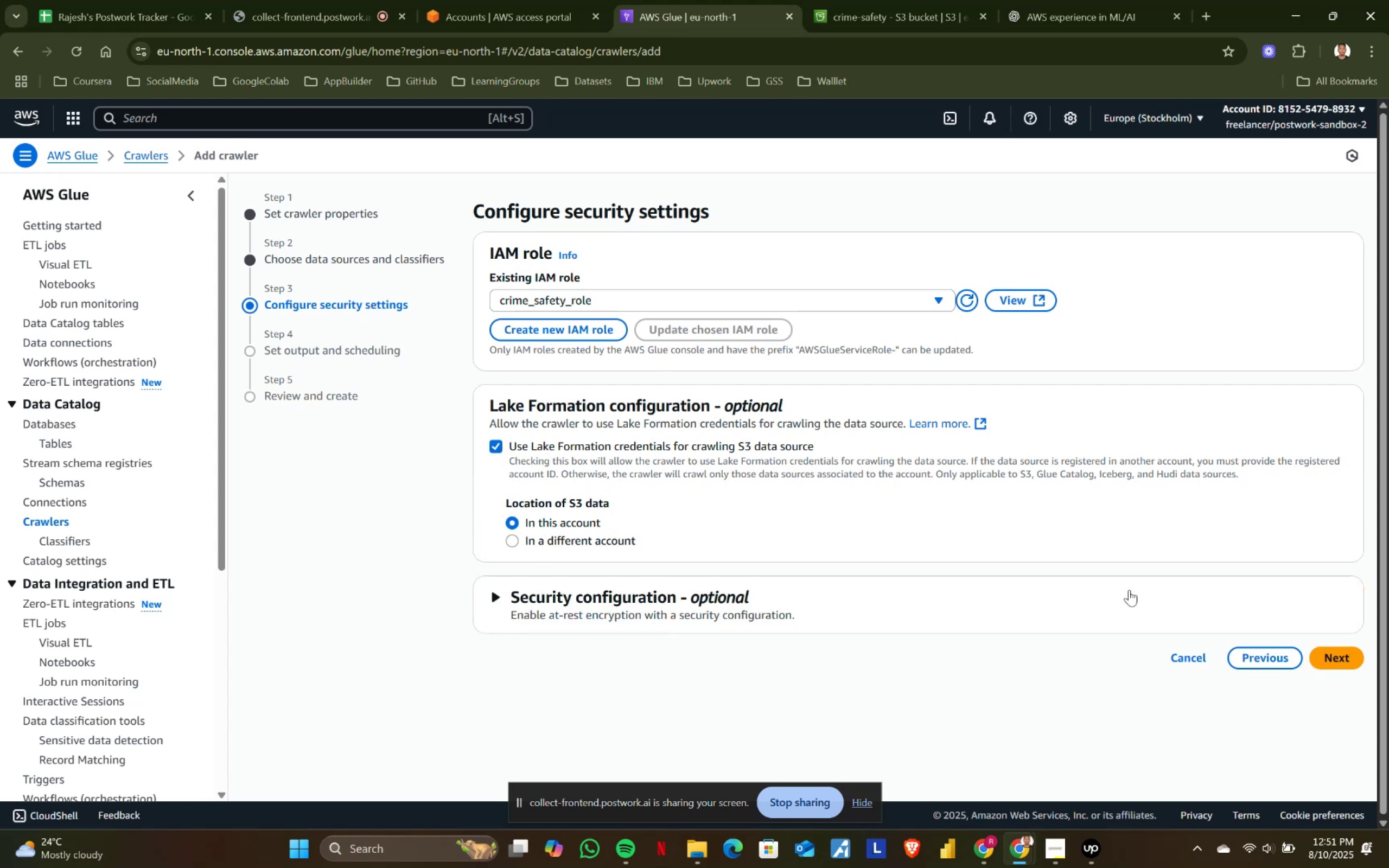 
left_click([1341, 663])
 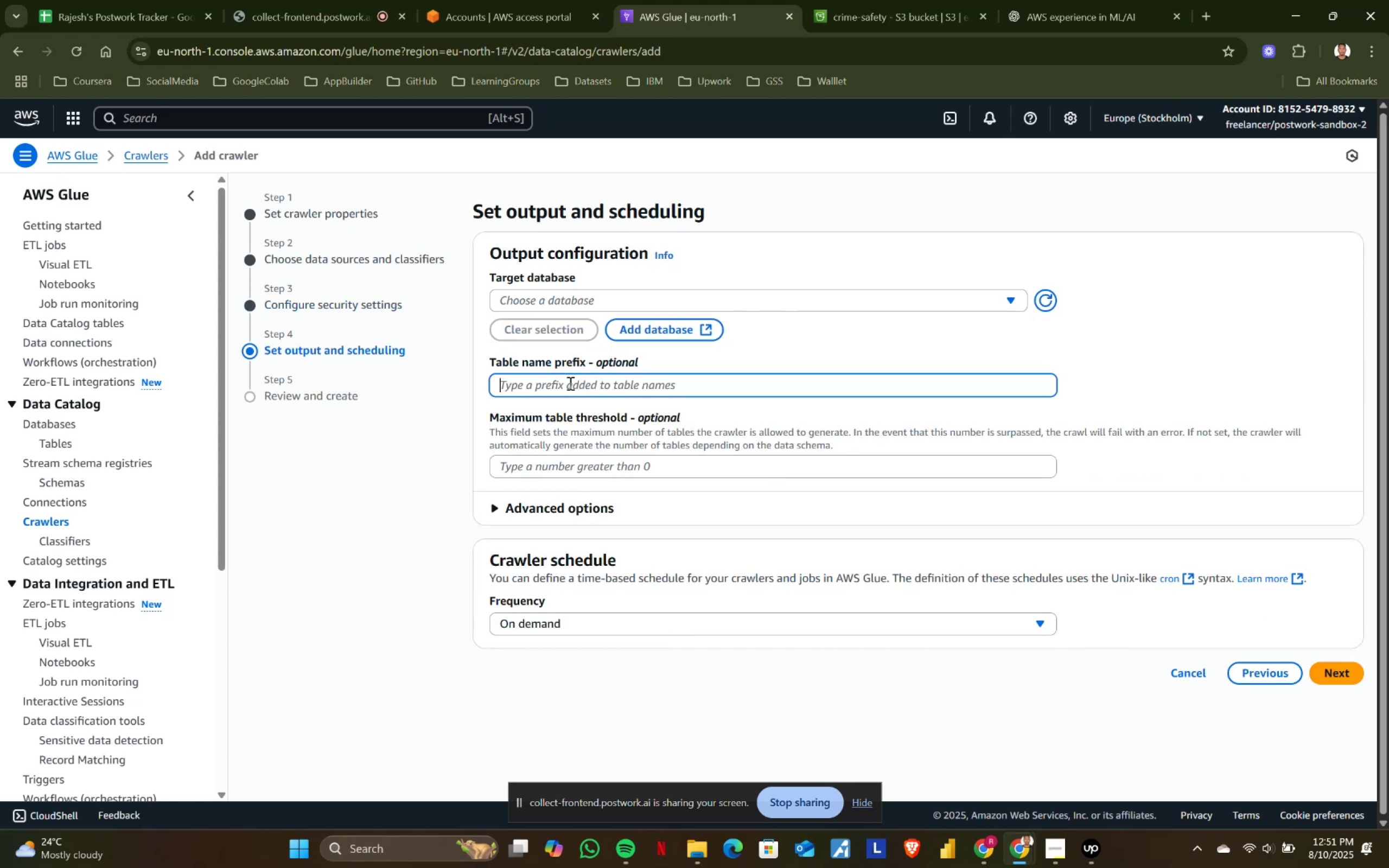 
double_click([564, 292])
 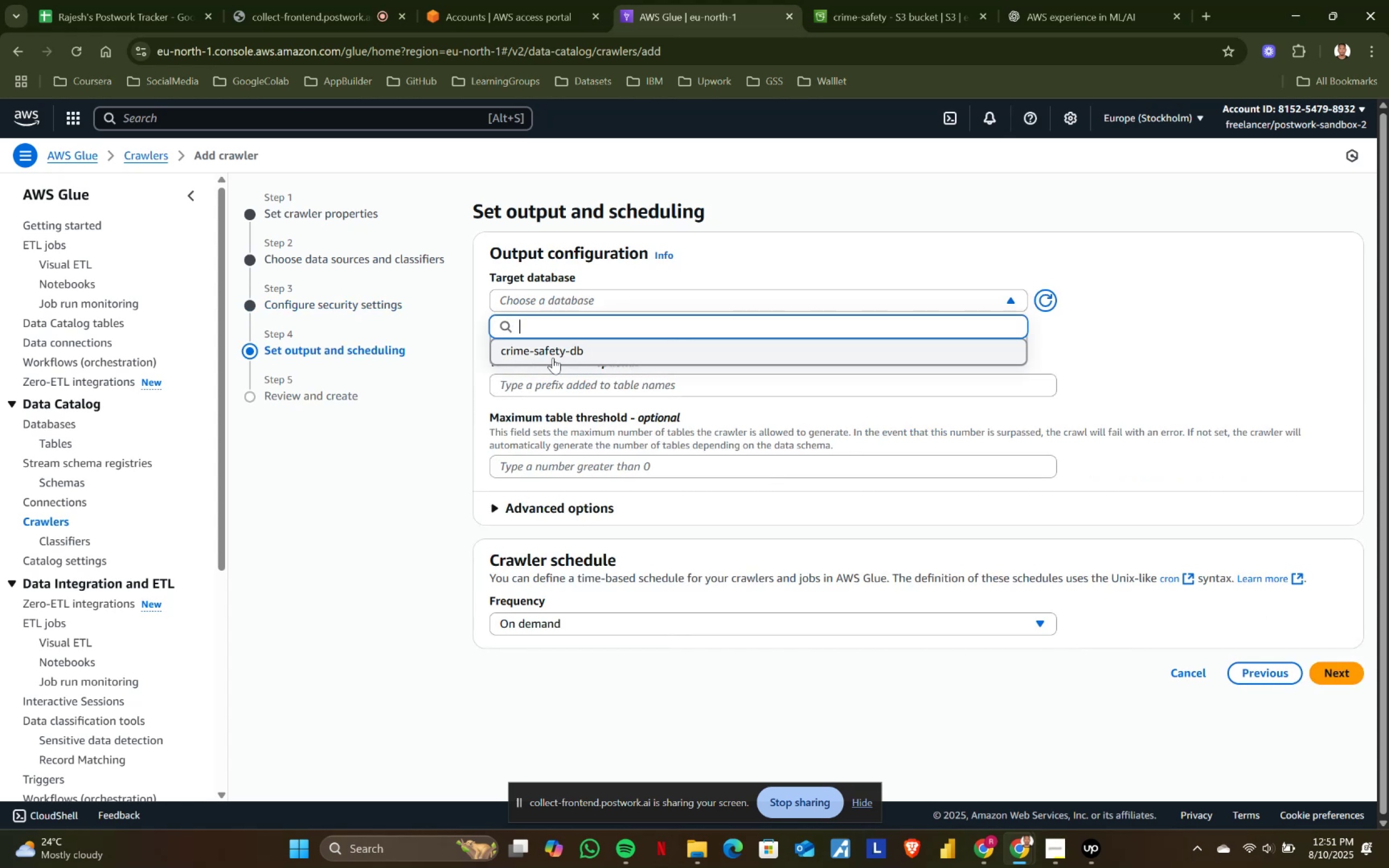 
left_click([553, 358])
 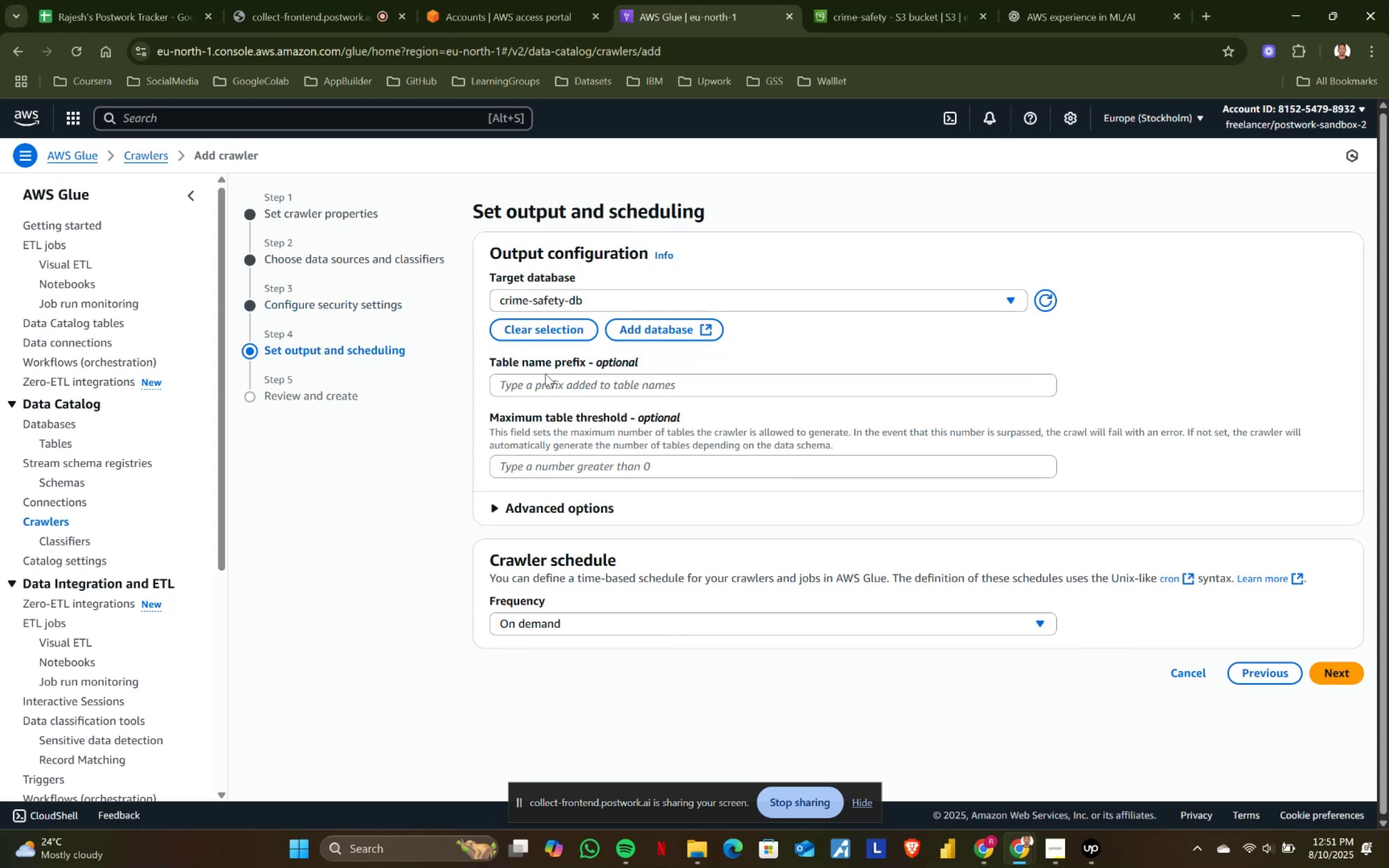 
left_click([544, 379])
 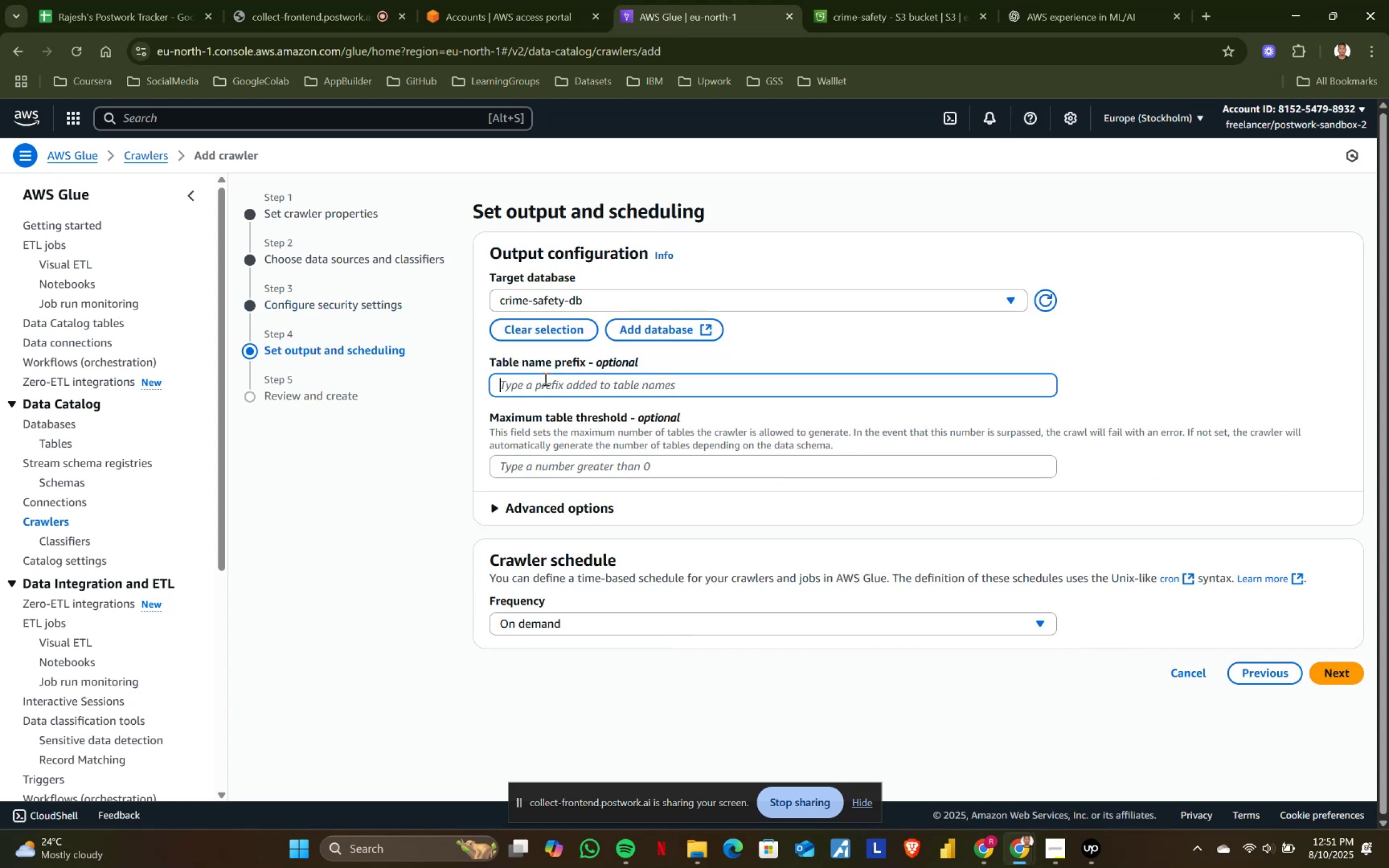 
type(raw_)
 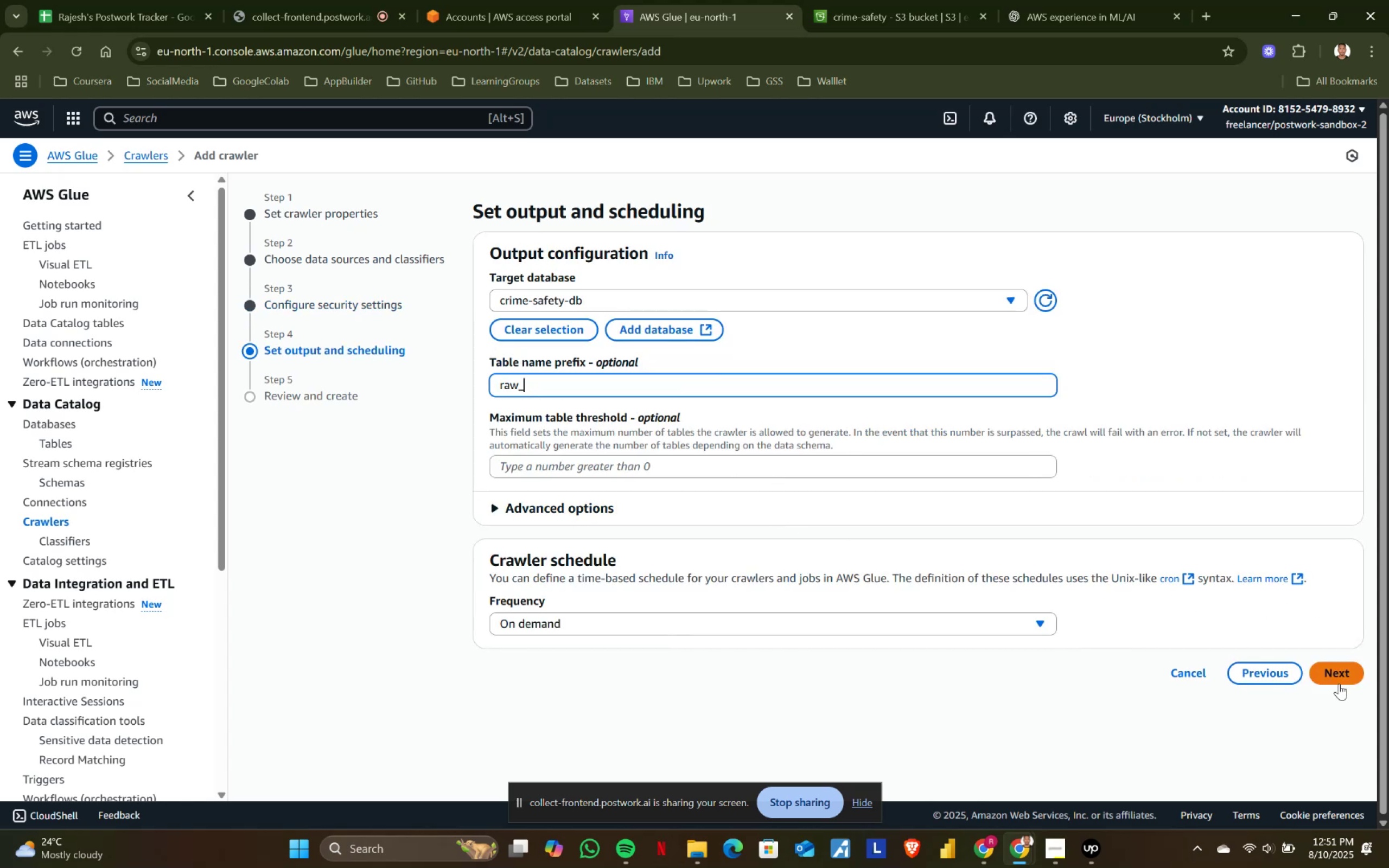 
left_click([1344, 680])
 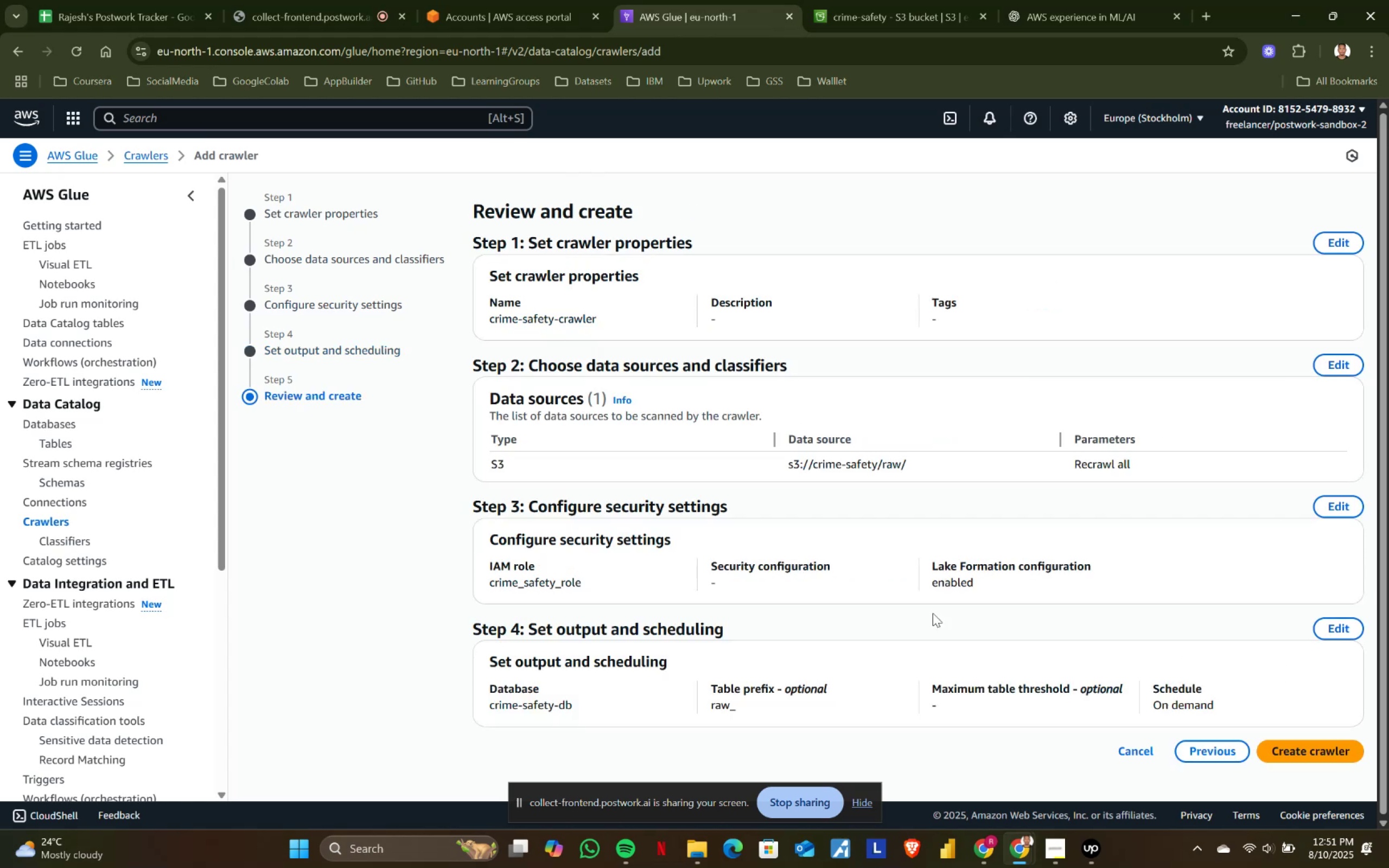 
scroll: coordinate [985, 579], scroll_direction: down, amount: 3.0
 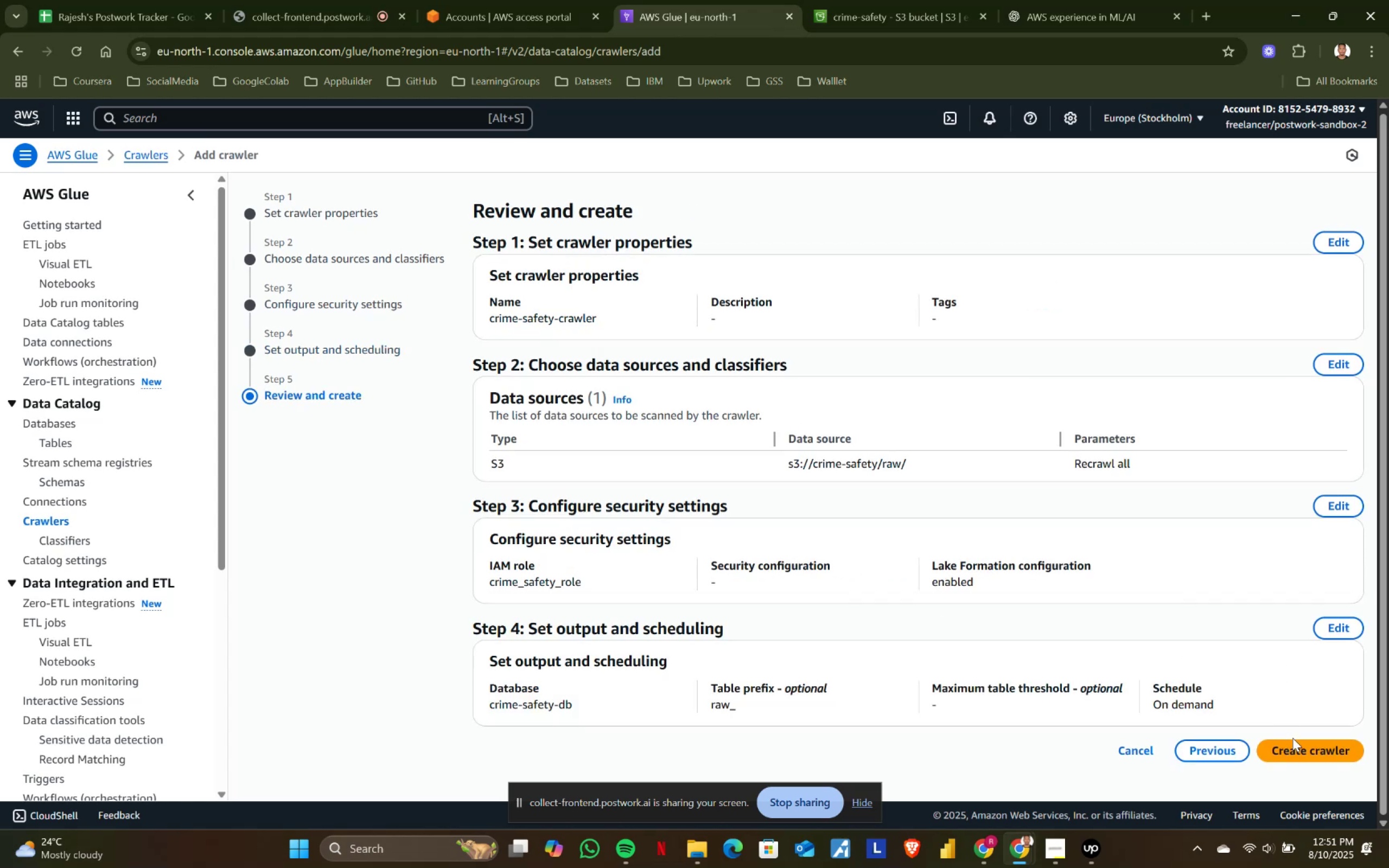 
left_click([1296, 747])
 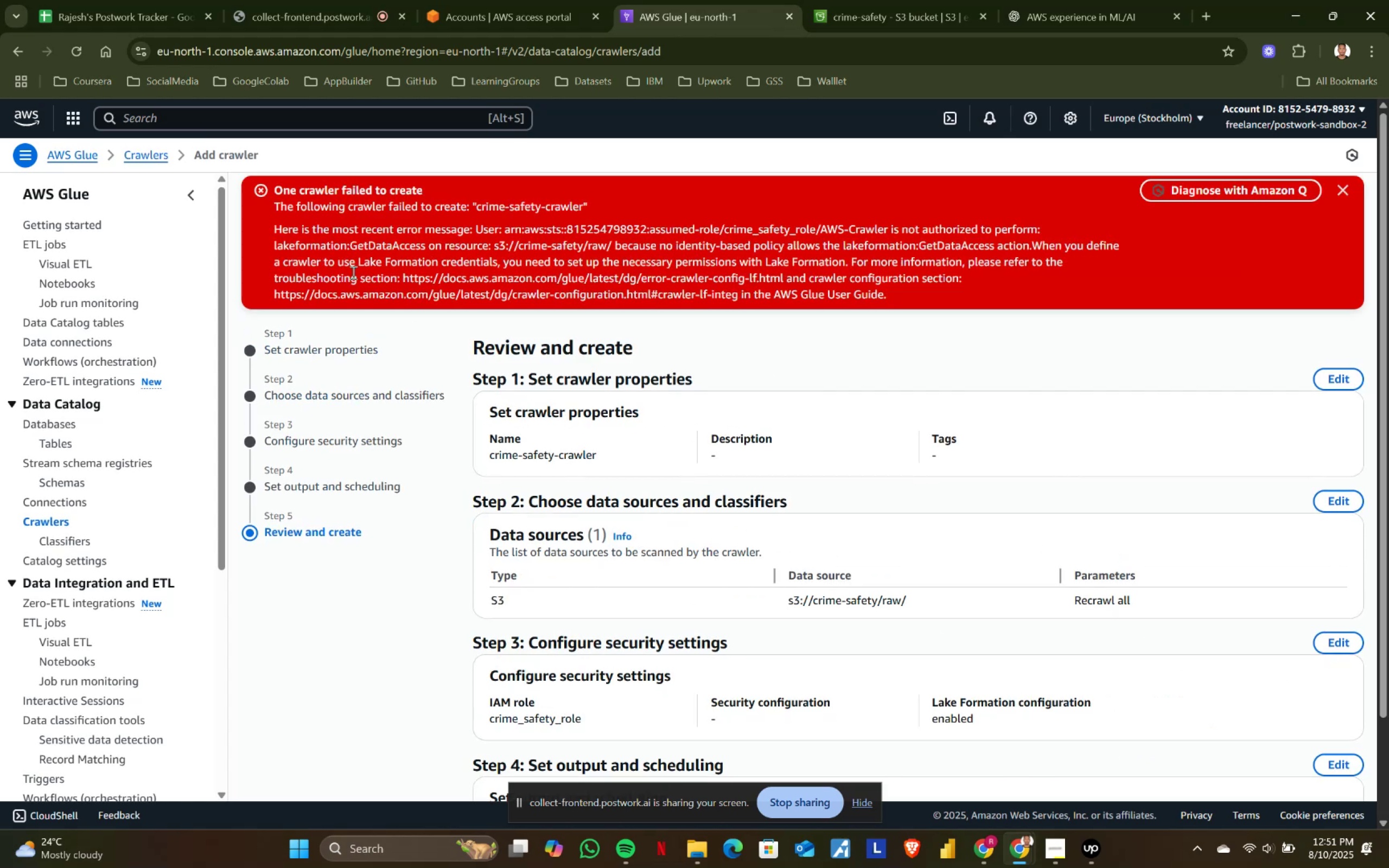 
left_click_drag(start_coordinate=[267, 227], to_coordinate=[1013, 310])
 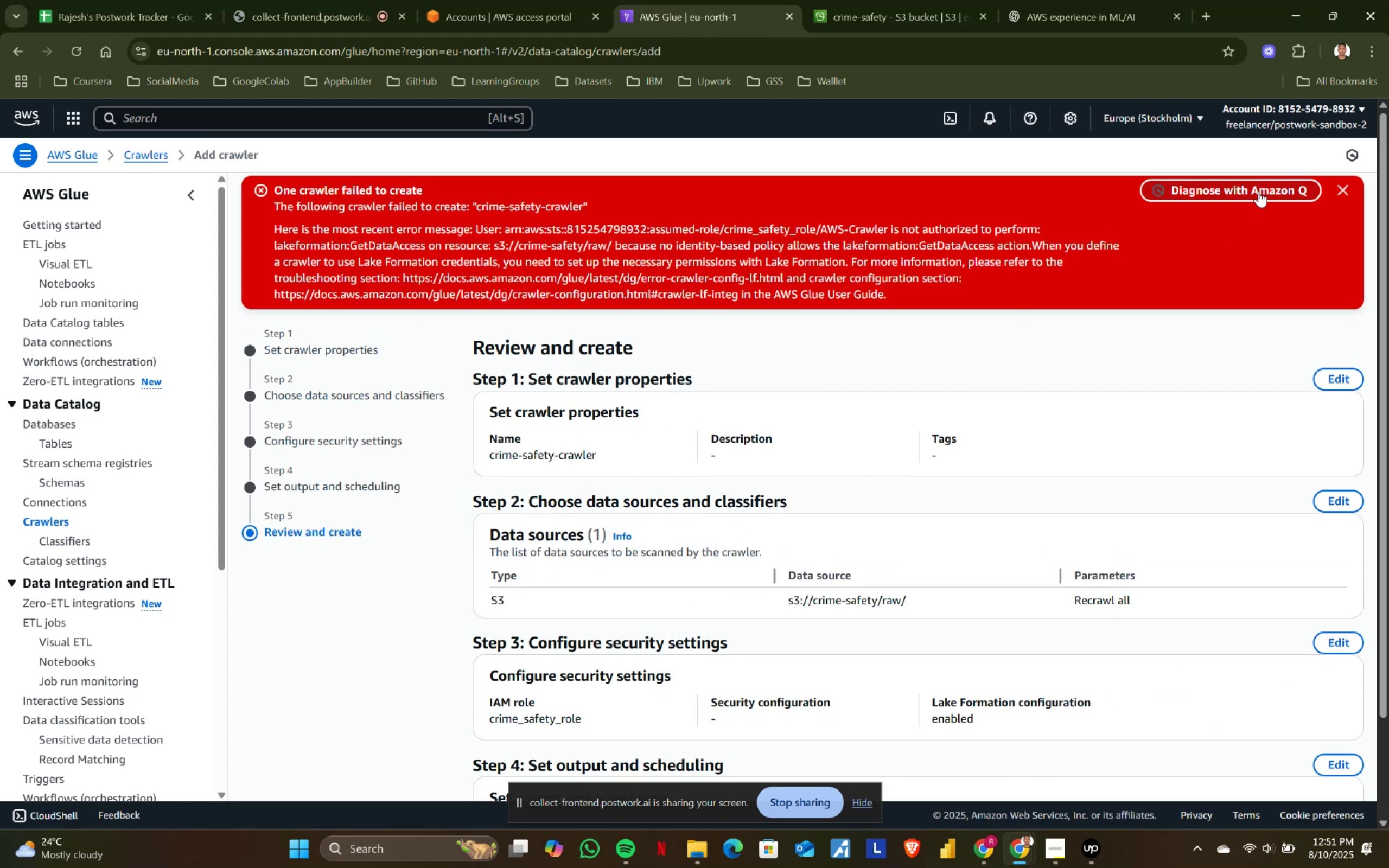 
scroll: coordinate [859, 464], scroll_direction: none, amount: 0.0
 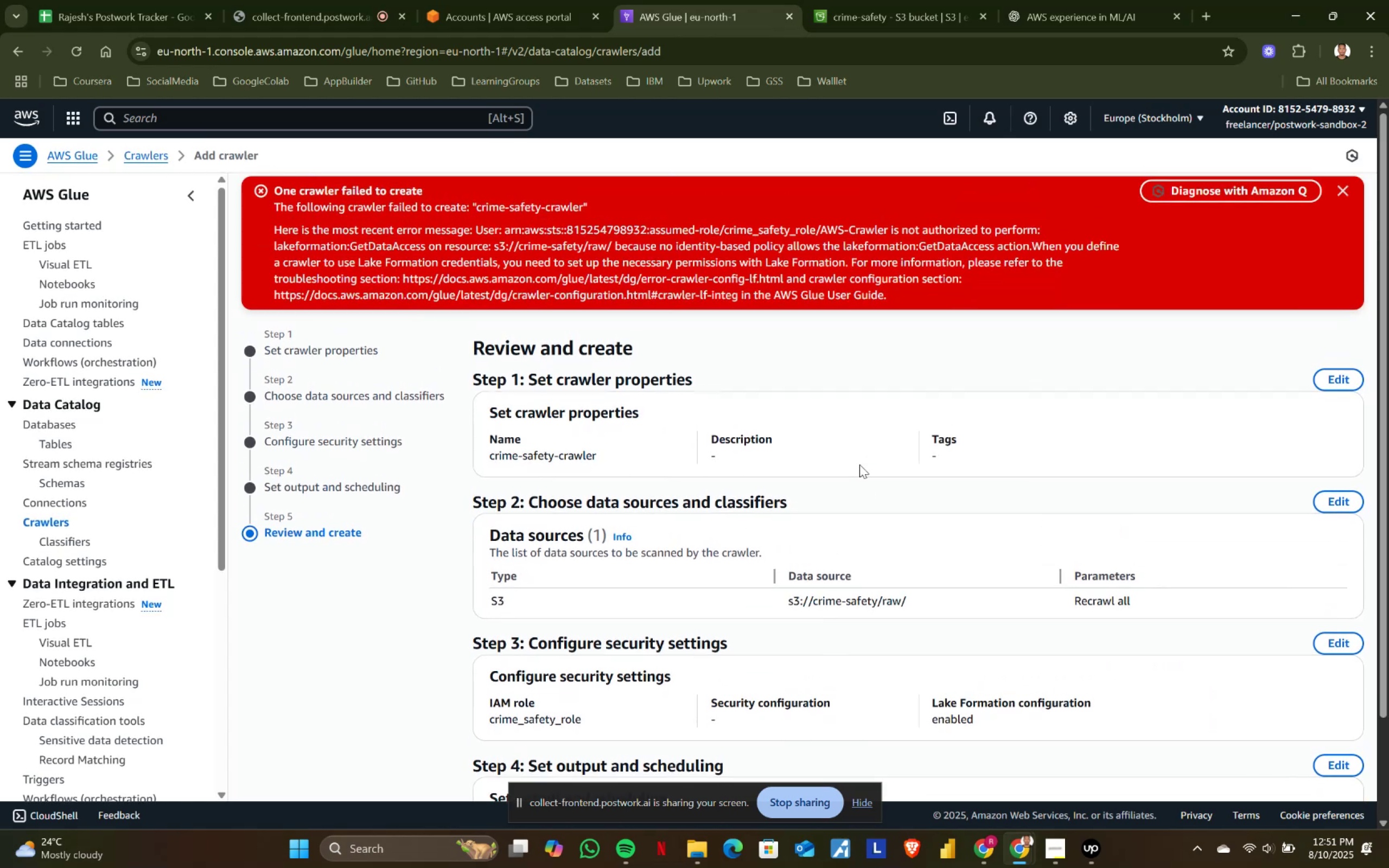 
scroll: coordinate [857, 469], scroll_direction: down, amount: 4.0
 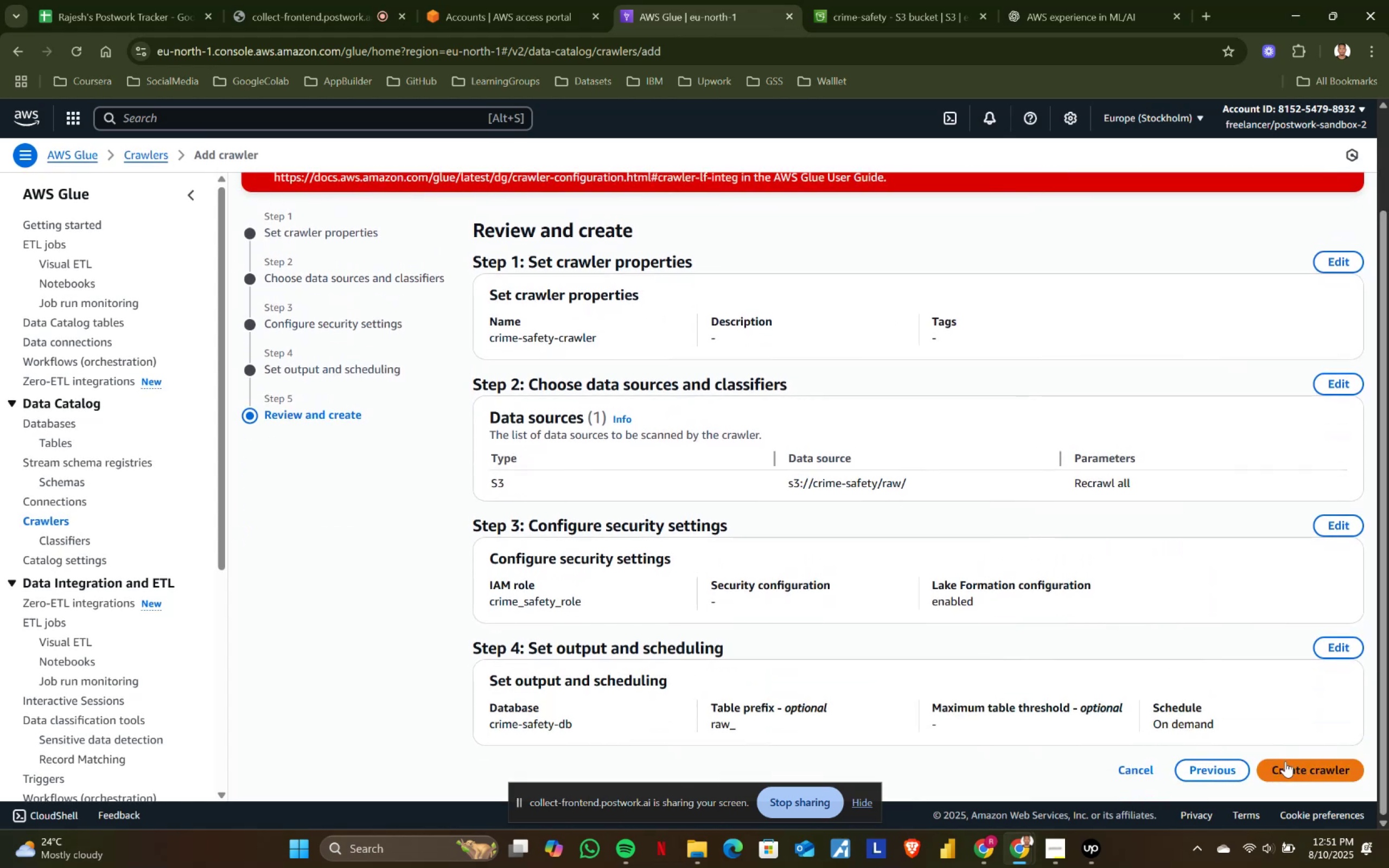 
left_click([1289, 765])
 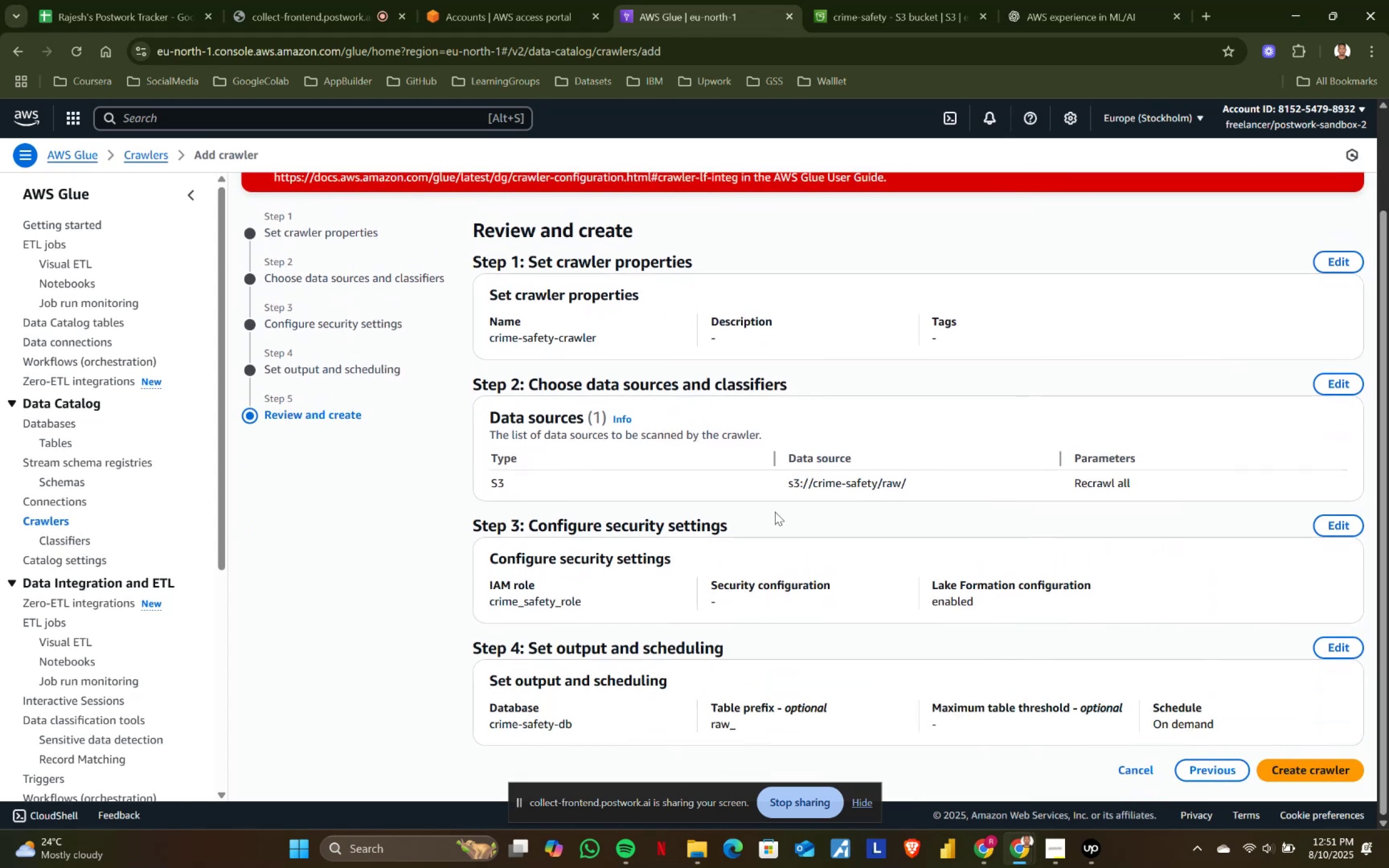 
scroll: coordinate [775, 512], scroll_direction: up, amount: 1.0
 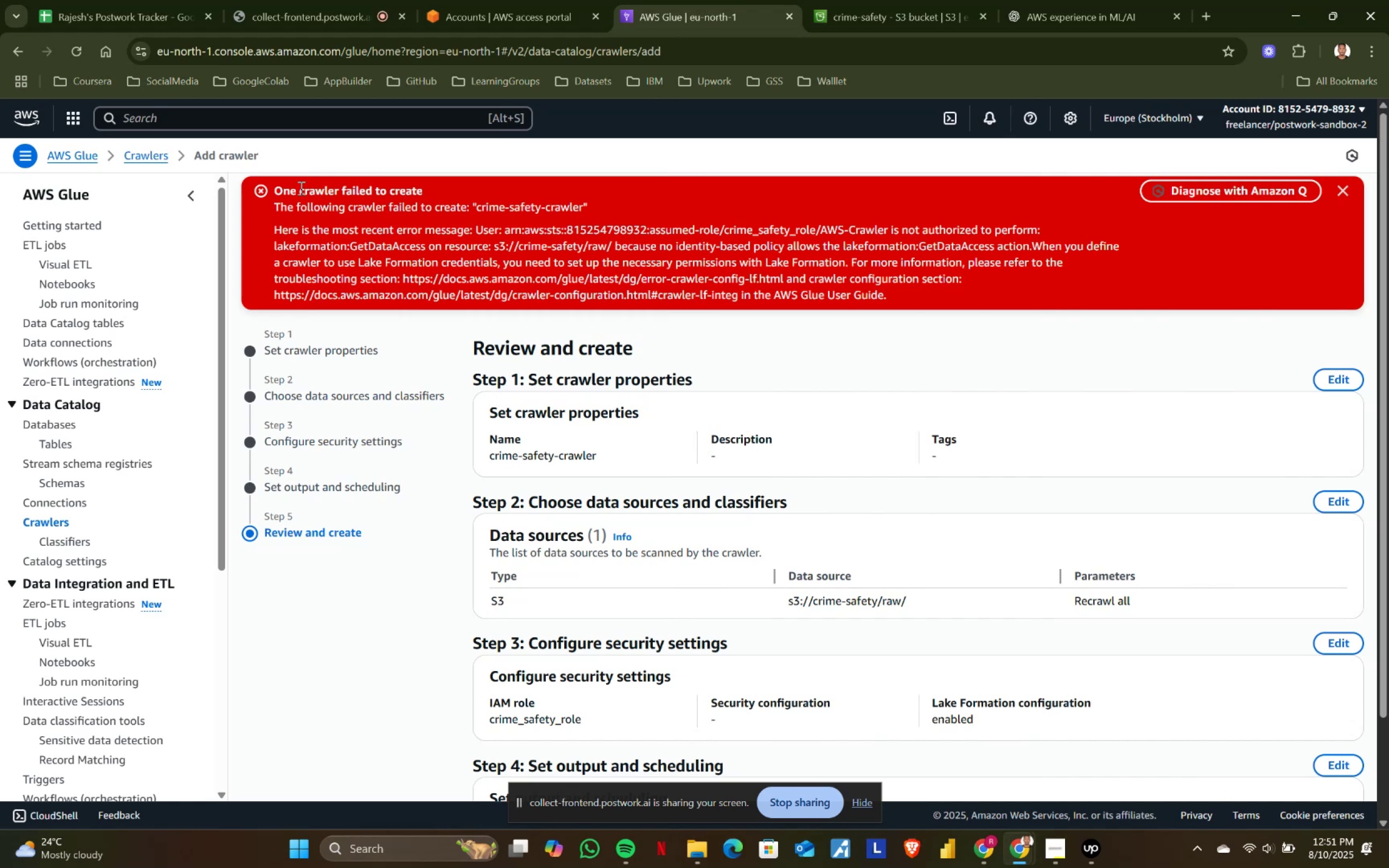 
left_click_drag(start_coordinate=[266, 200], to_coordinate=[612, 200])
 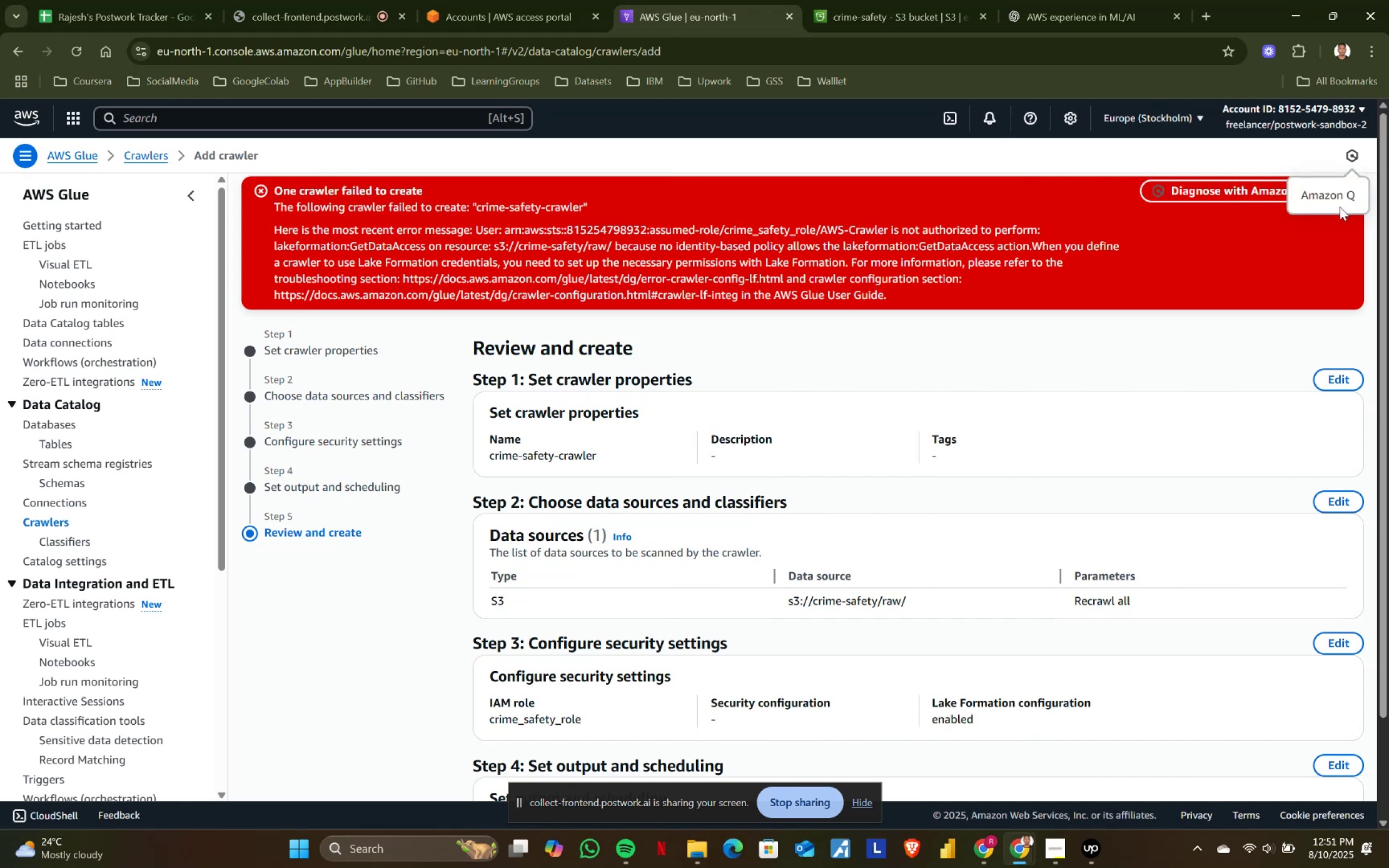 
left_click([1347, 185])
 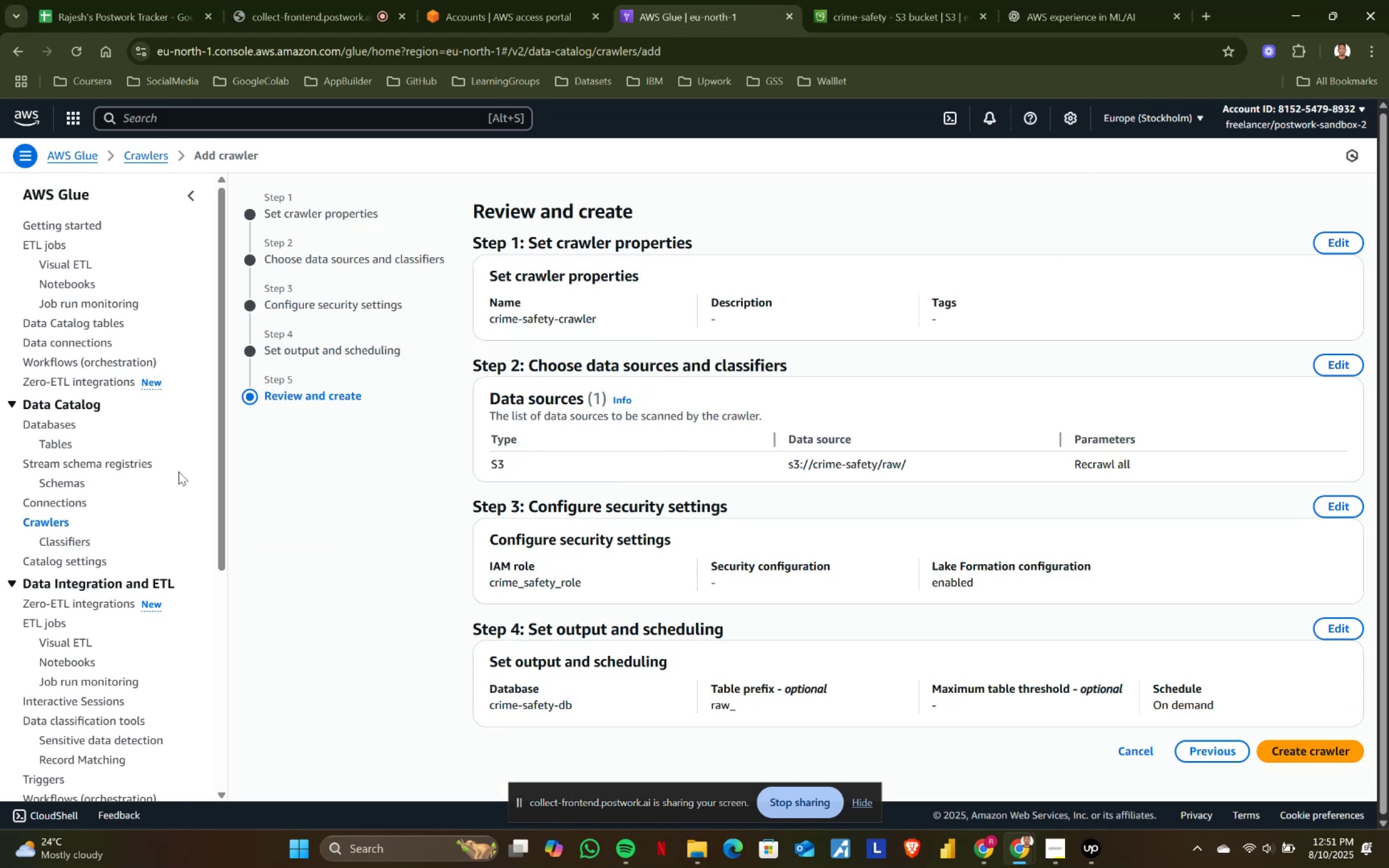 
left_click([53, 521])
 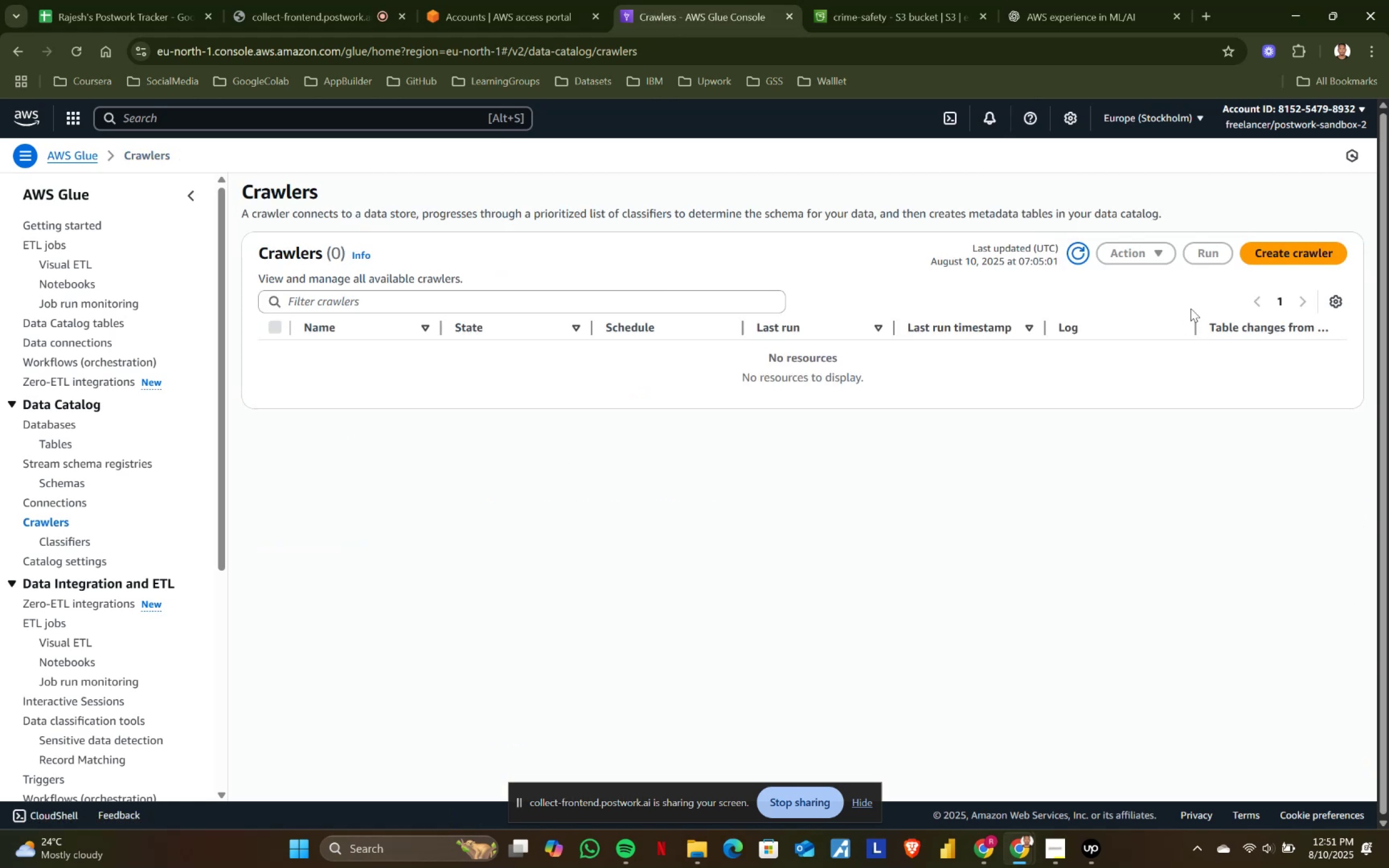 
left_click([1279, 258])
 